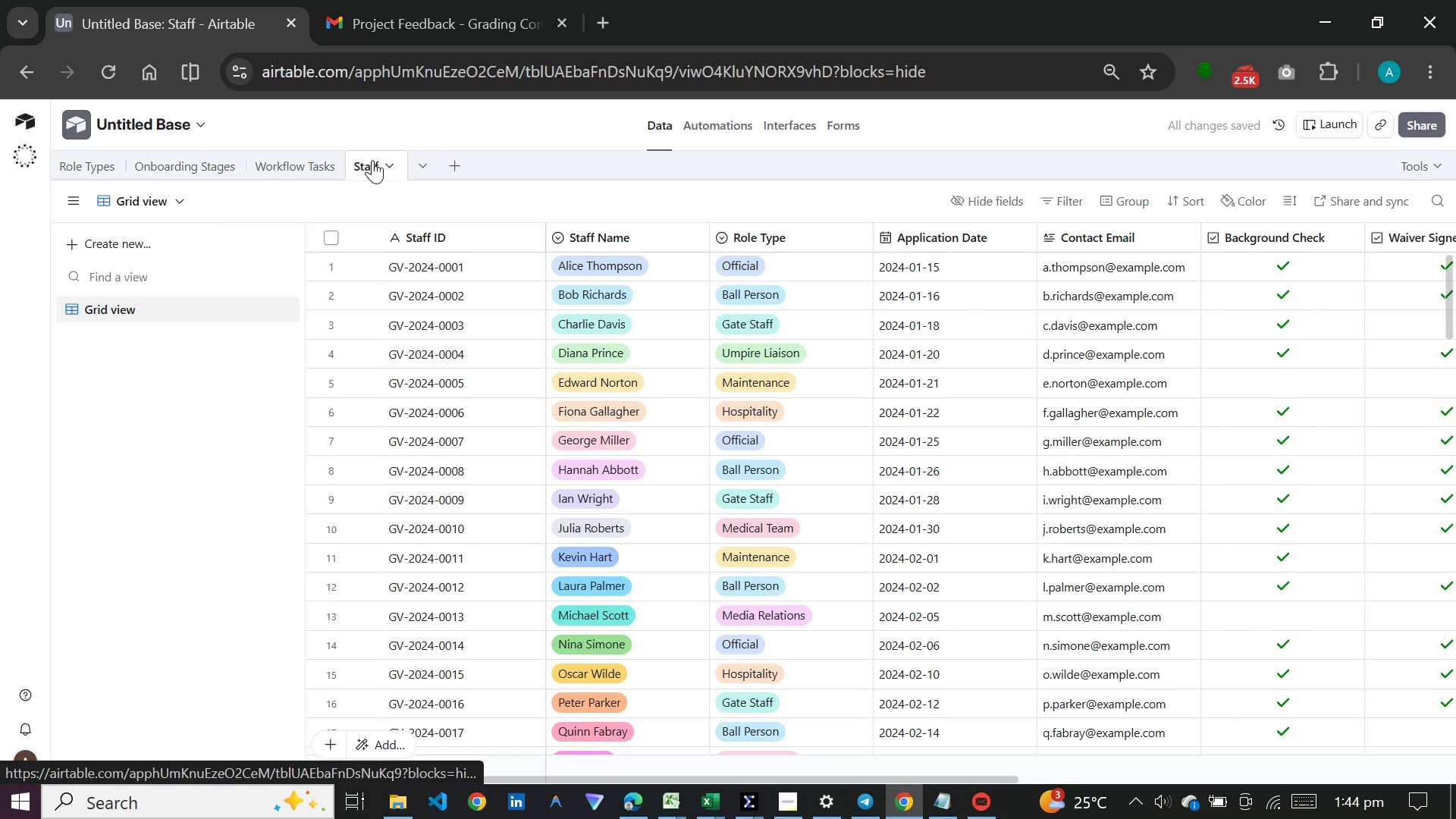 
double_click([806, 237])
 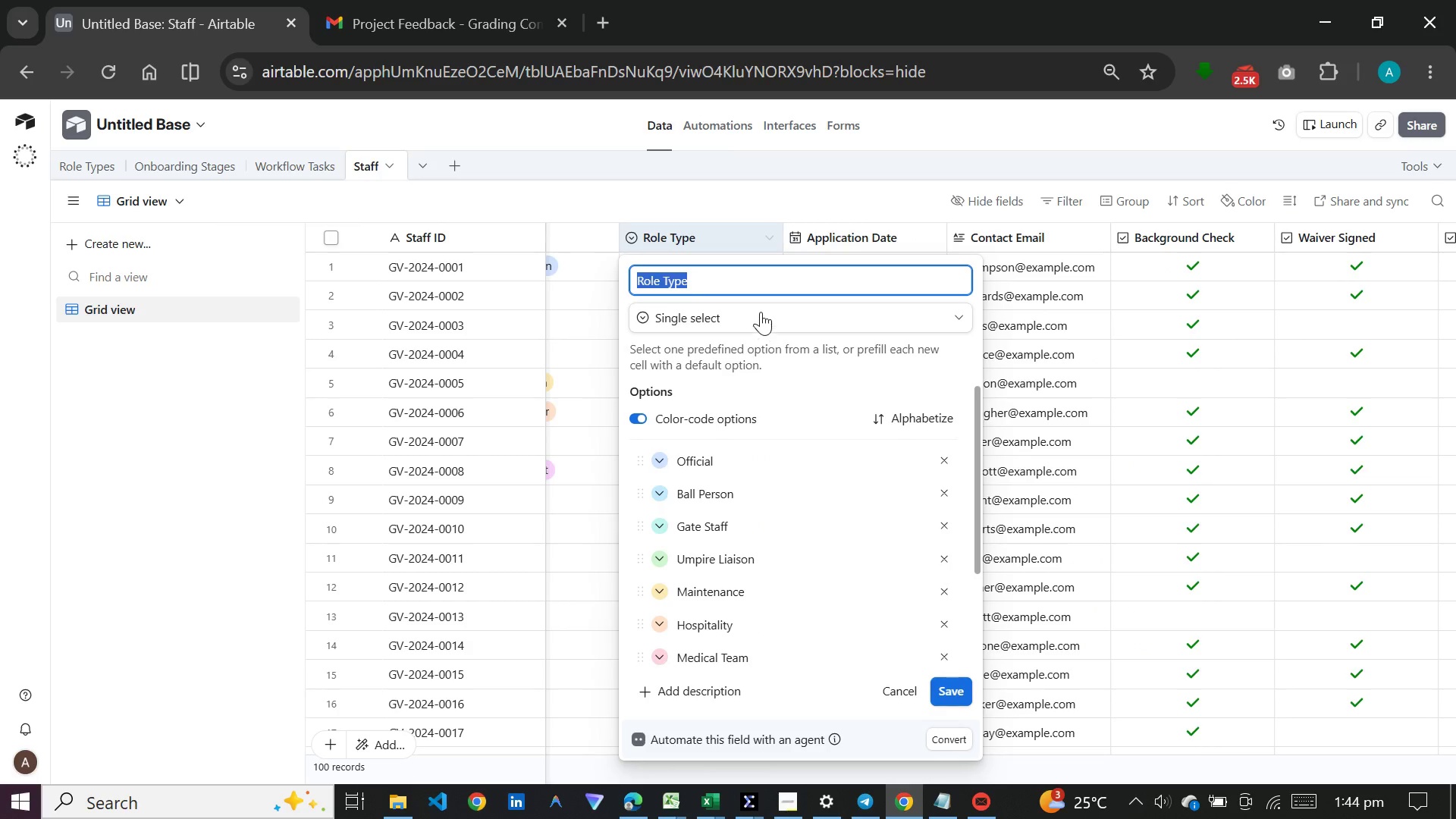 
left_click([743, 307])
 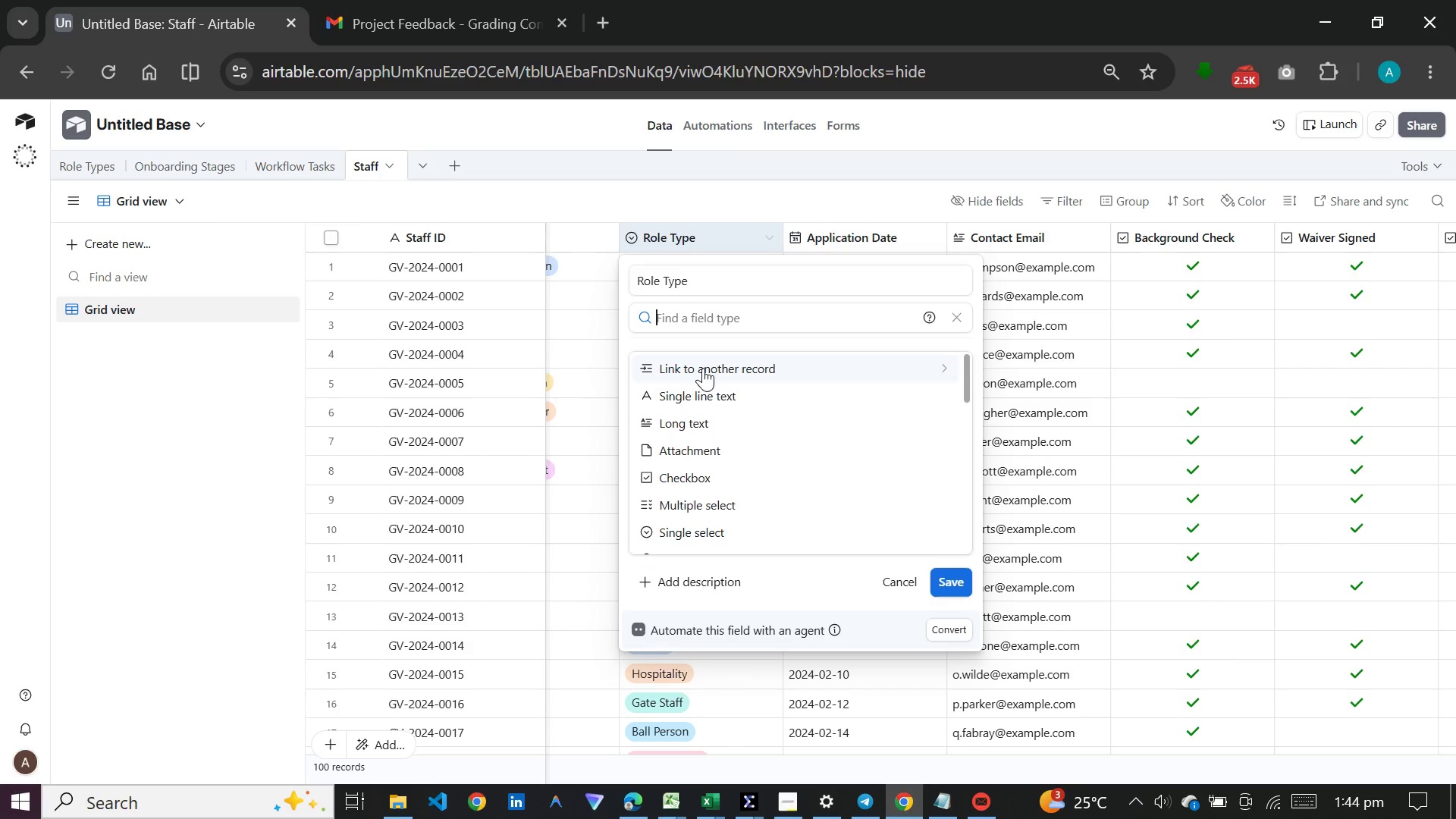 
left_click([703, 368])
 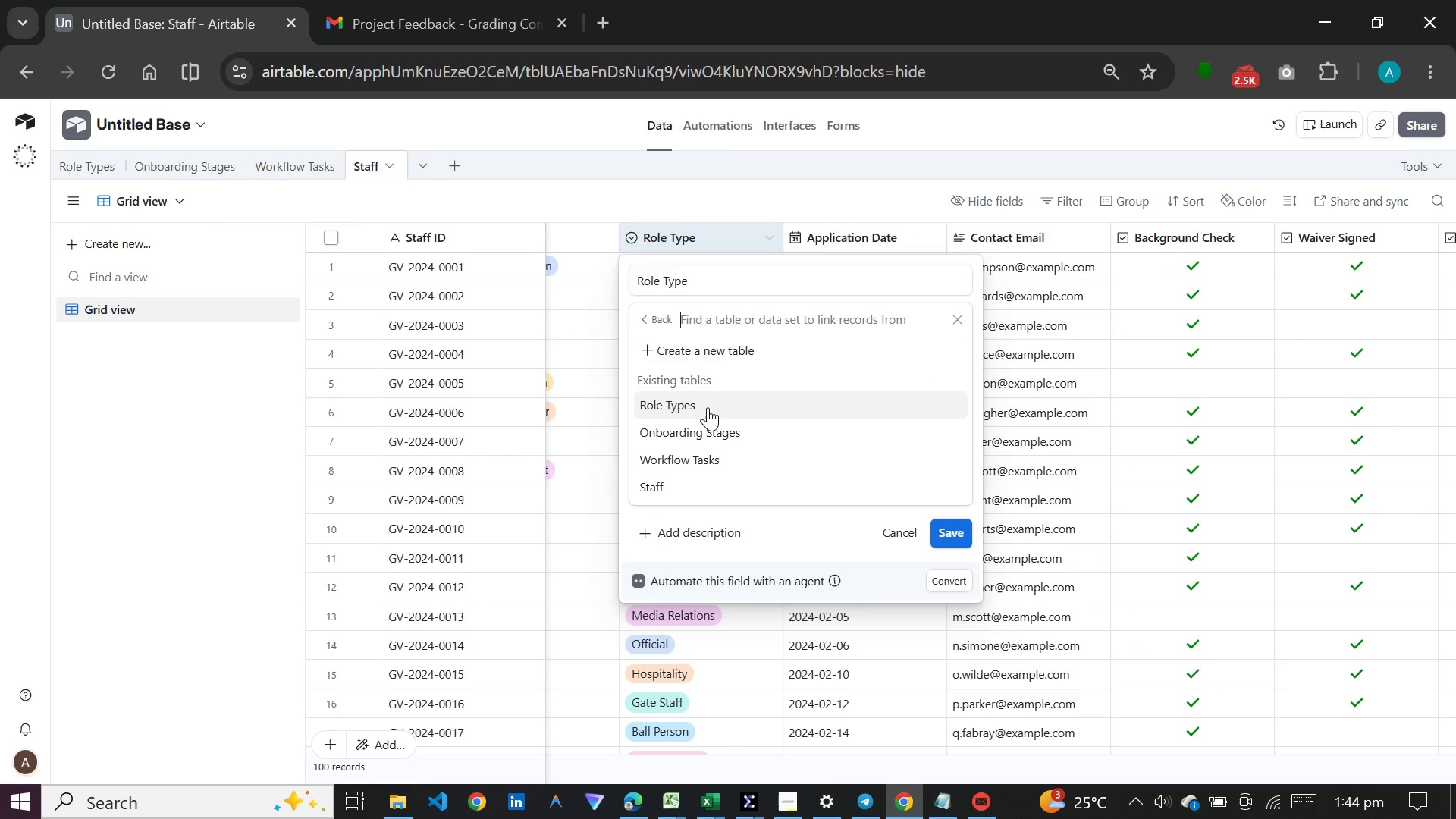 
left_click([708, 407])
 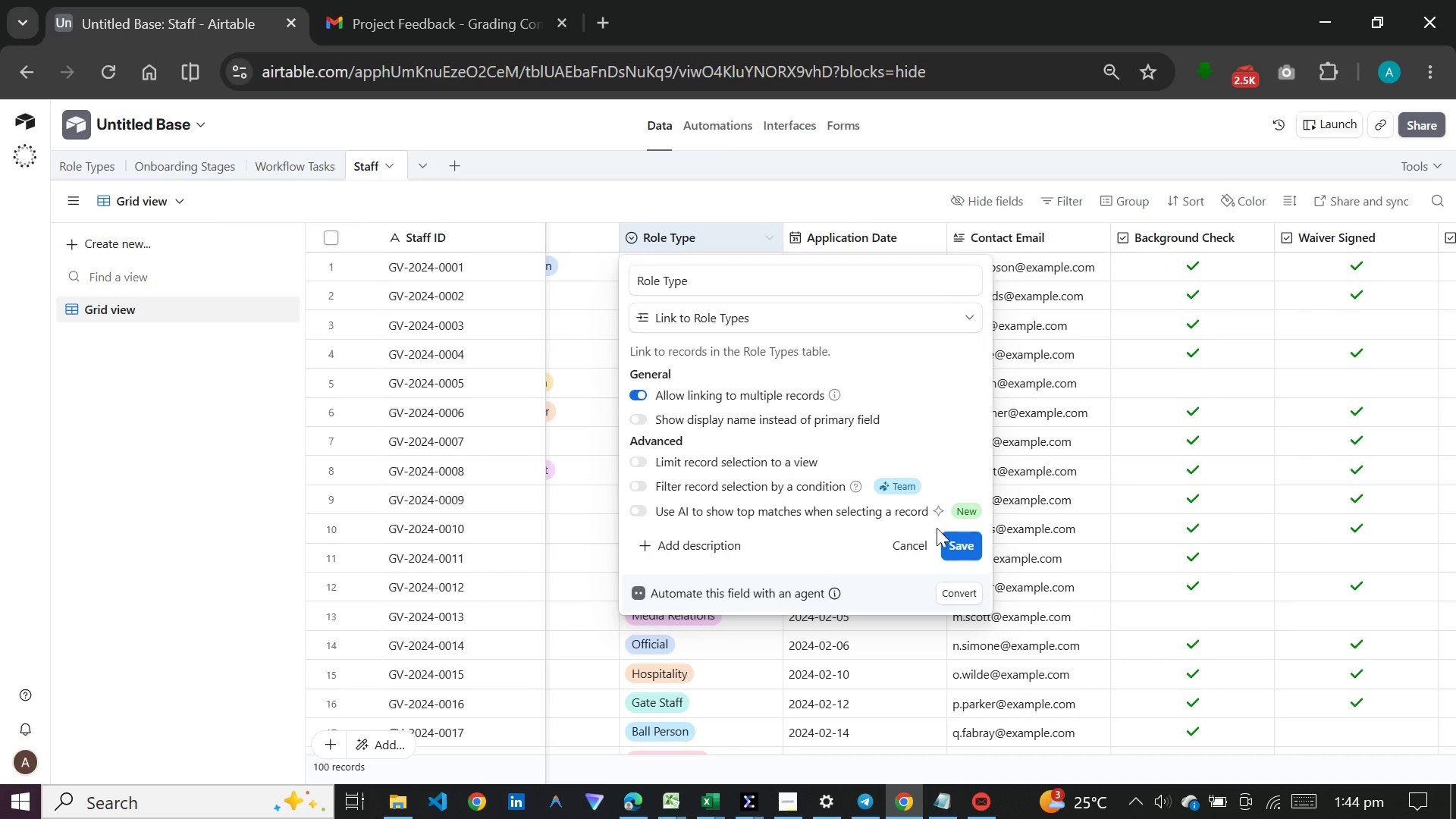 
left_click([976, 538])
 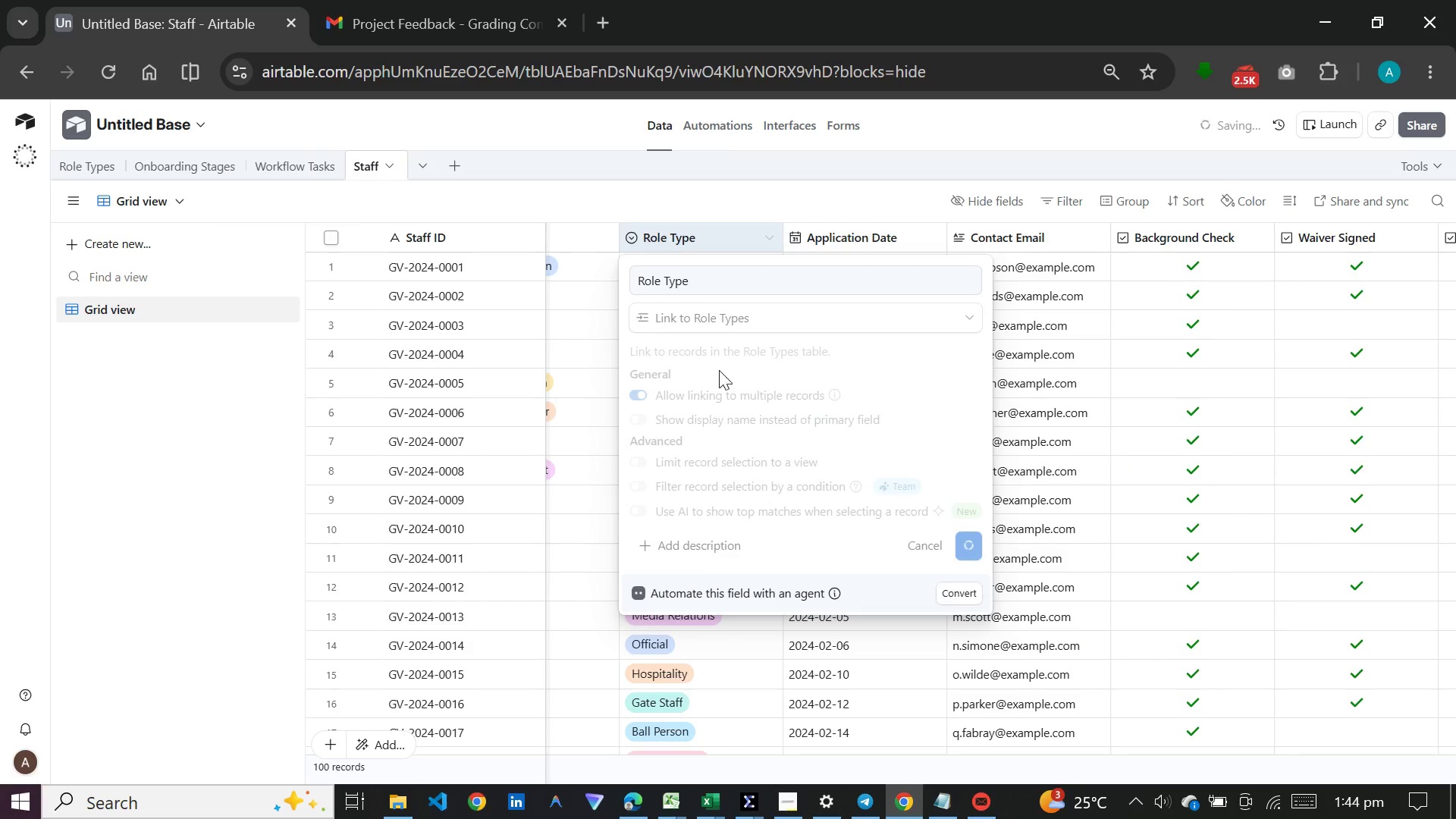 
mouse_move([740, 352])
 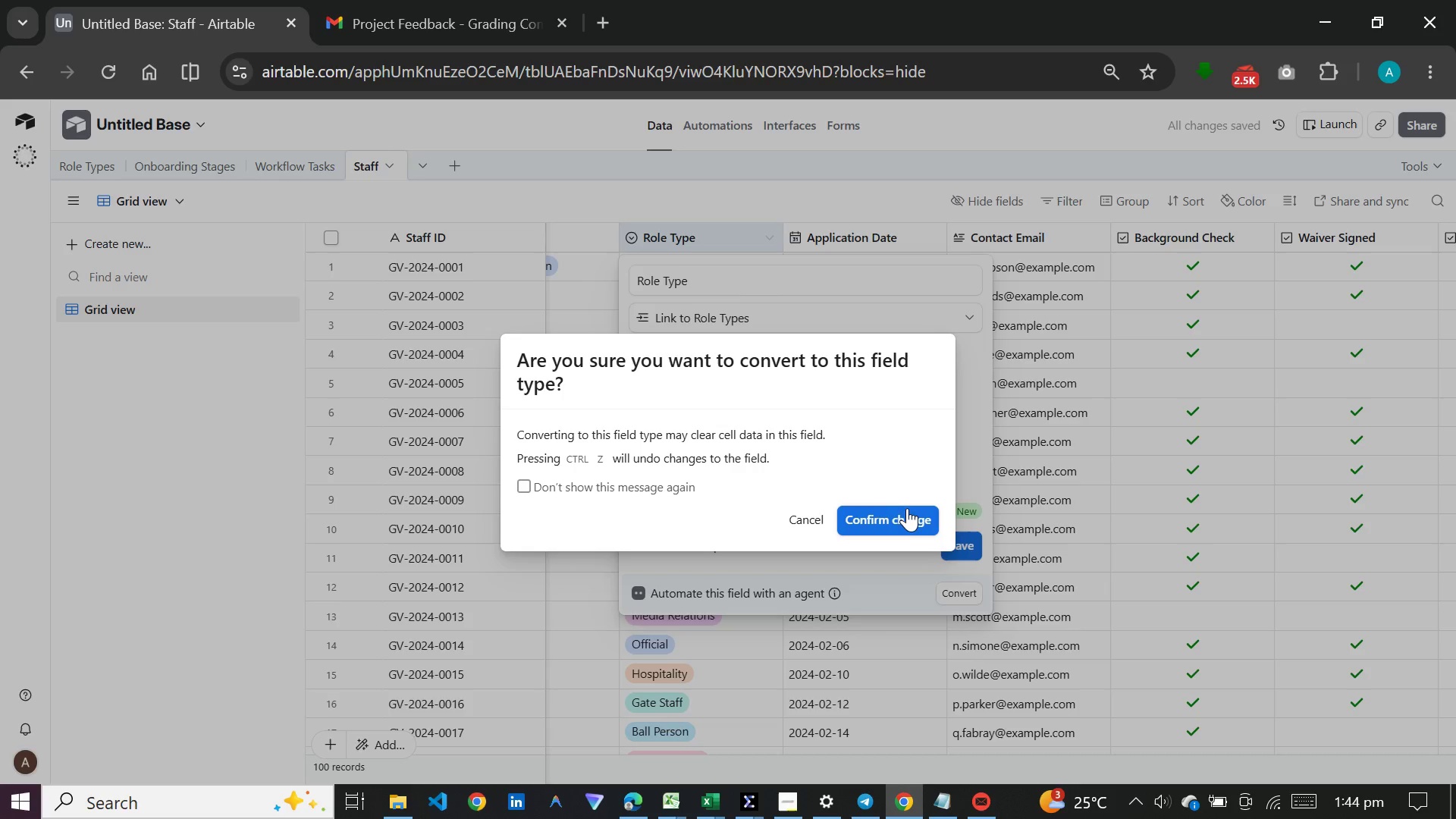 
left_click([892, 513])
 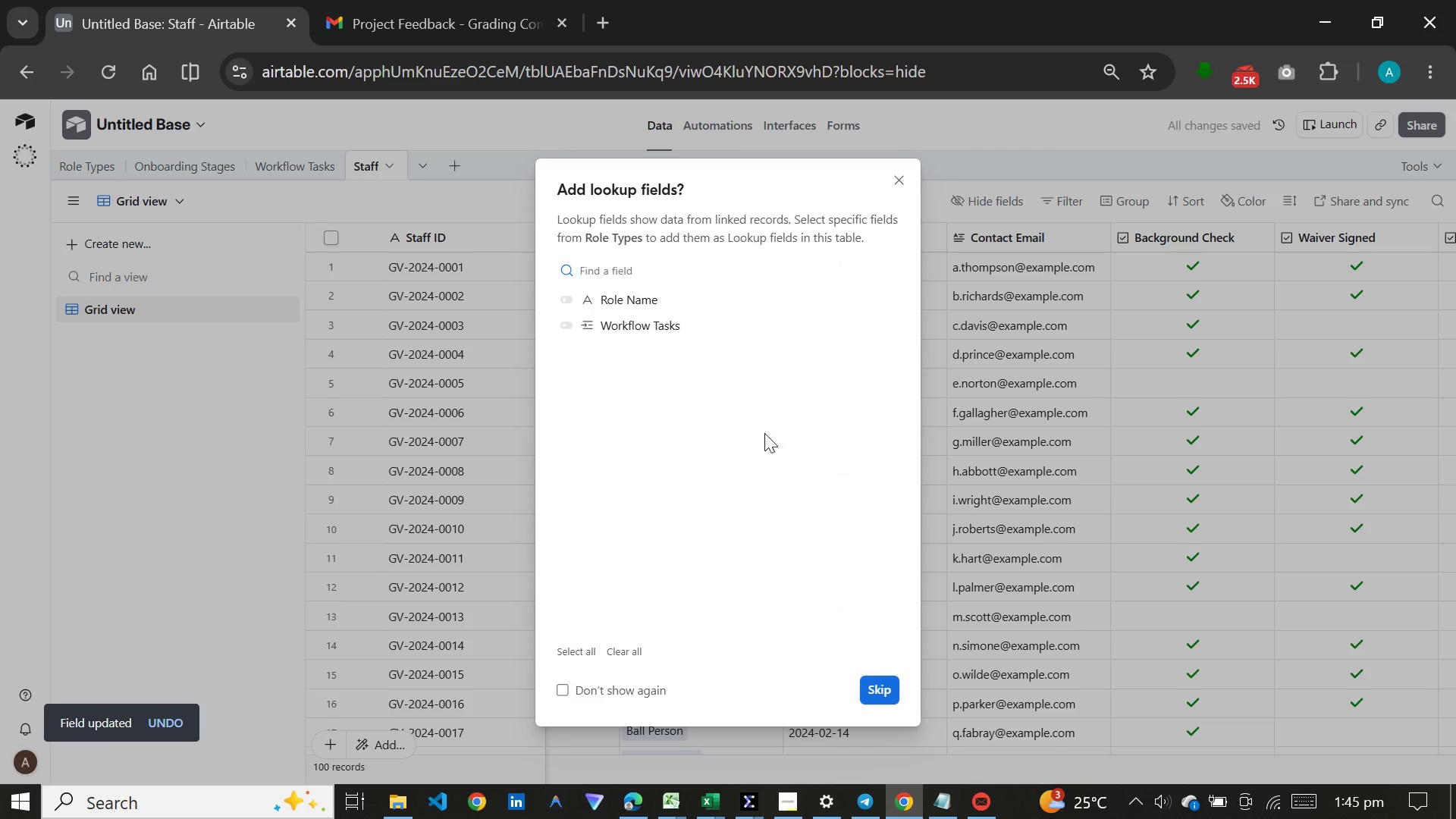 
left_click([868, 686])
 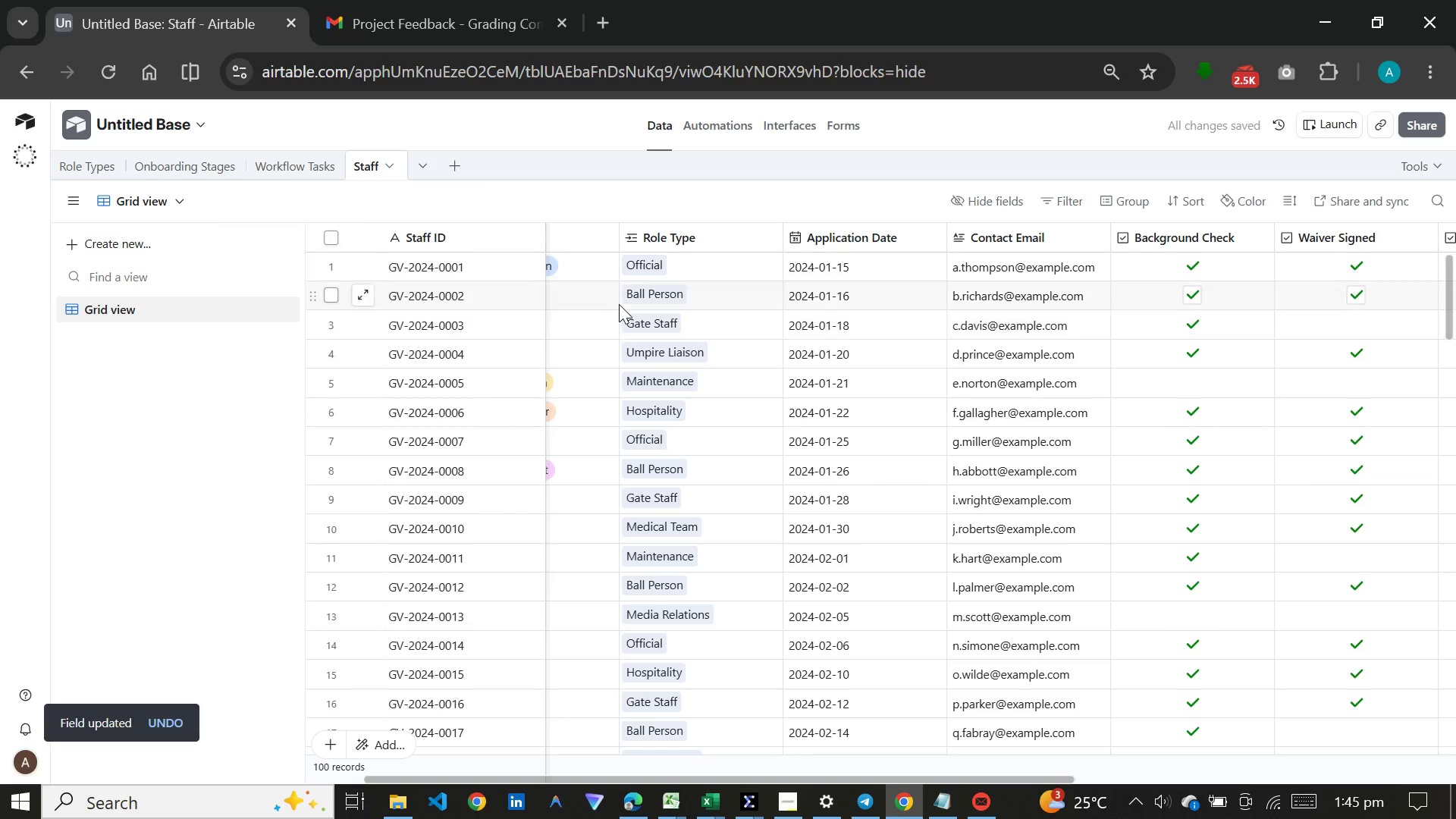 
left_click([616, 300])
 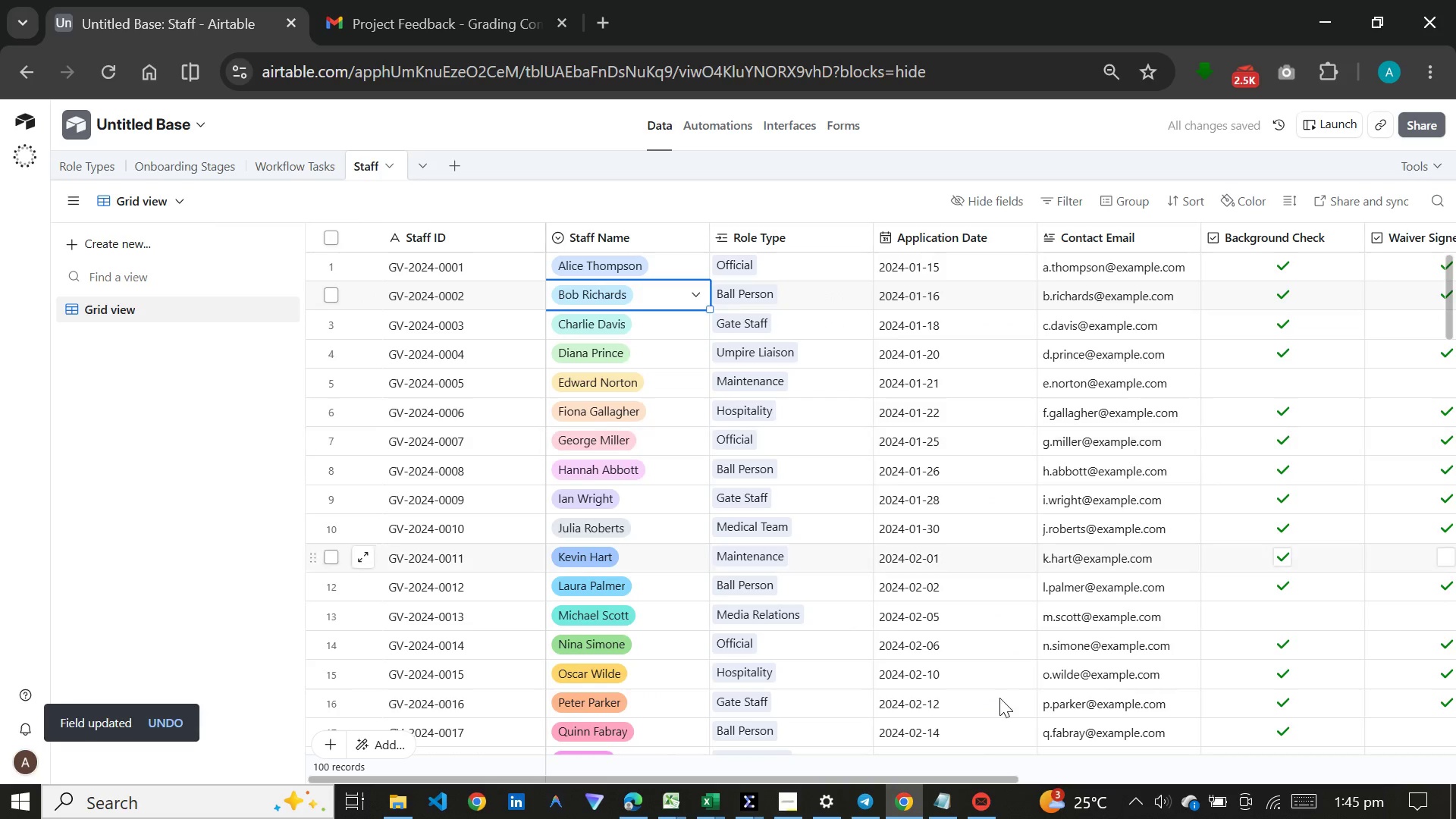 
left_click_drag(start_coordinate=[962, 777], to_coordinate=[1442, 751])
 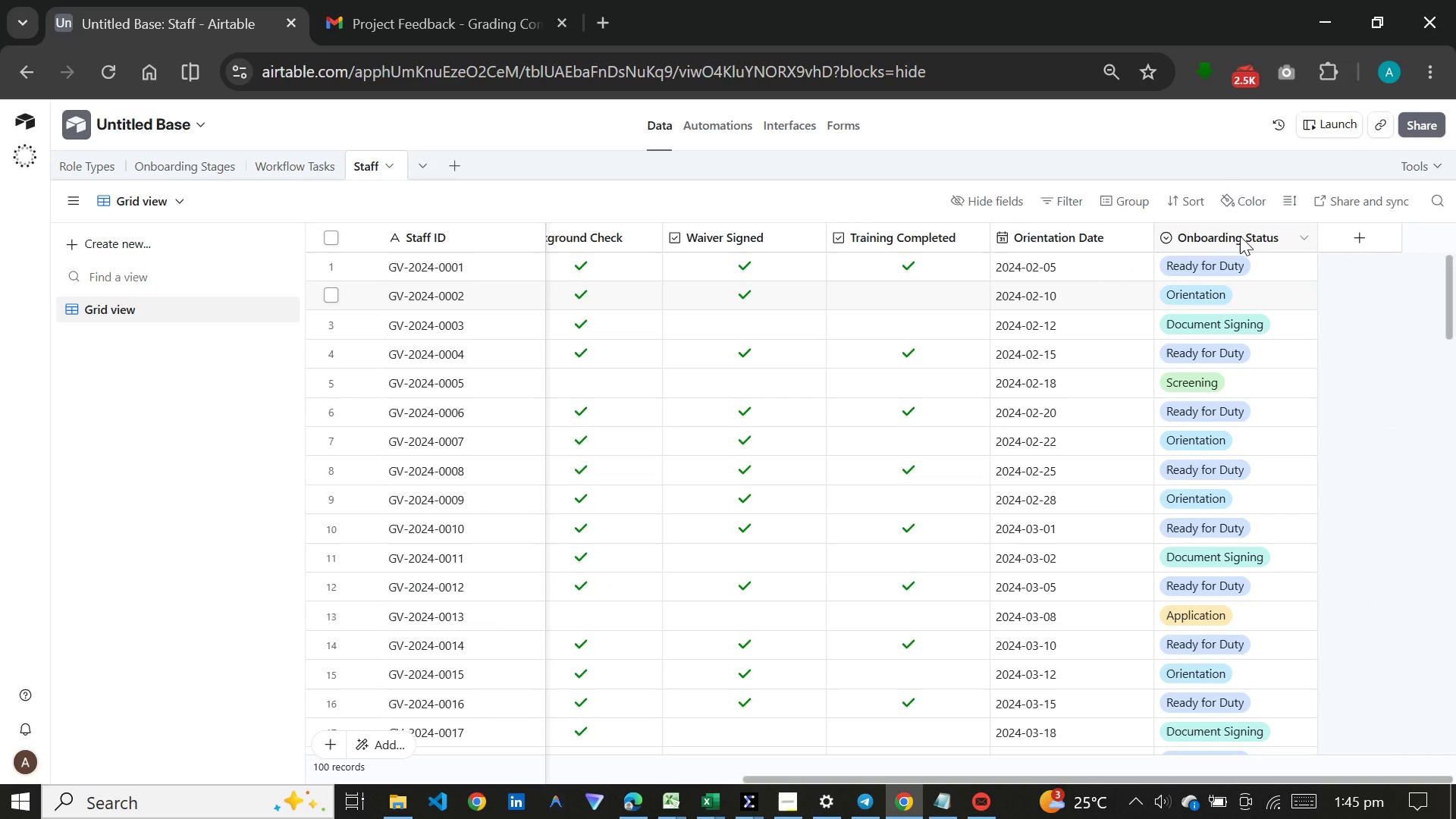 
double_click([1240, 236])
 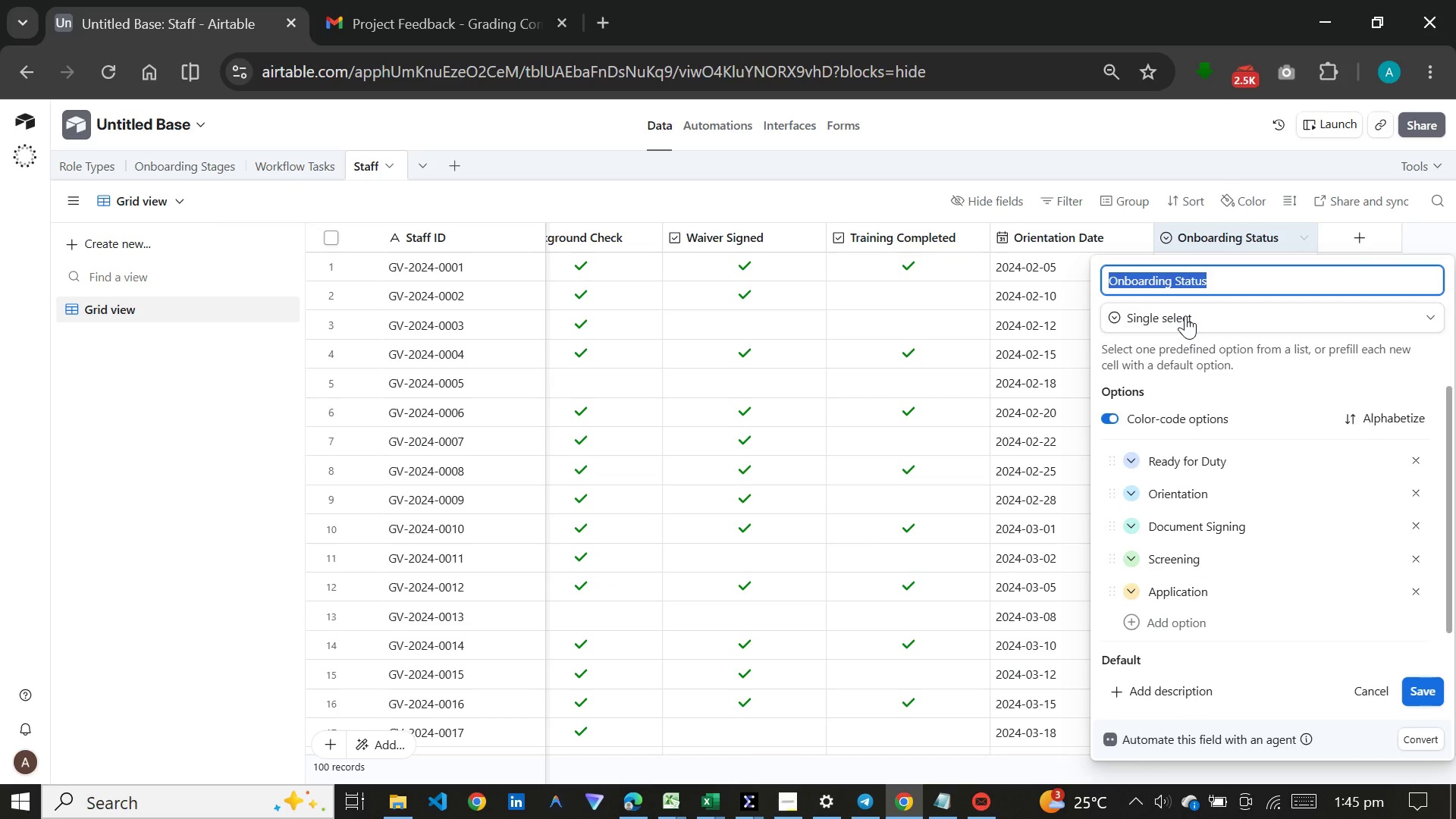 
left_click([1185, 315])
 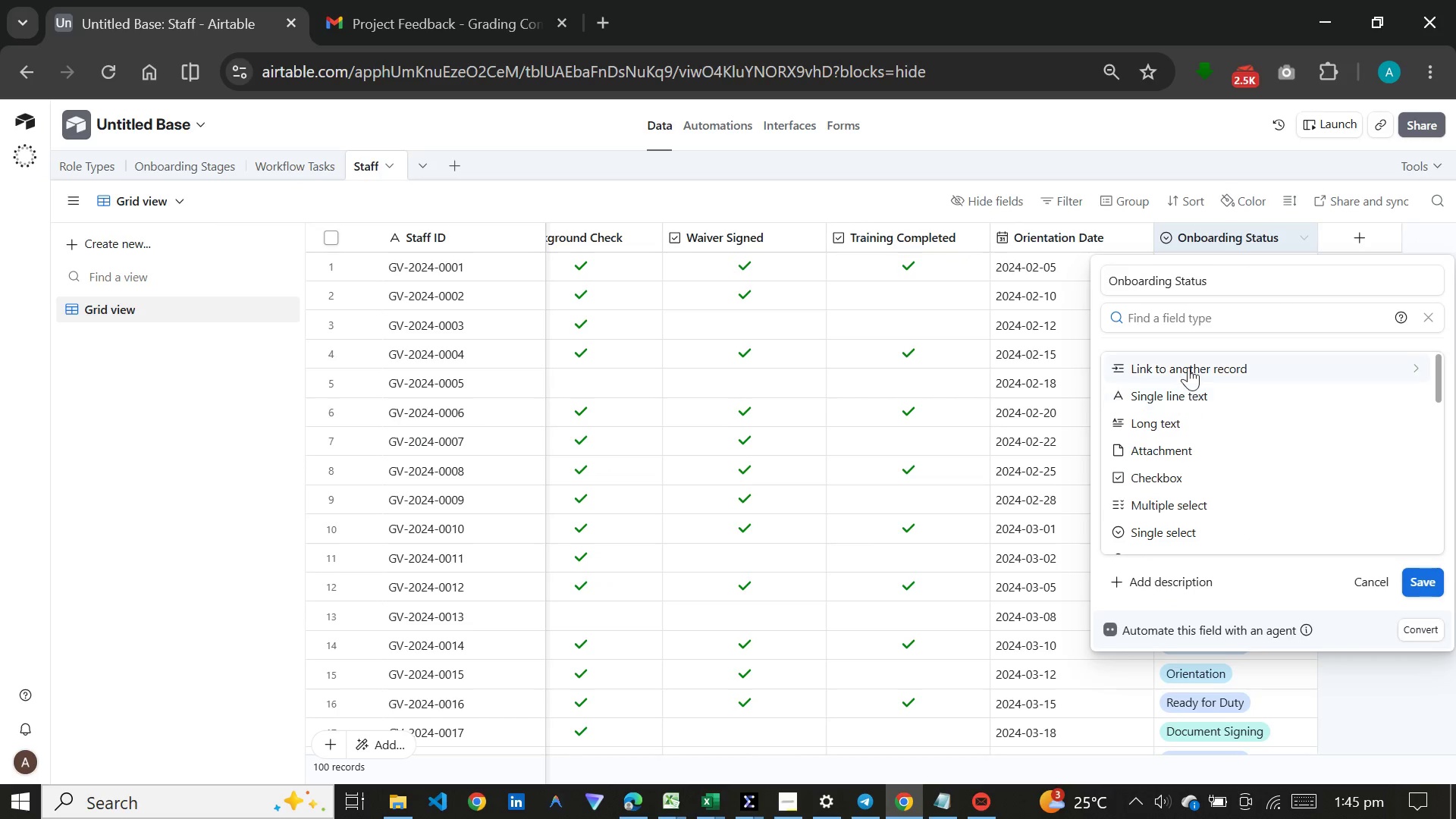 
left_click([1188, 366])
 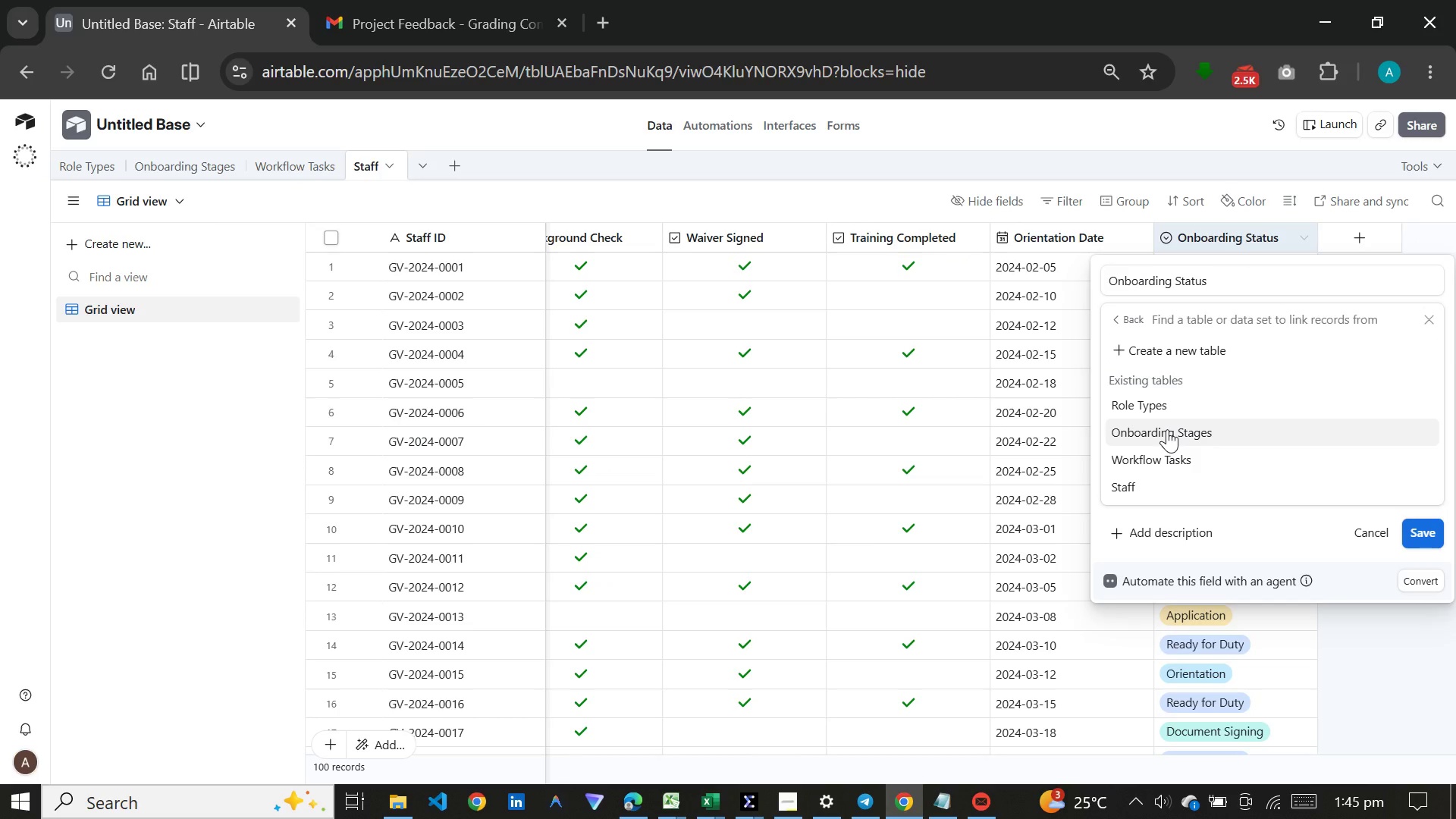 
left_click([1167, 429])
 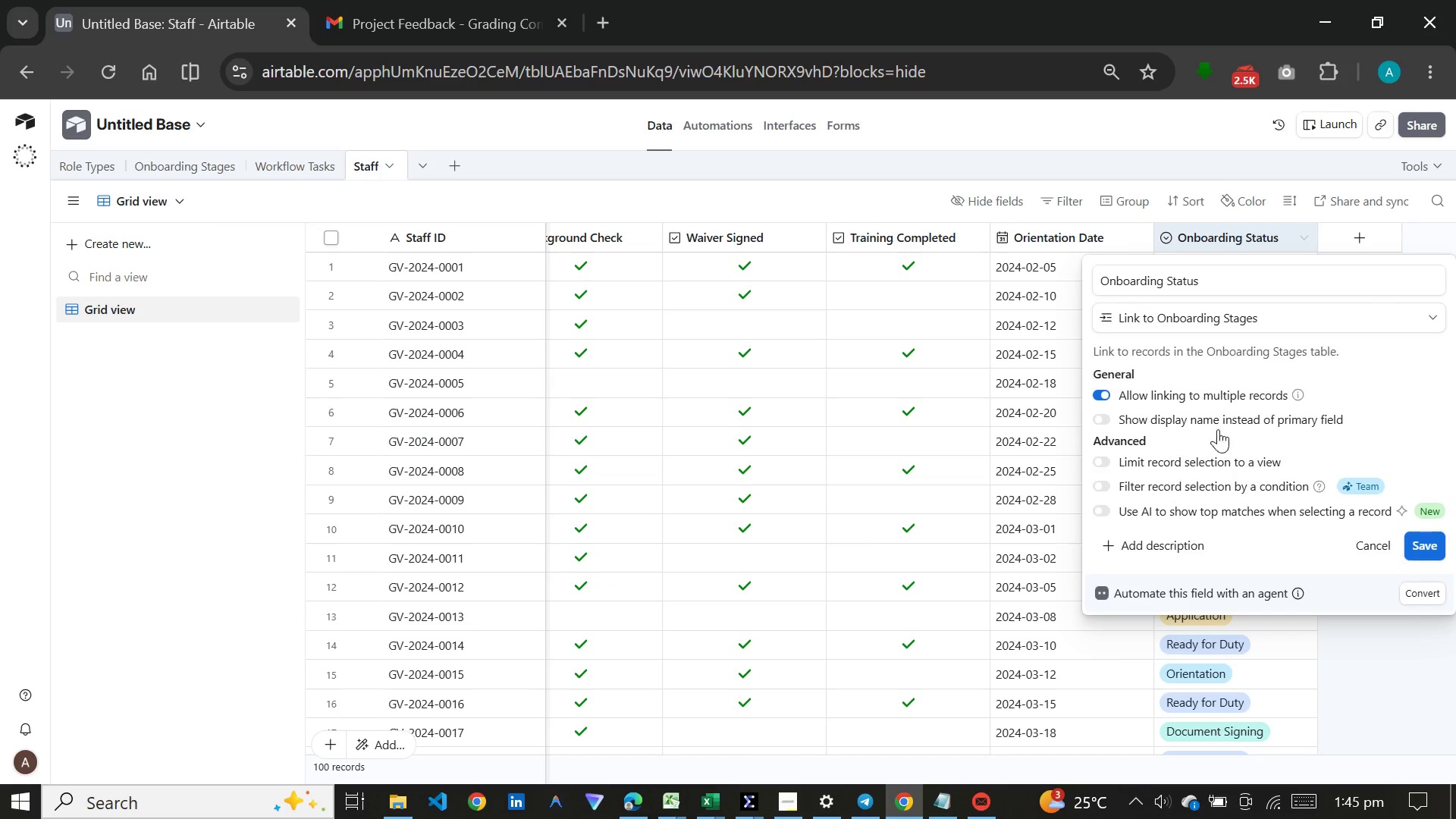 
left_click([1410, 534])
 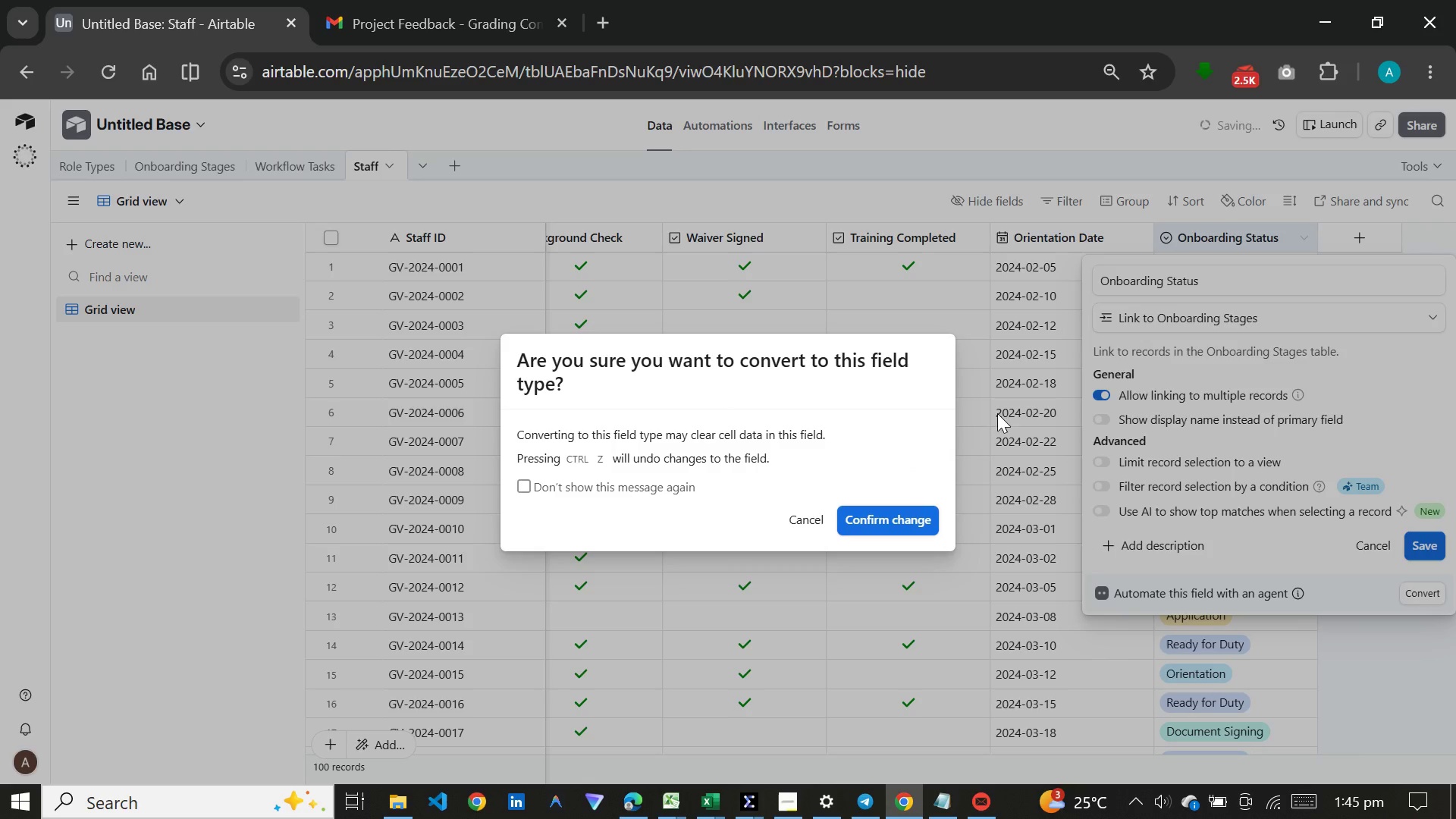 
left_click([905, 513])
 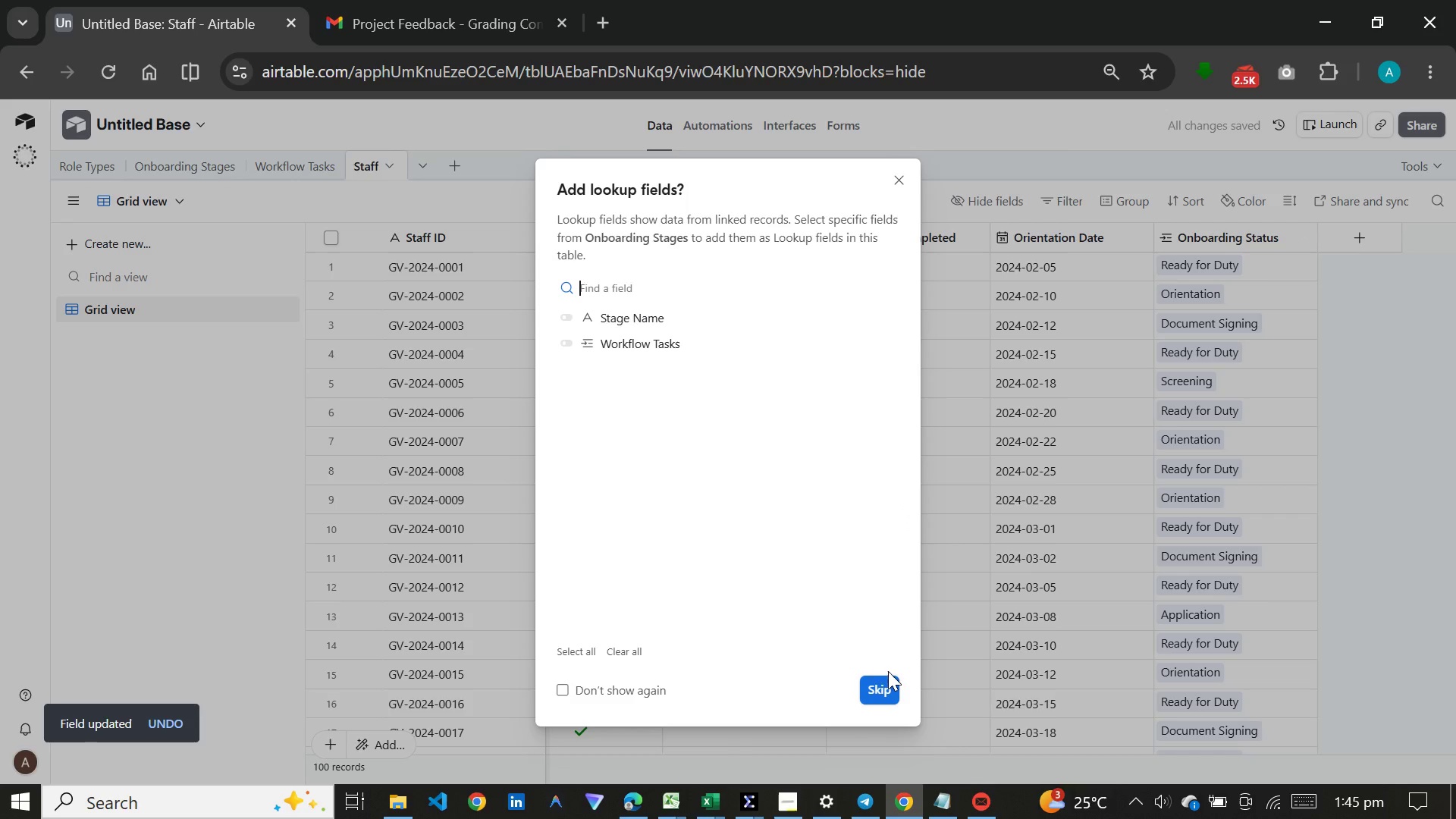 
left_click([882, 677])
 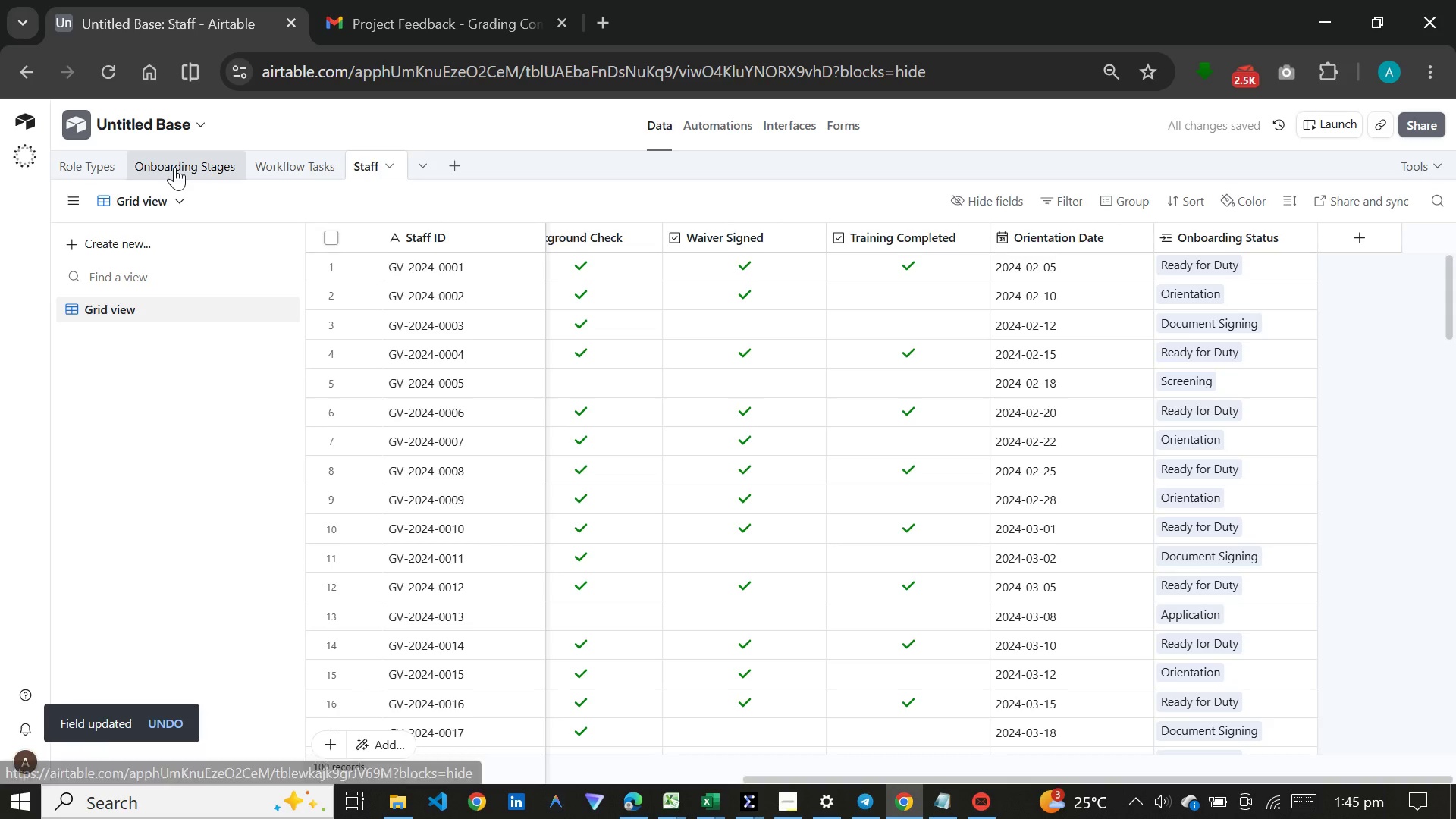 
left_click([101, 167])
 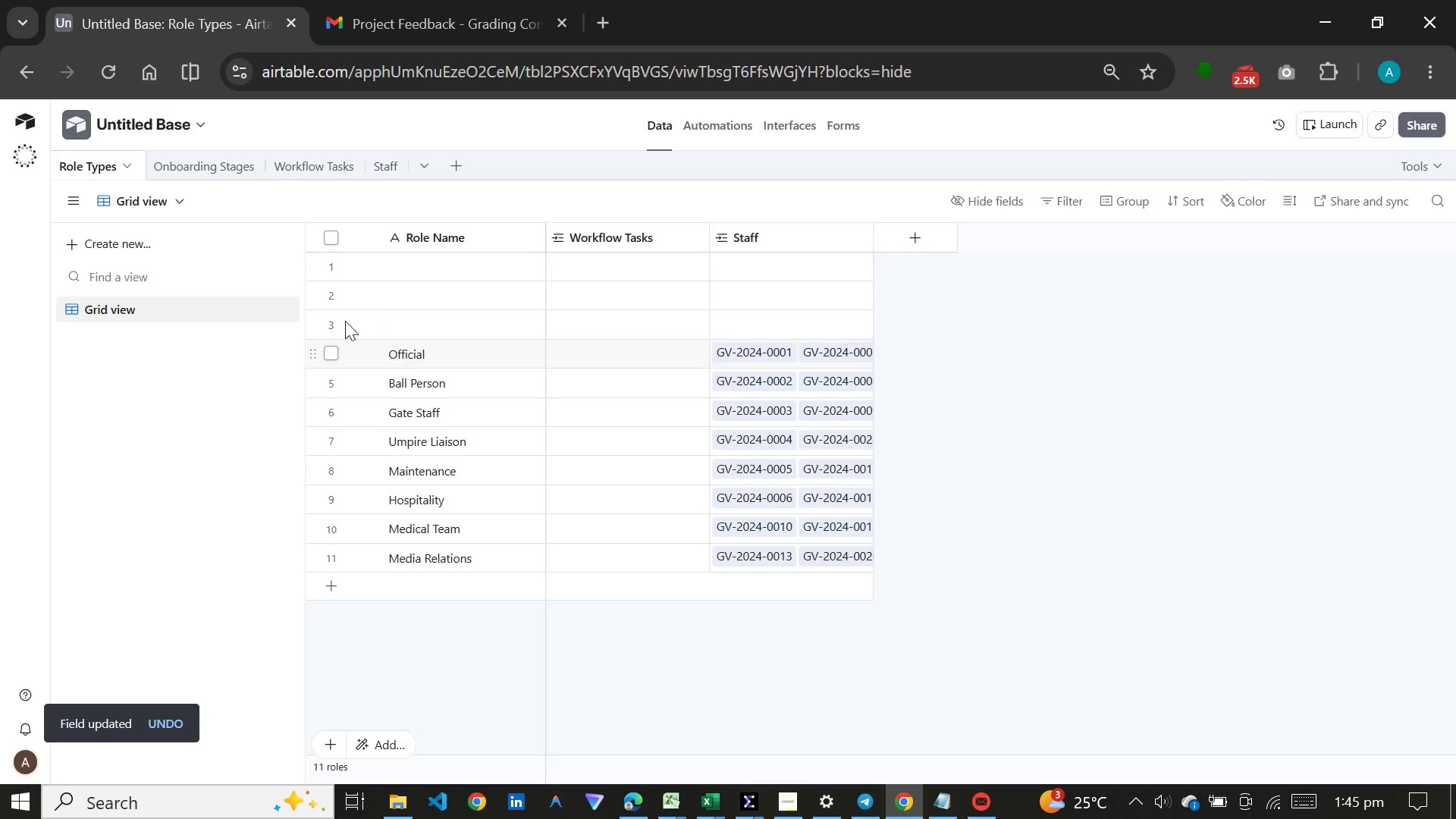 
left_click([334, 322])
 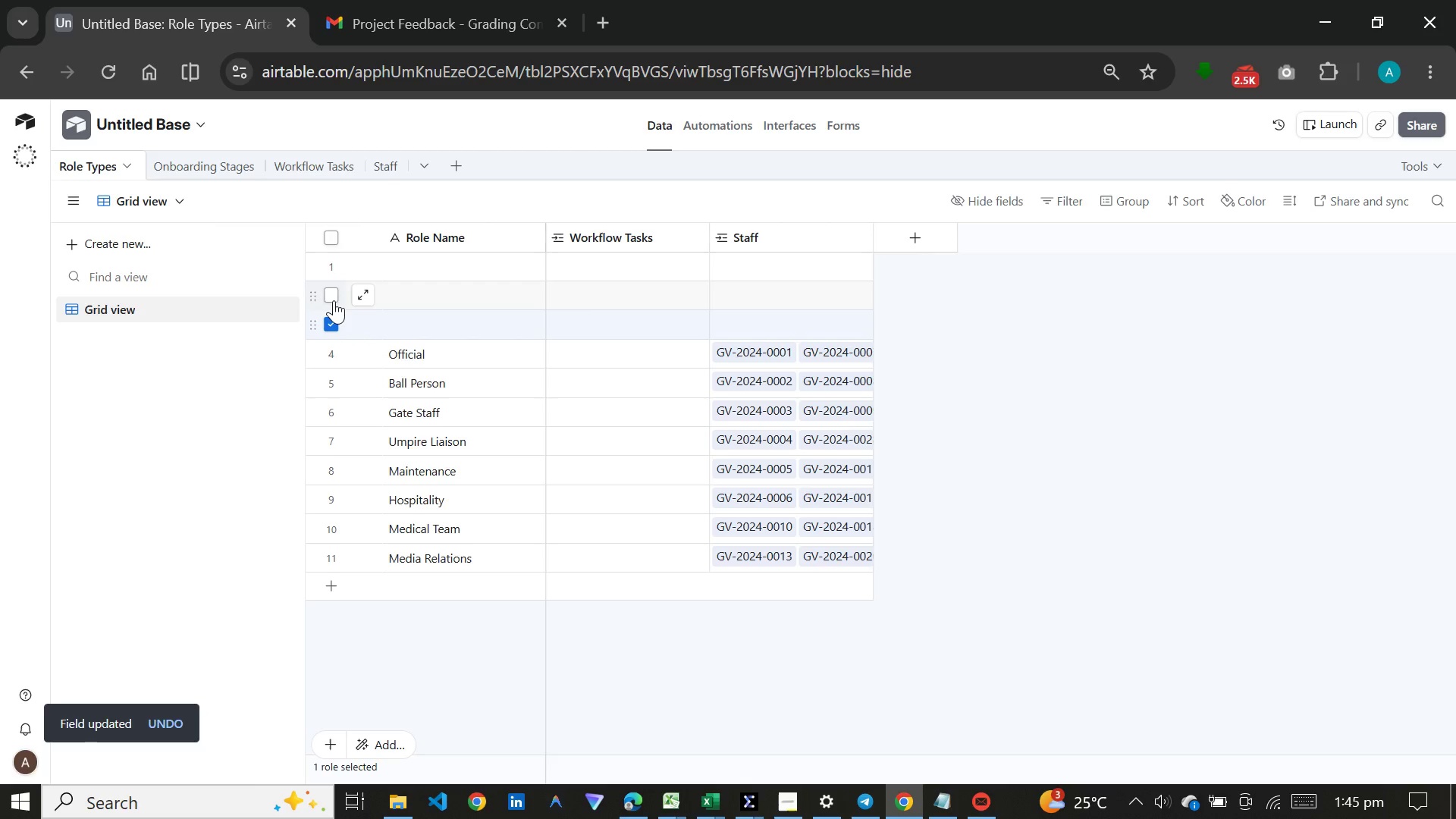 
left_click([334, 300])
 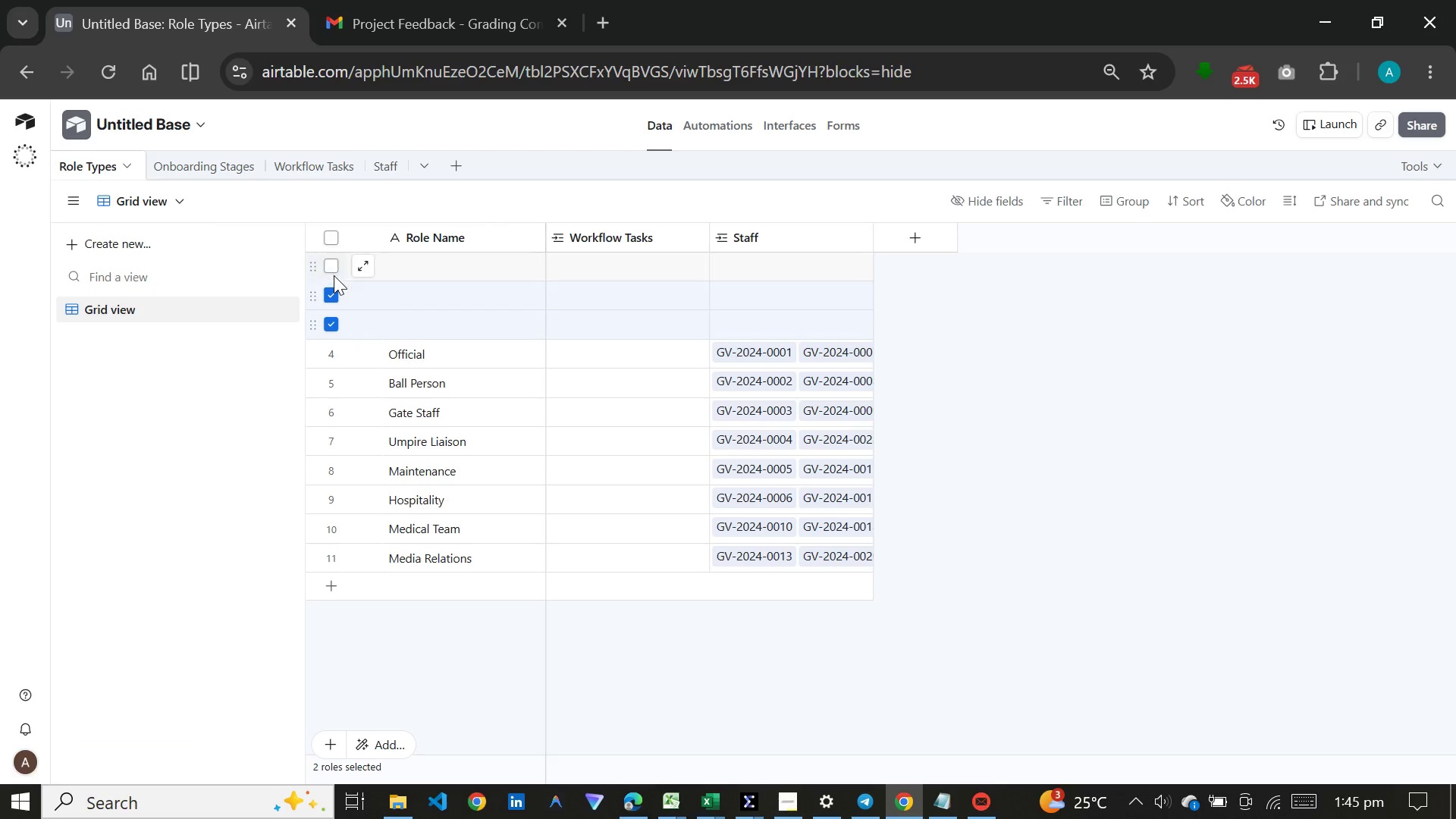 
left_click([334, 275])
 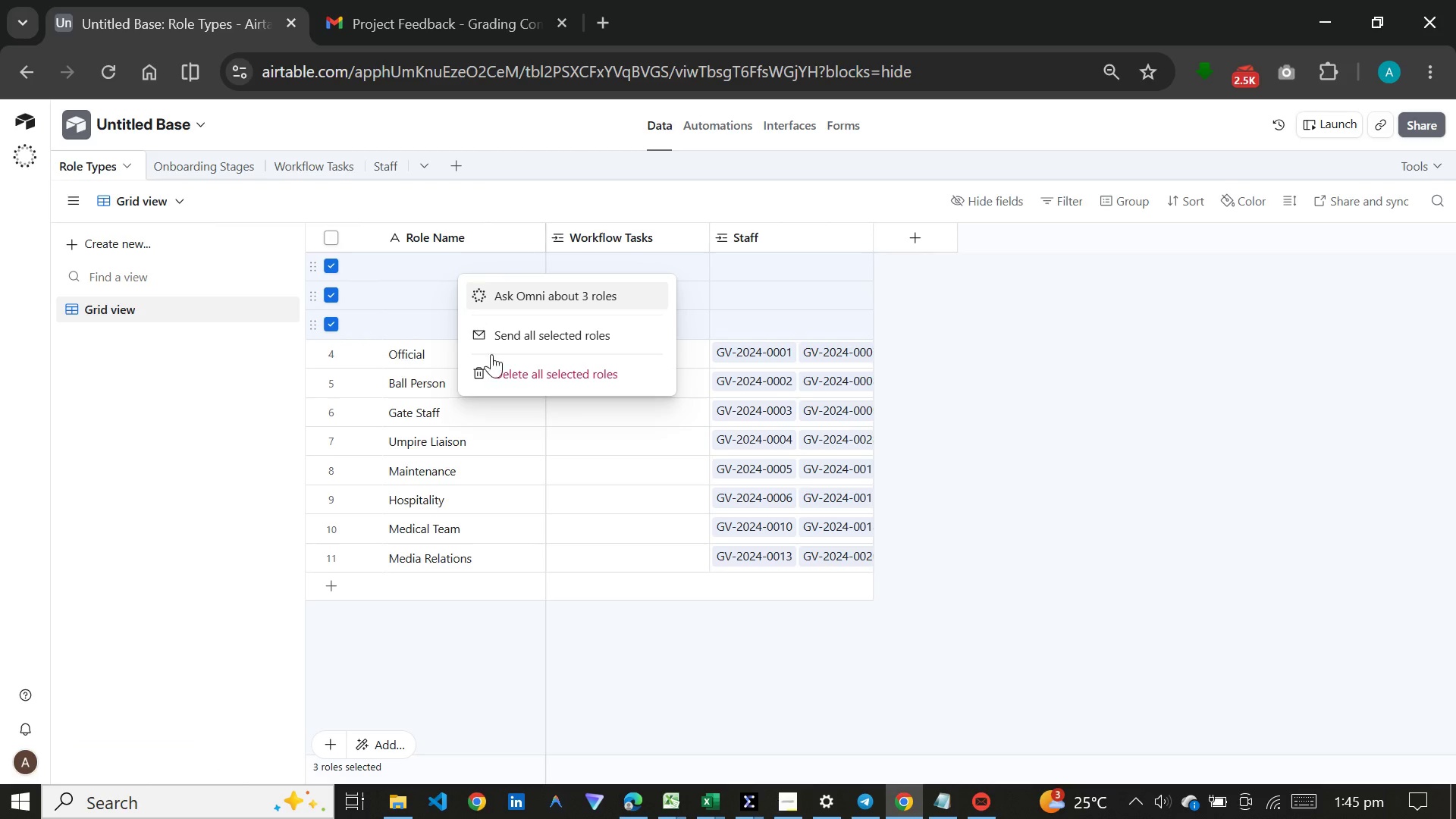 
left_click([494, 362])
 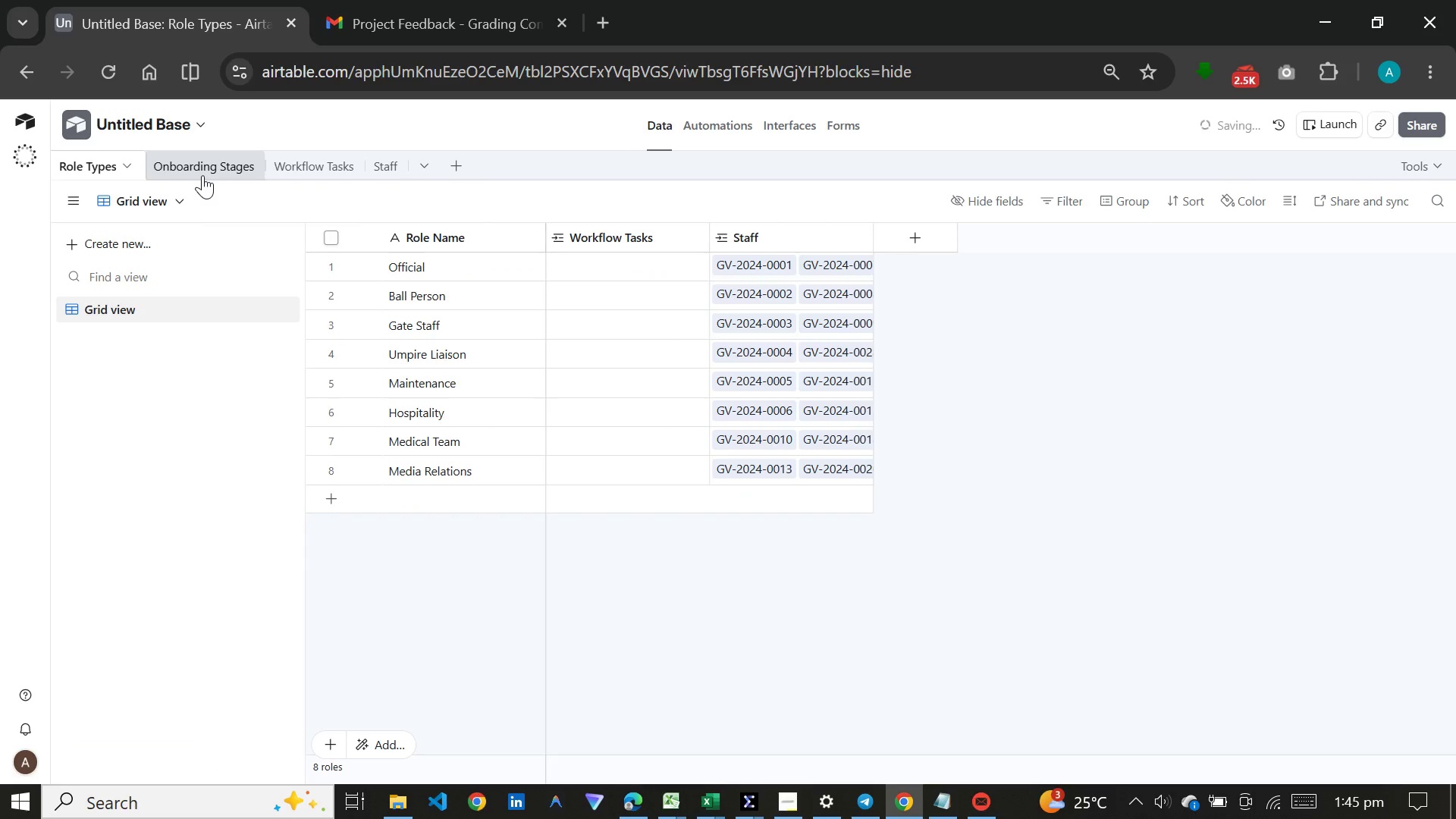 
left_click([202, 170])
 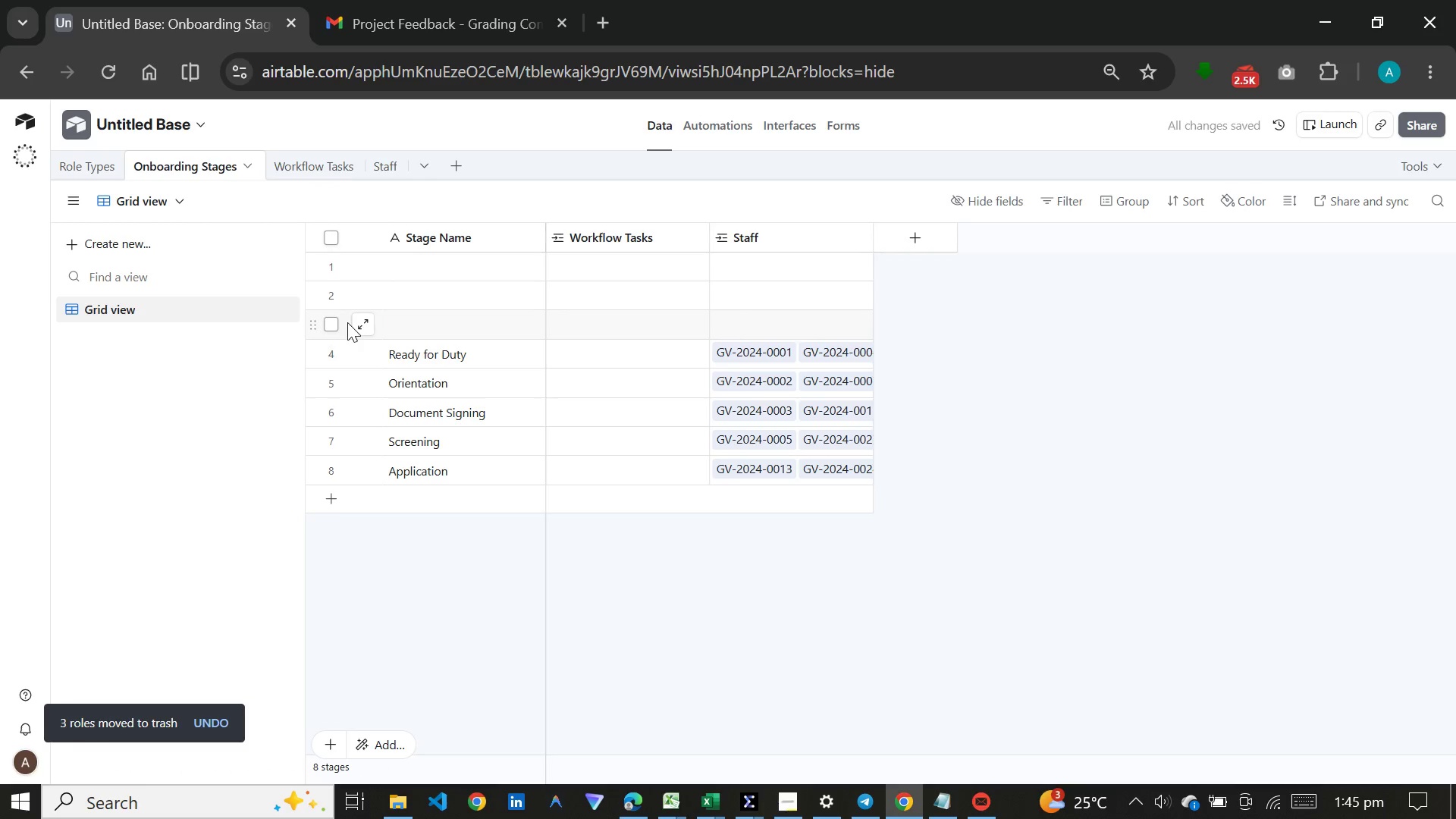 
left_click([336, 323])
 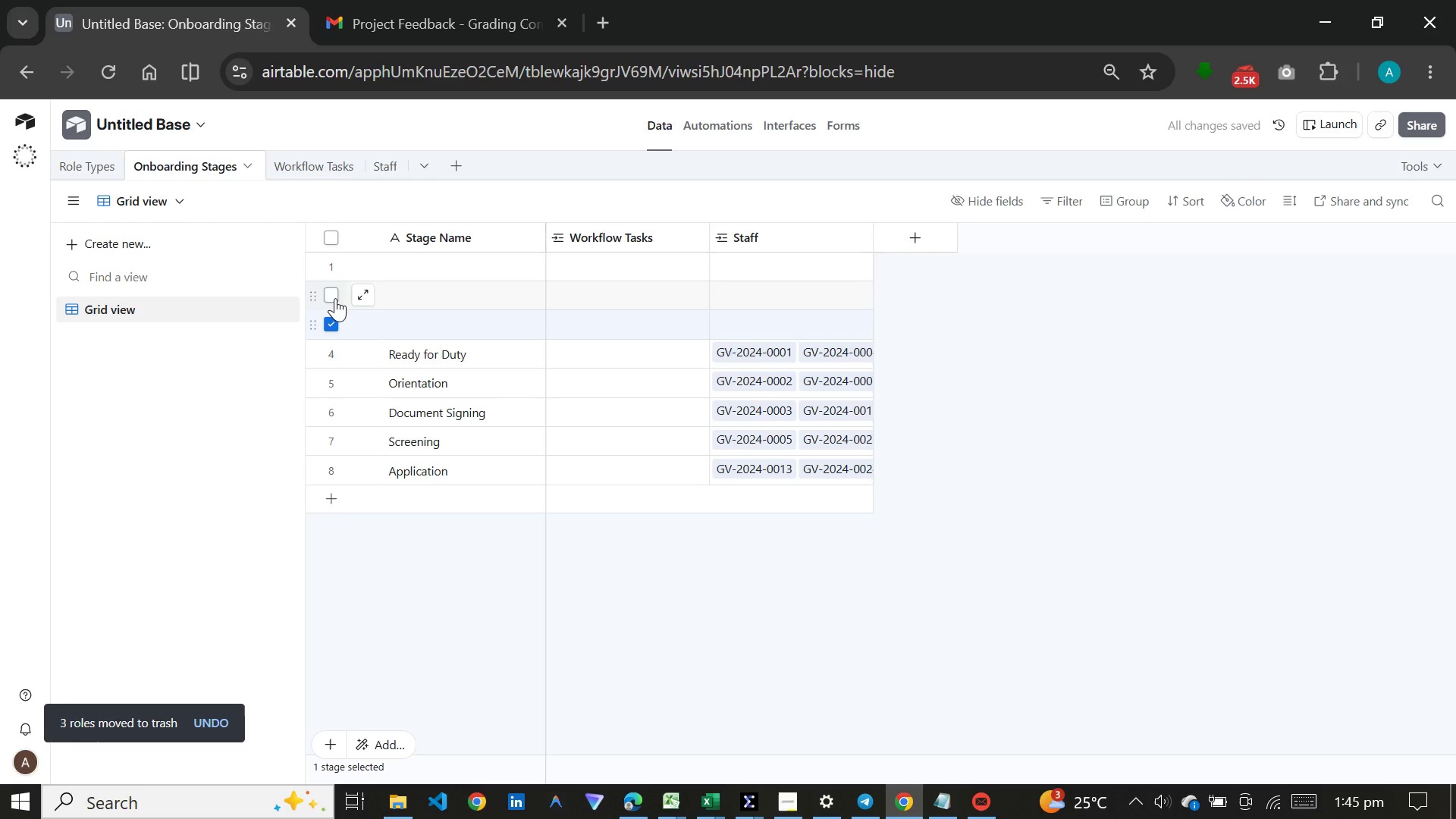 
left_click([335, 298])
 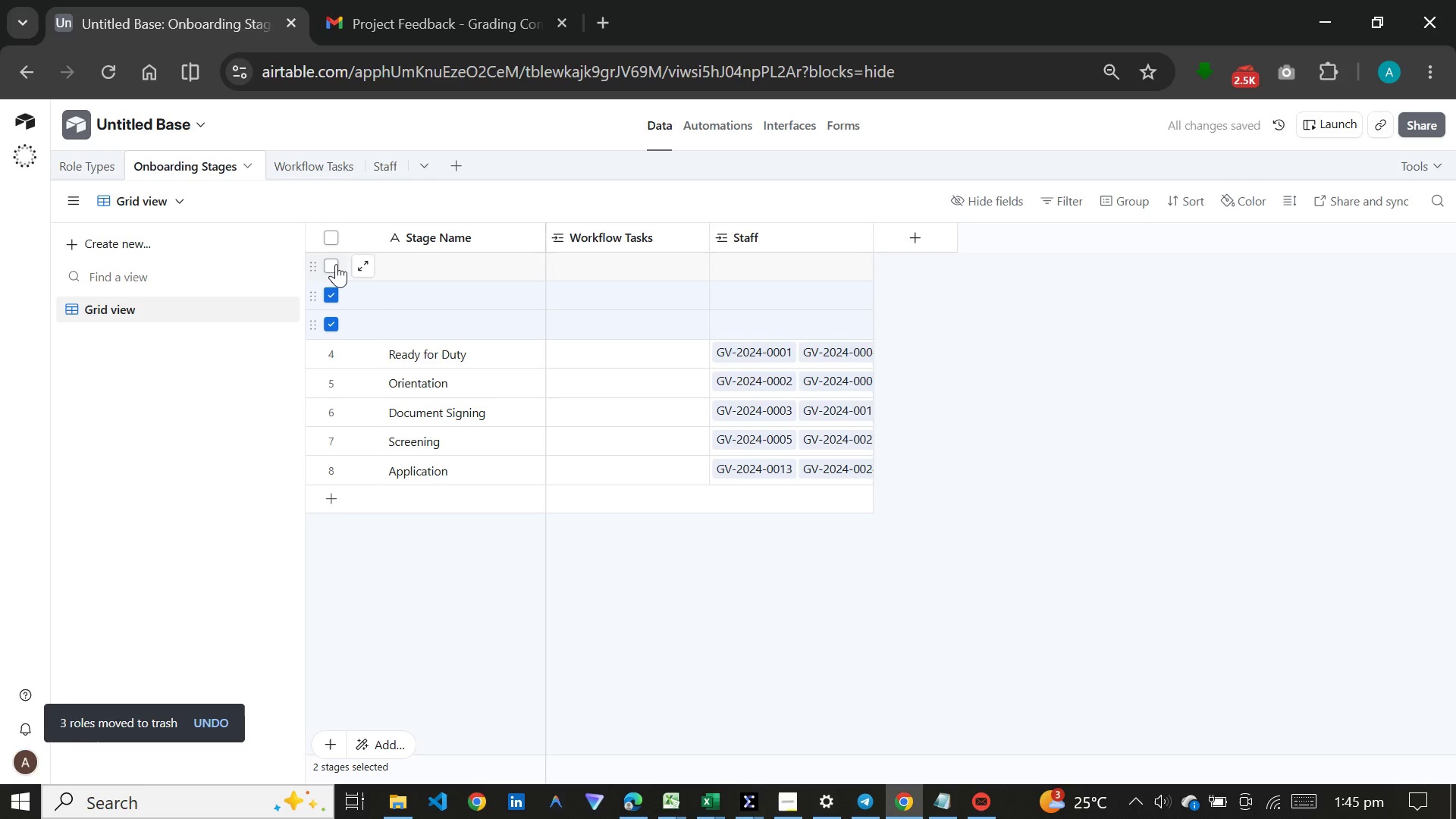 
left_click([336, 264])
 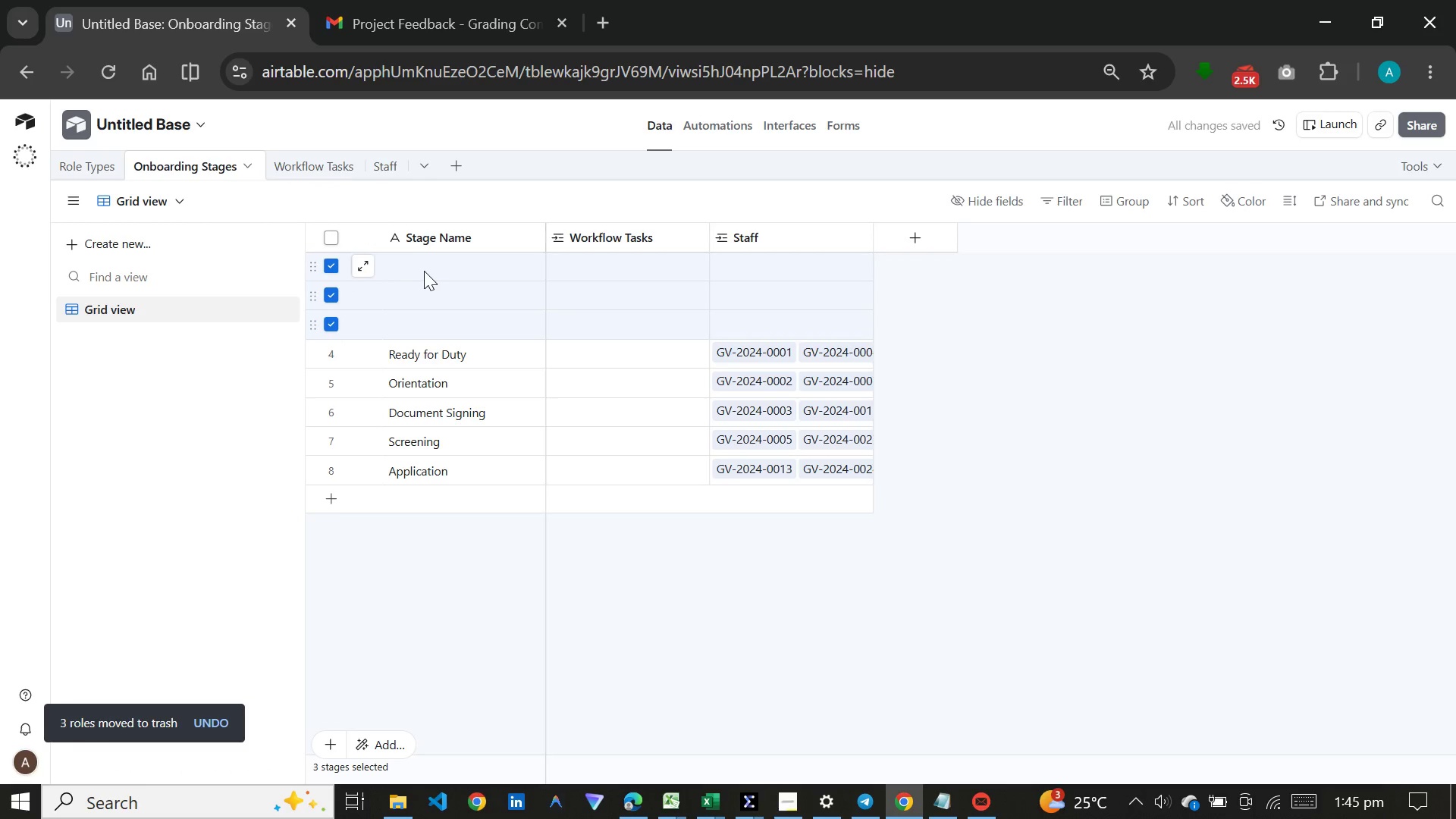 
right_click([425, 271])
 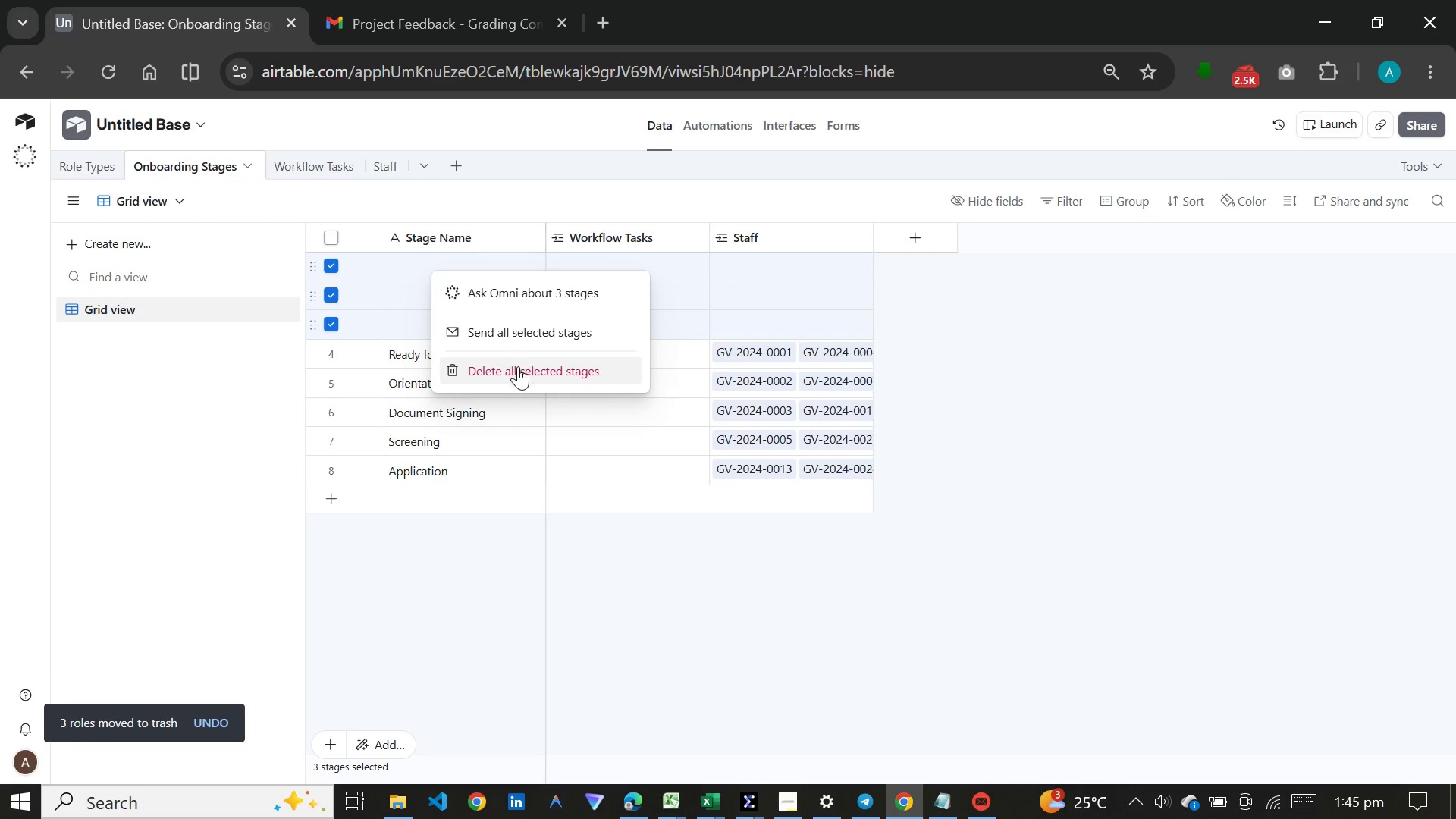 
left_click([518, 366])
 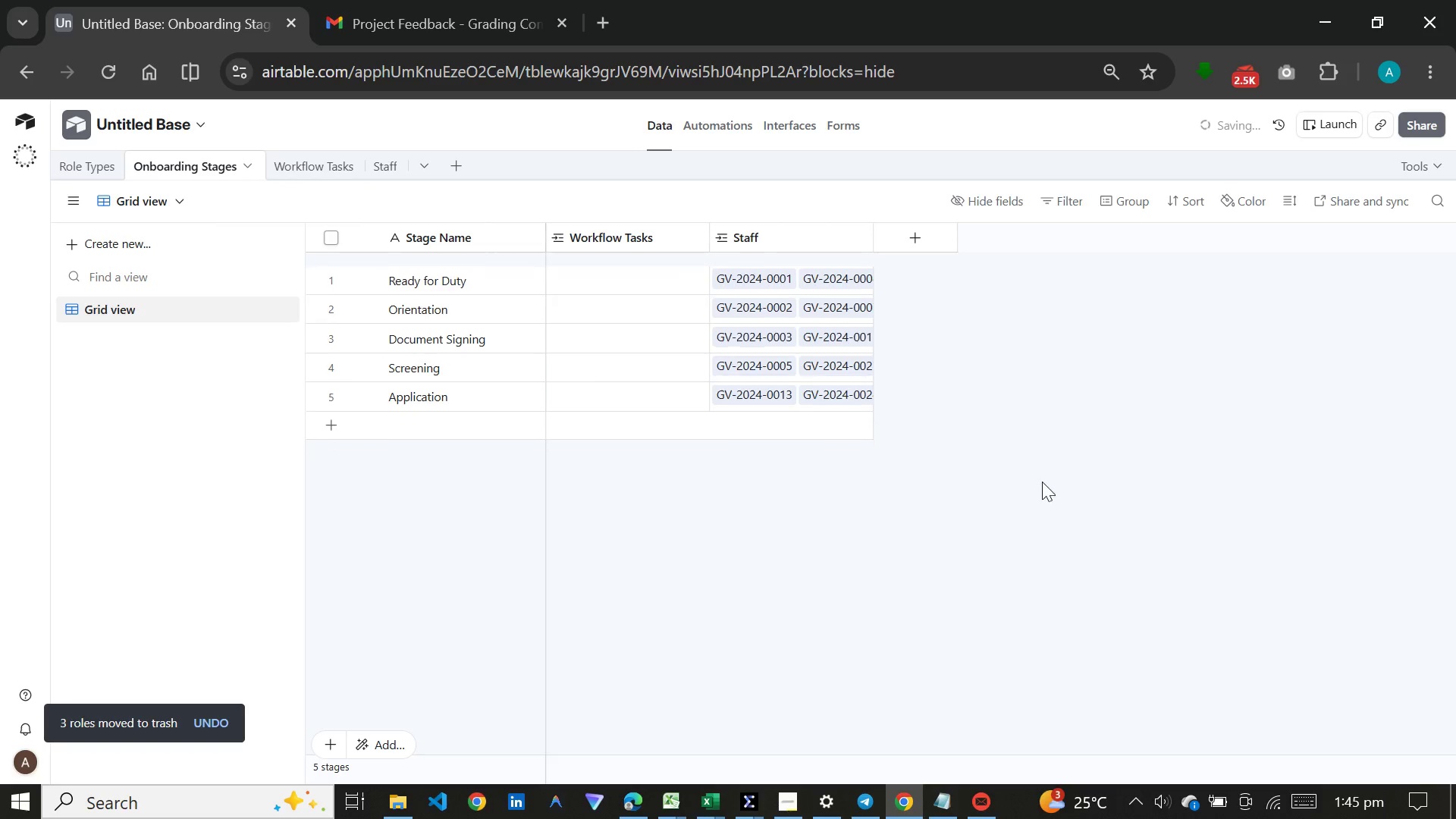 
left_click([1040, 471])
 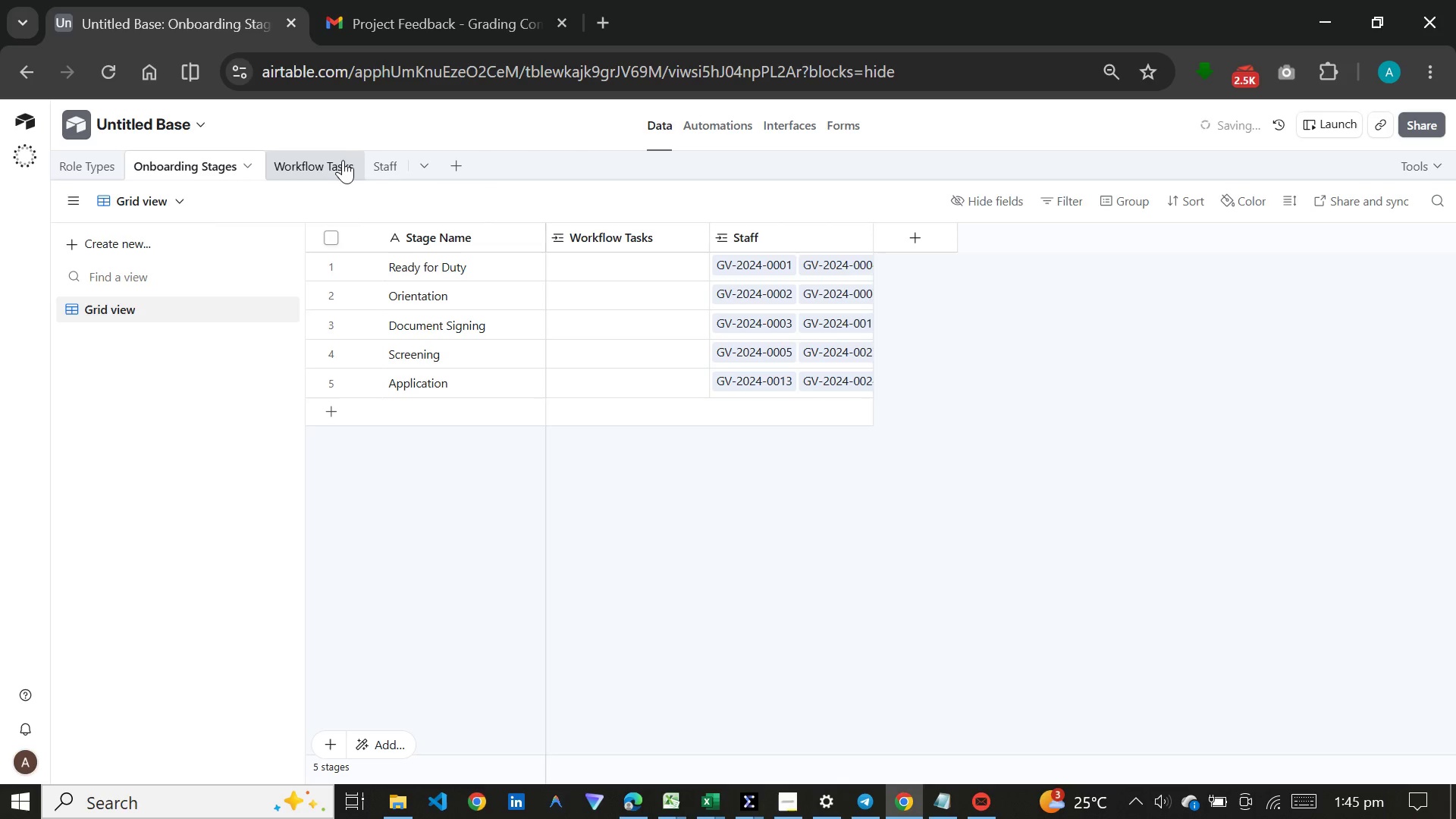 
left_click([331, 163])
 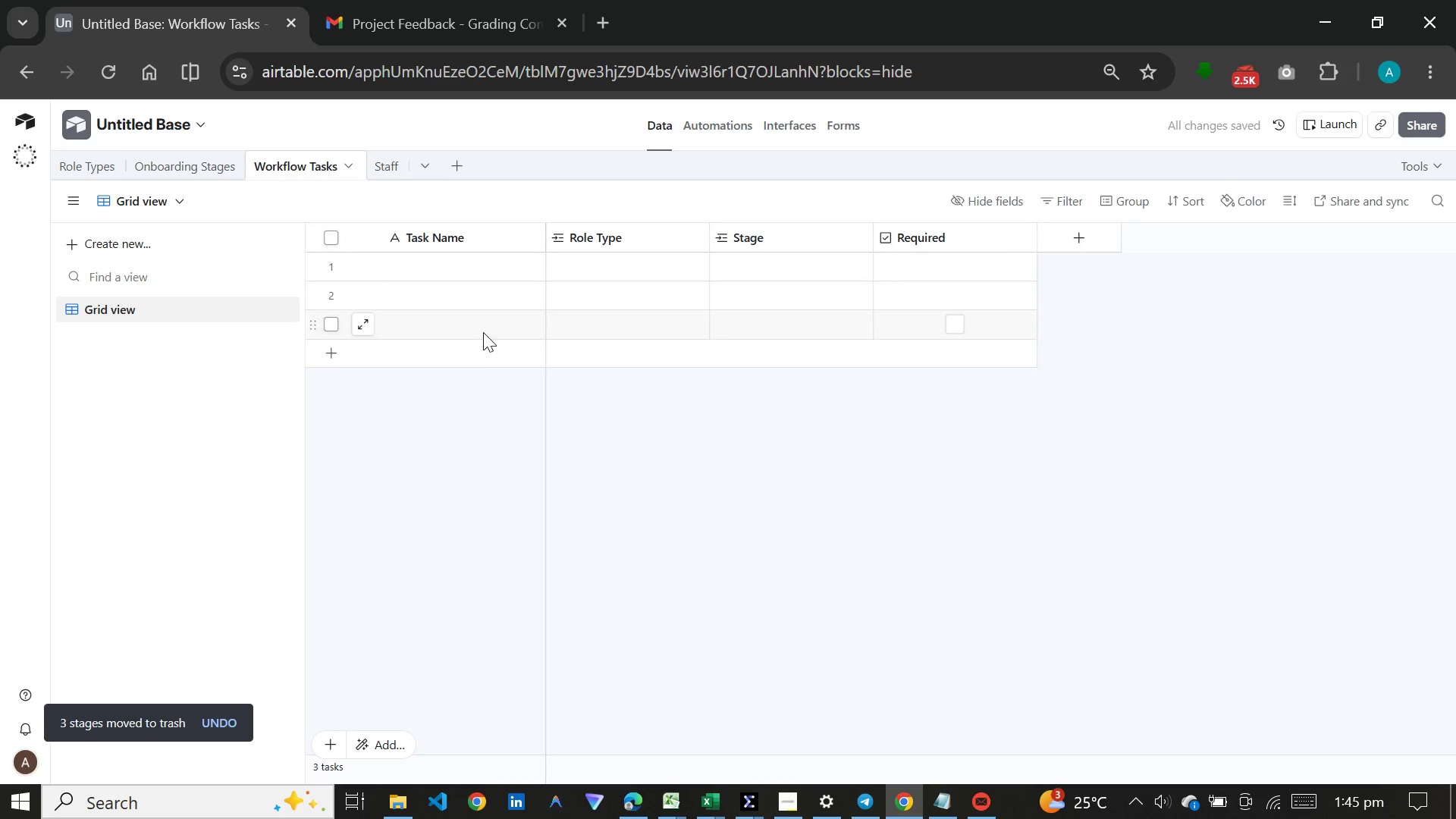 
left_click([451, 419])
 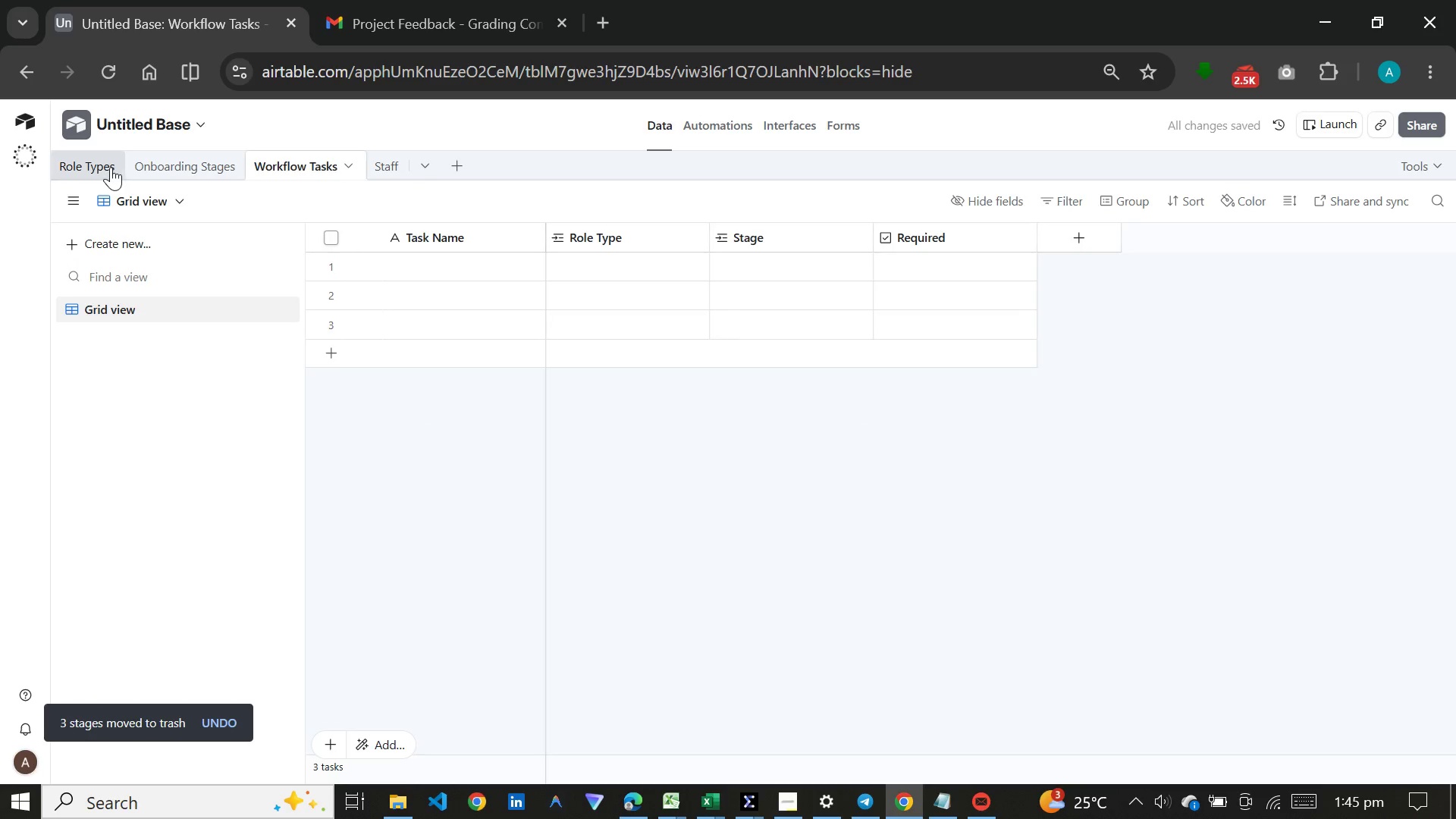 
left_click([108, 167])
 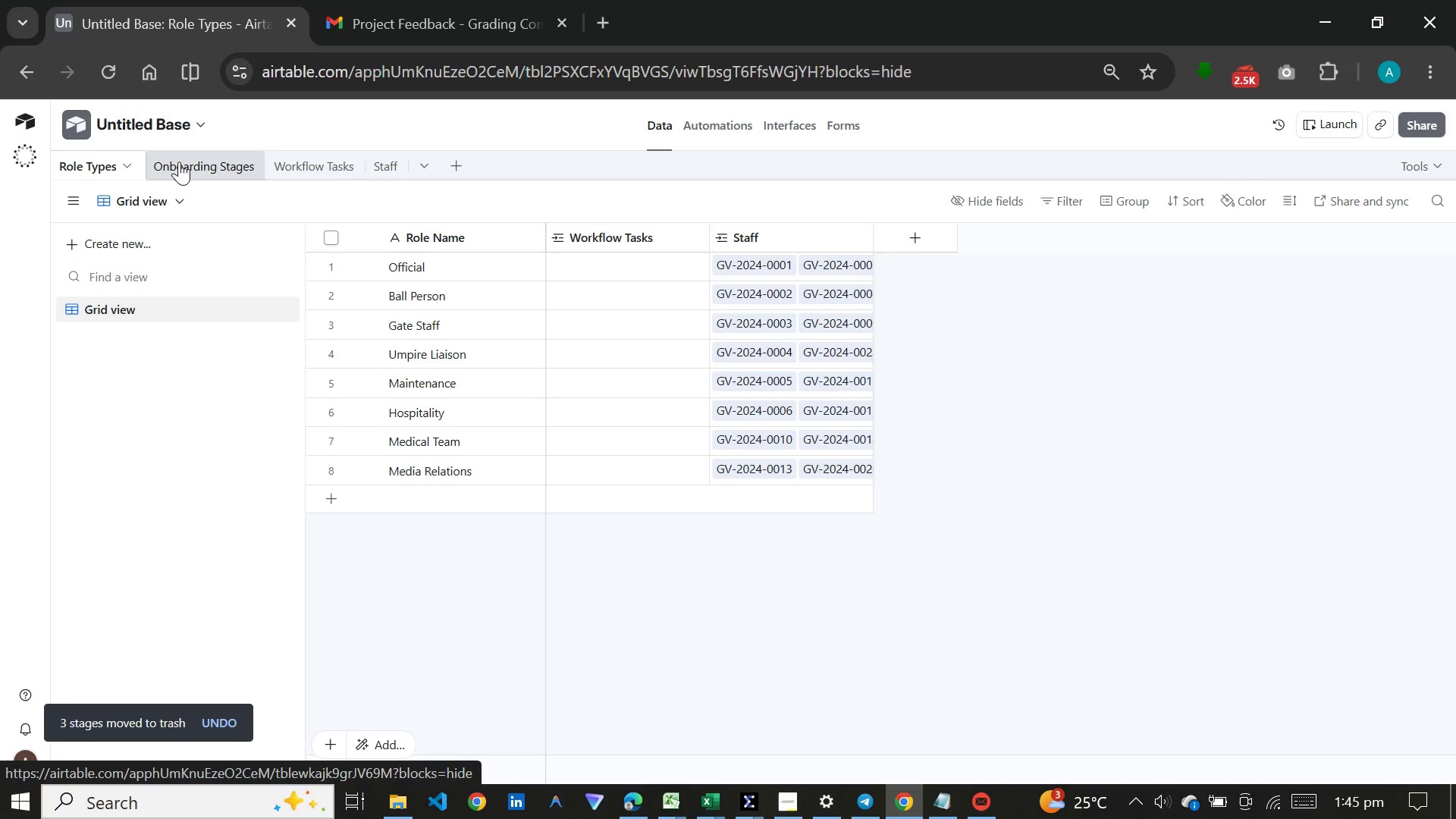 
left_click([179, 162])
 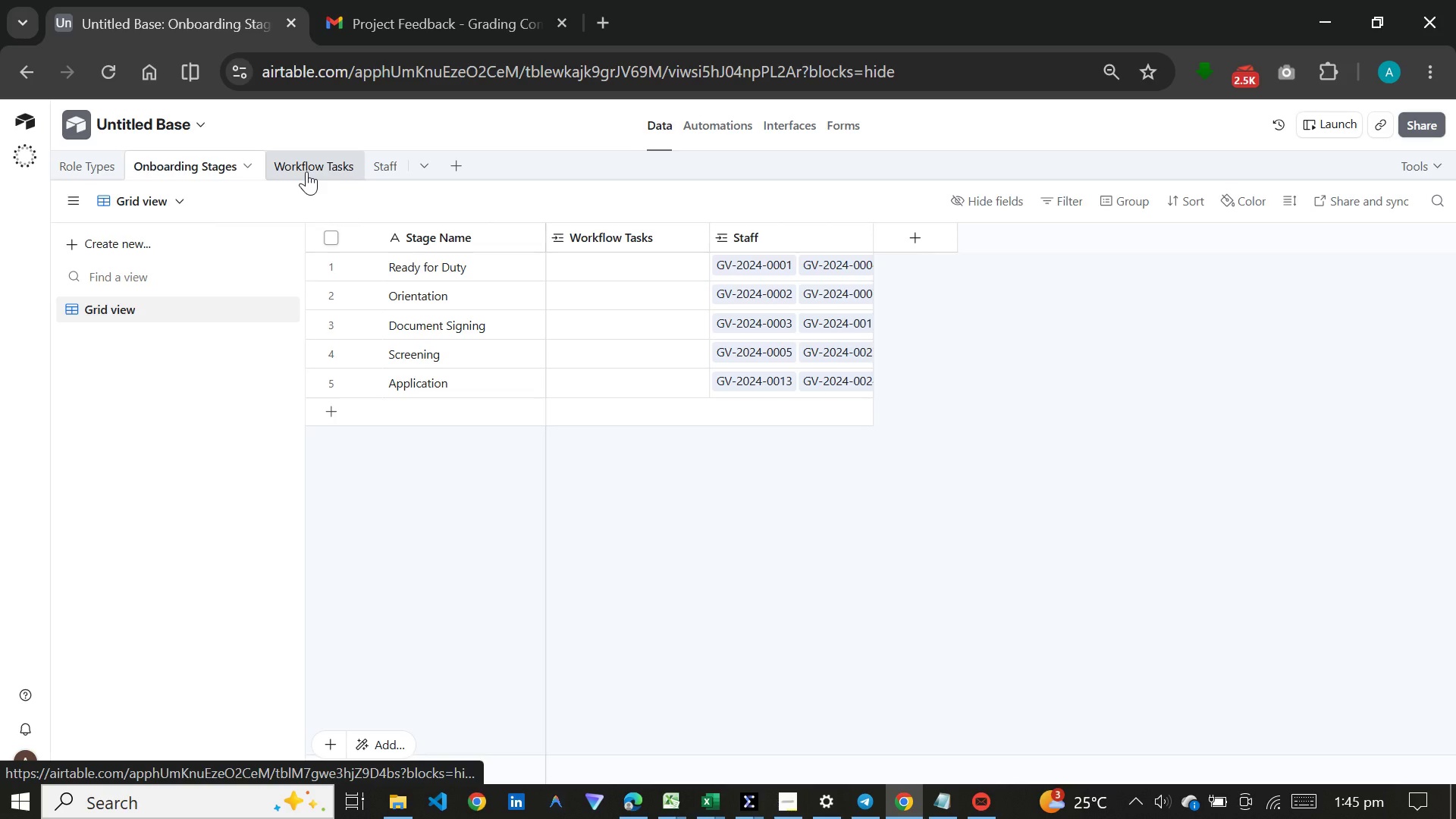 
wait(5.81)
 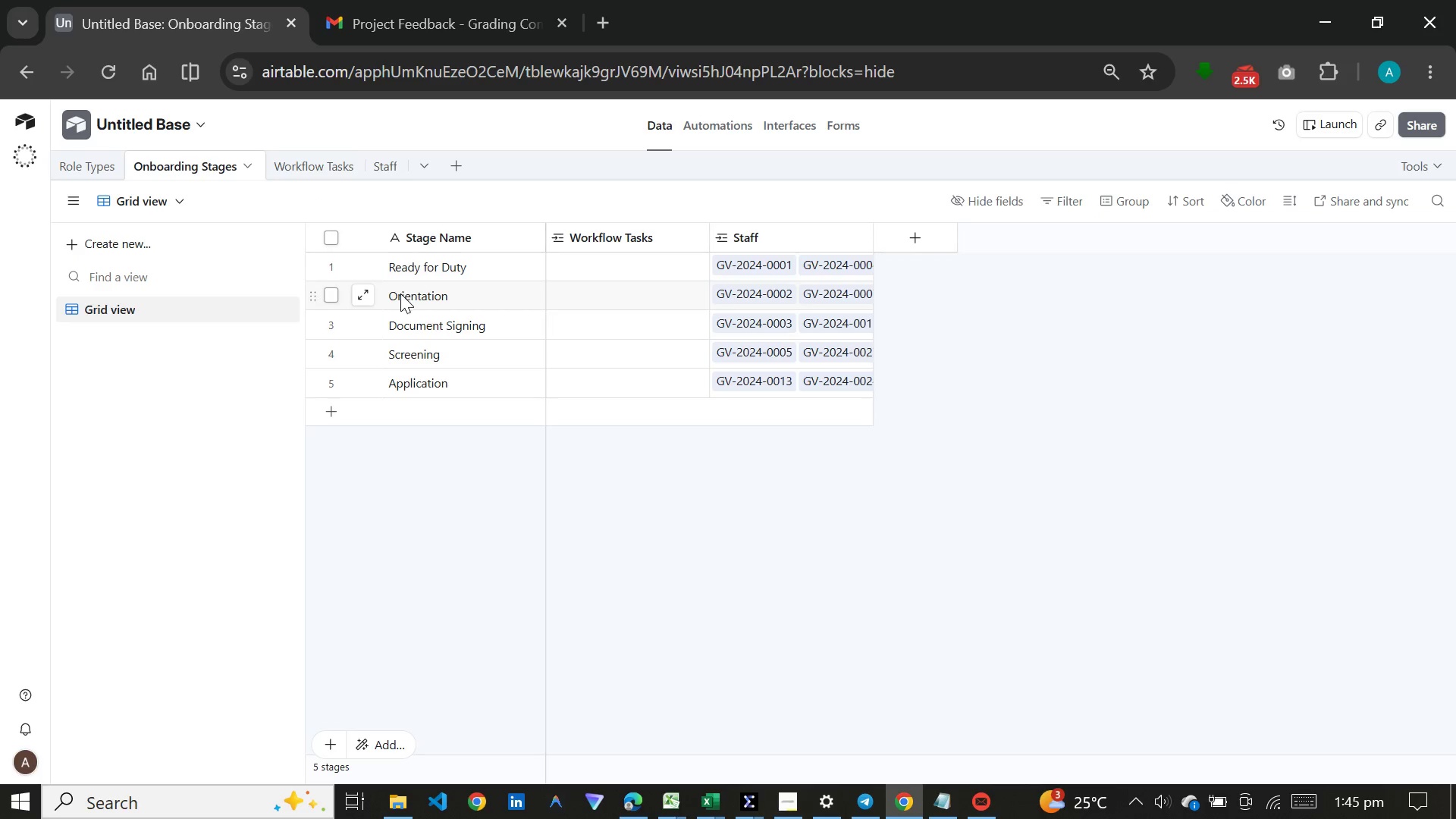 
left_click([306, 171])
 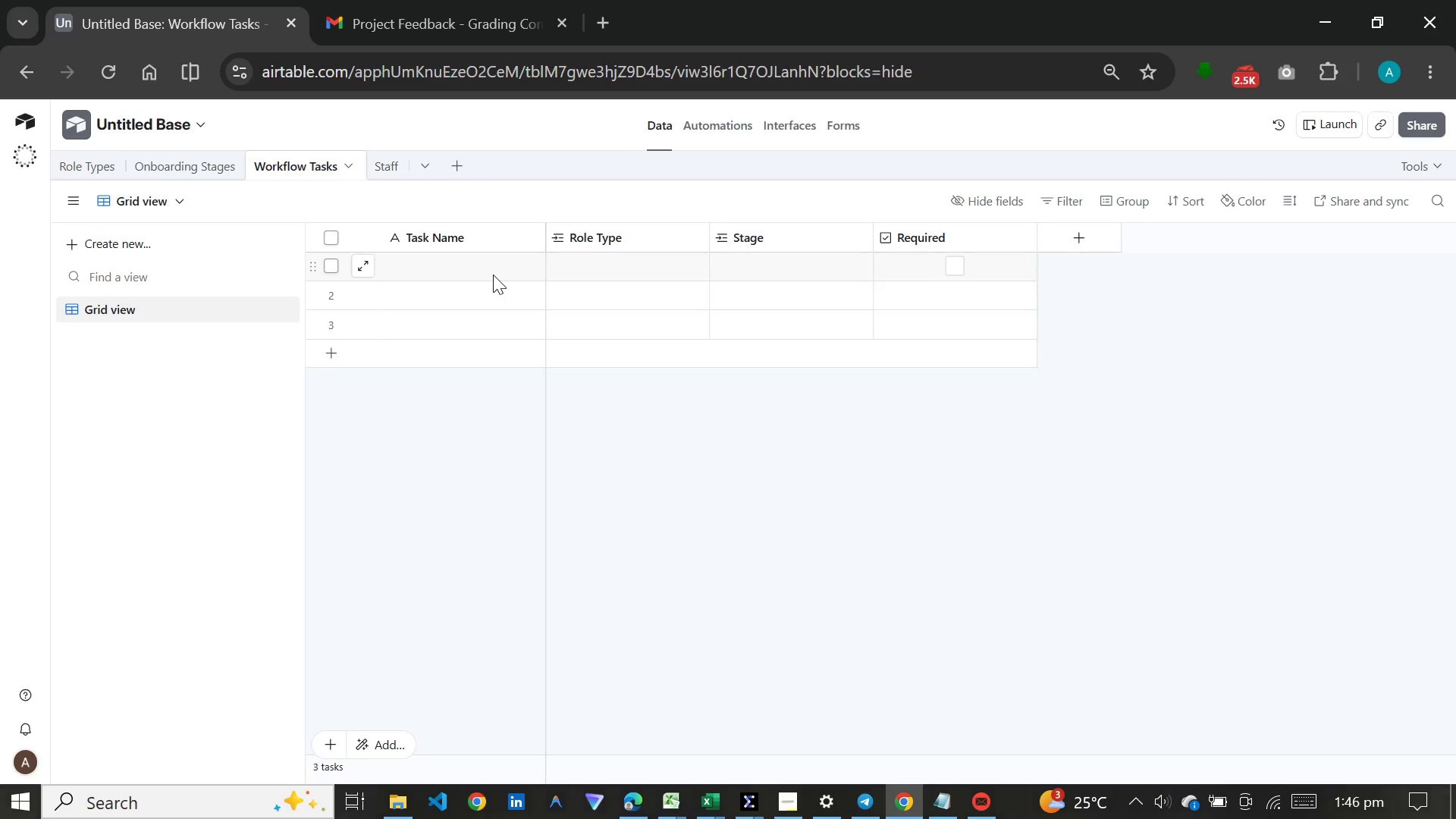 
wait(8.34)
 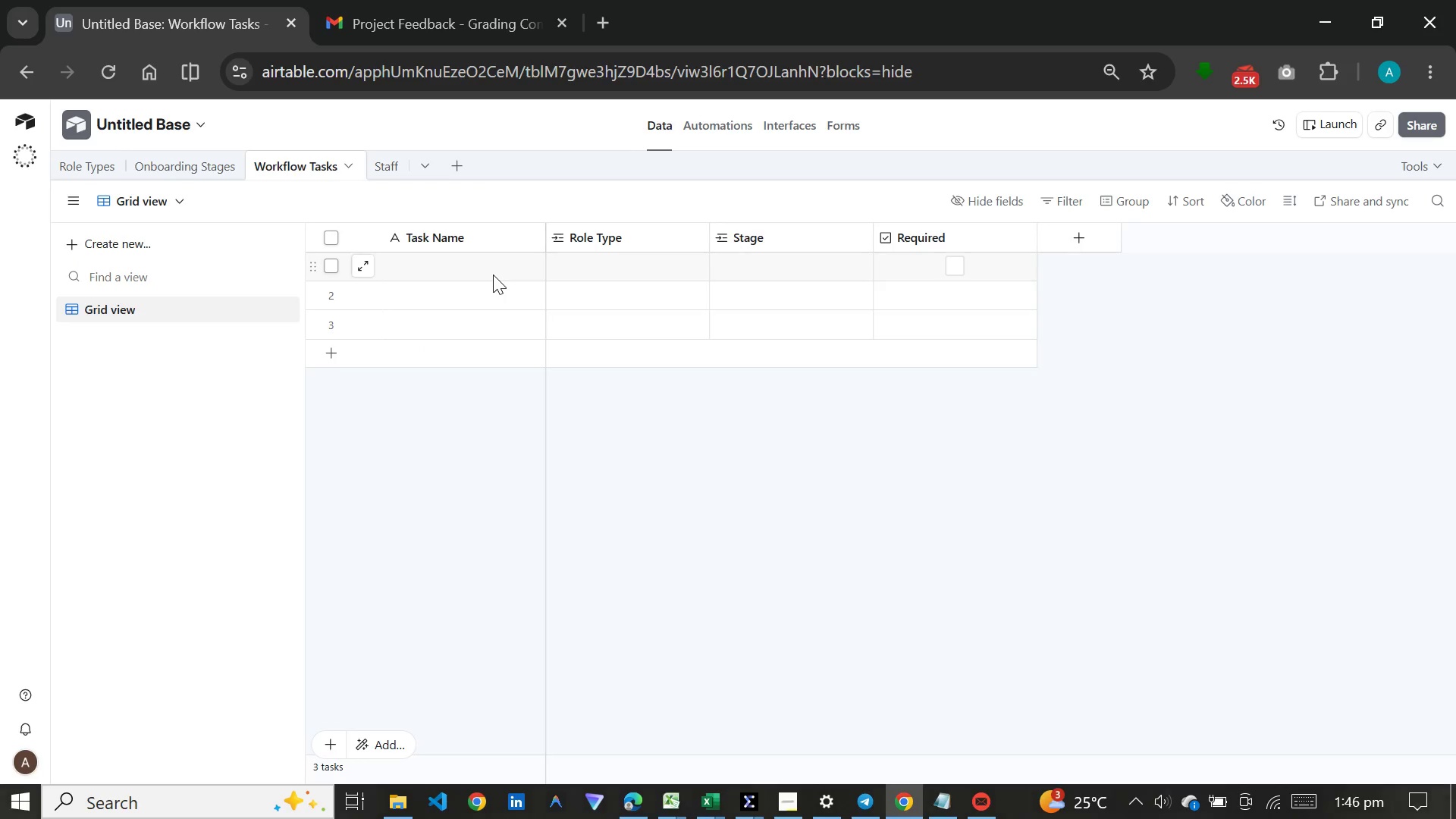 
left_click([386, 169])
 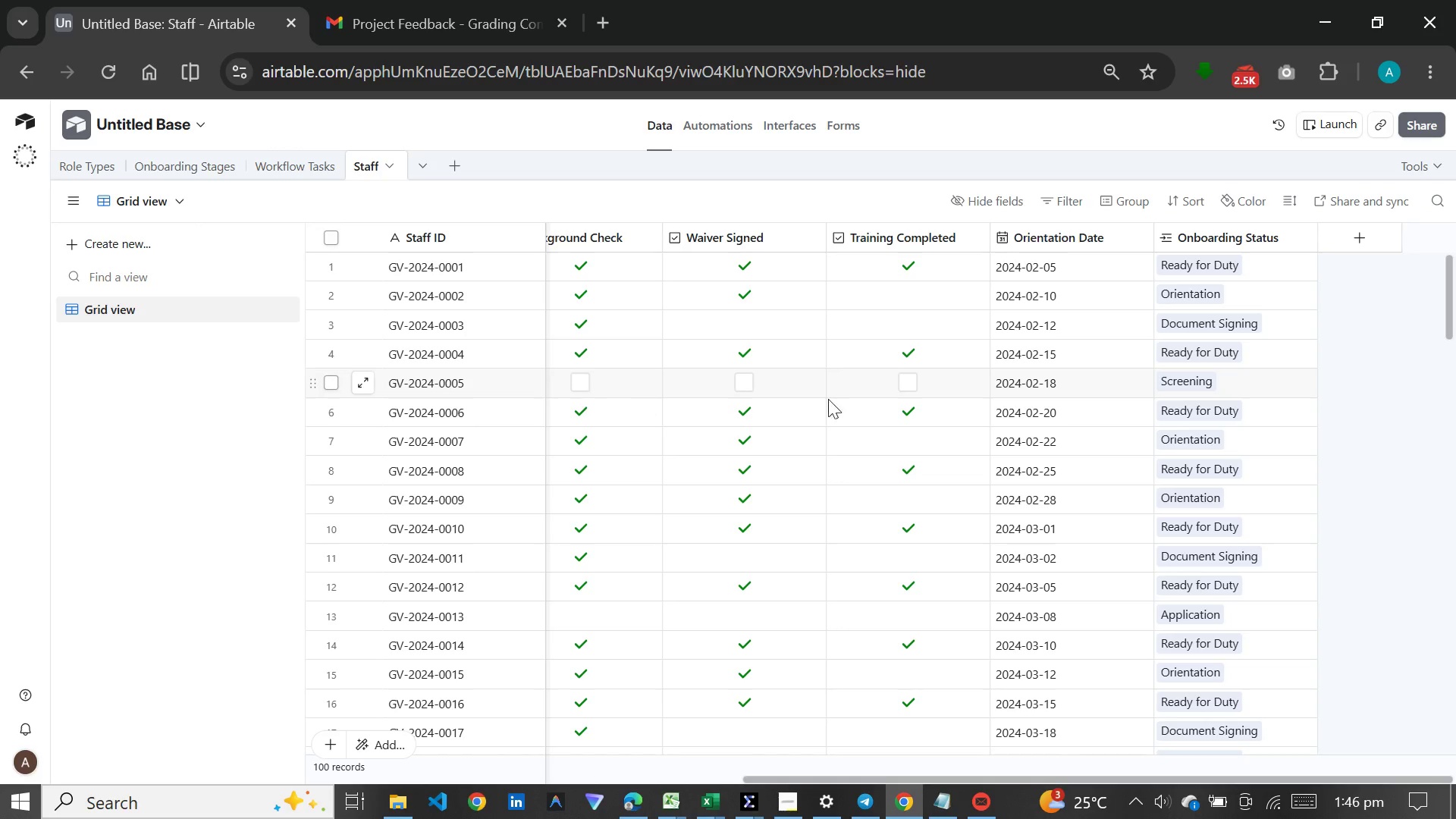 
left_click([927, 441])
 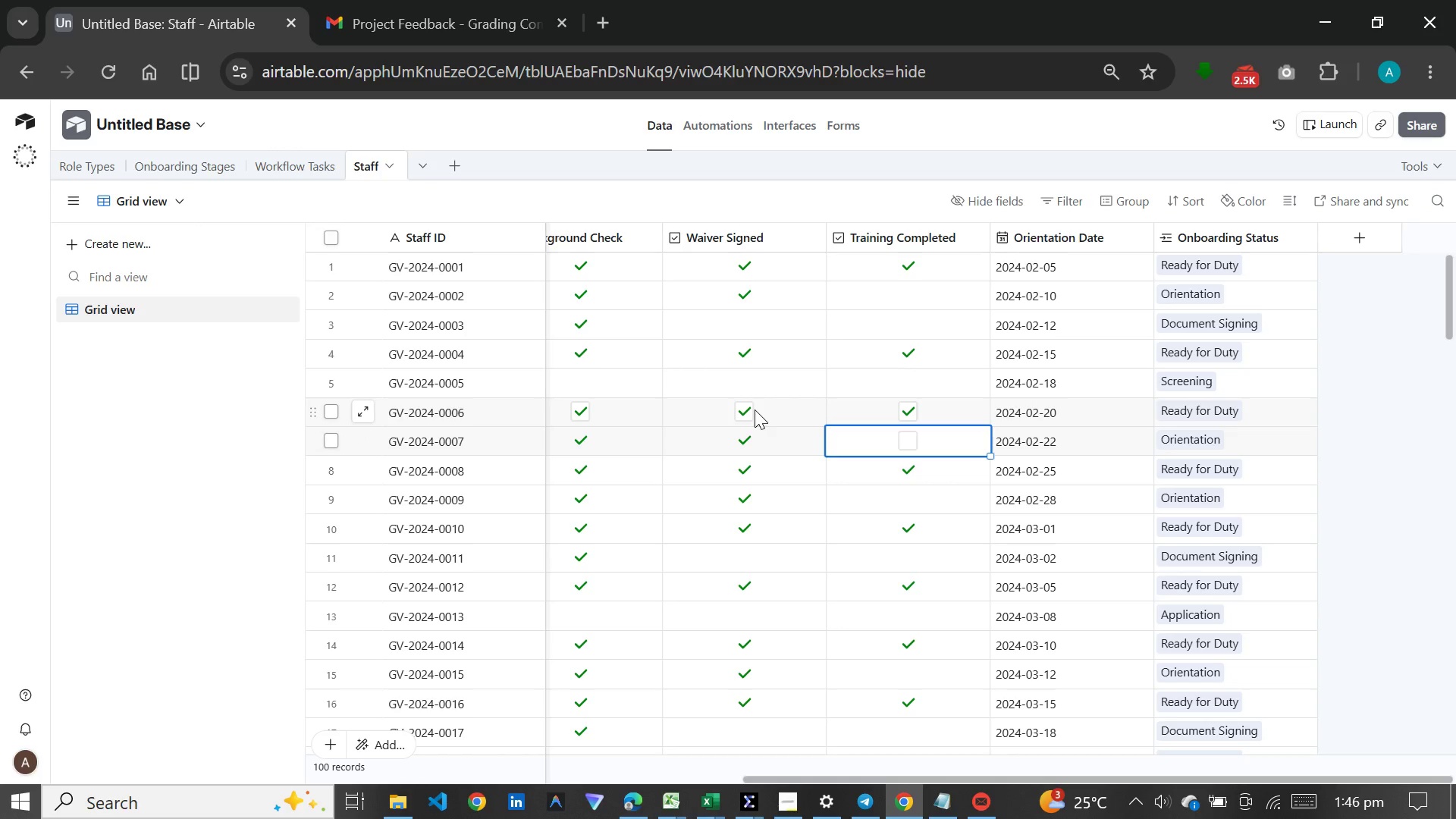 
left_click([755, 410])
 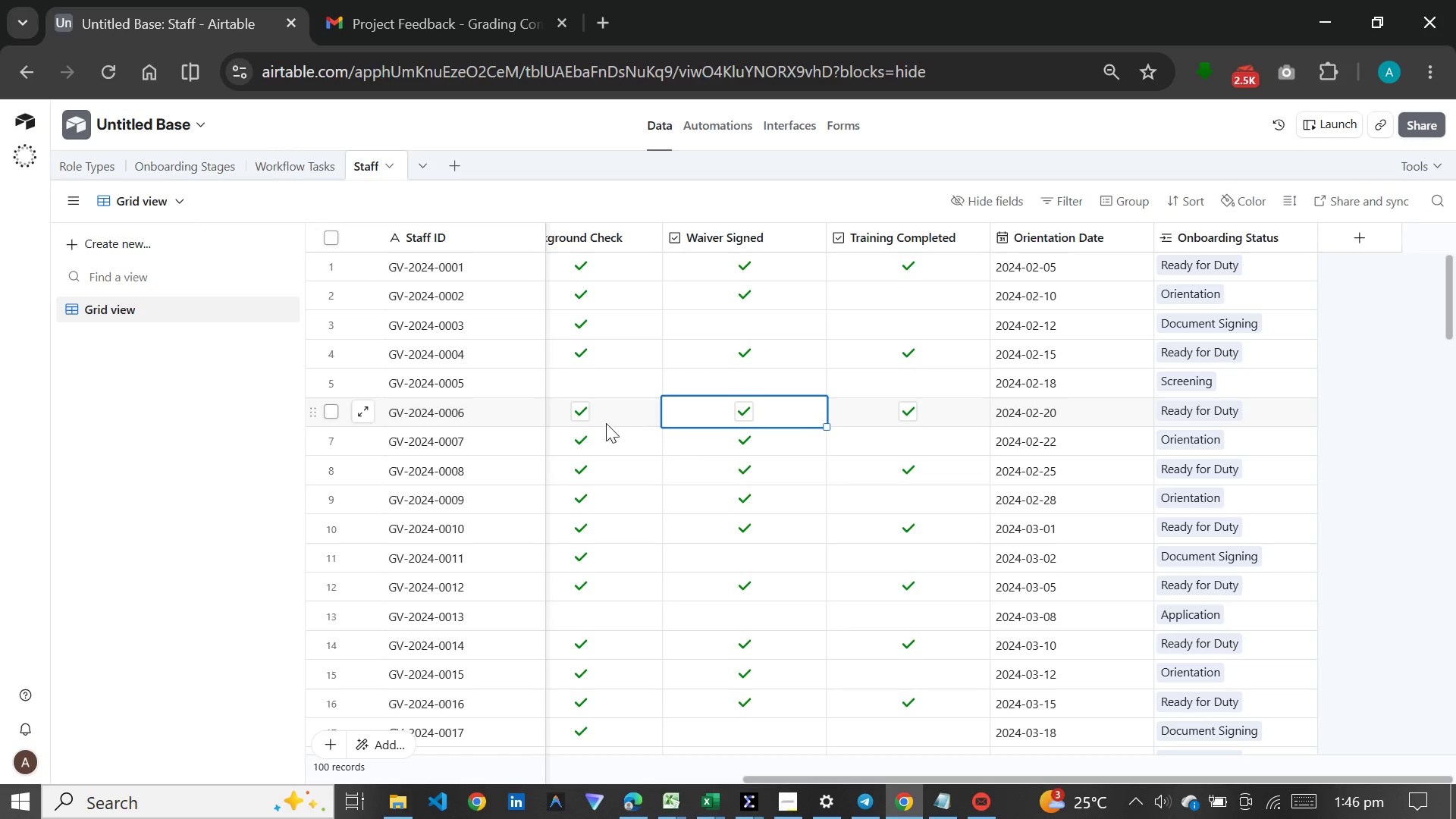 
left_click([604, 423])
 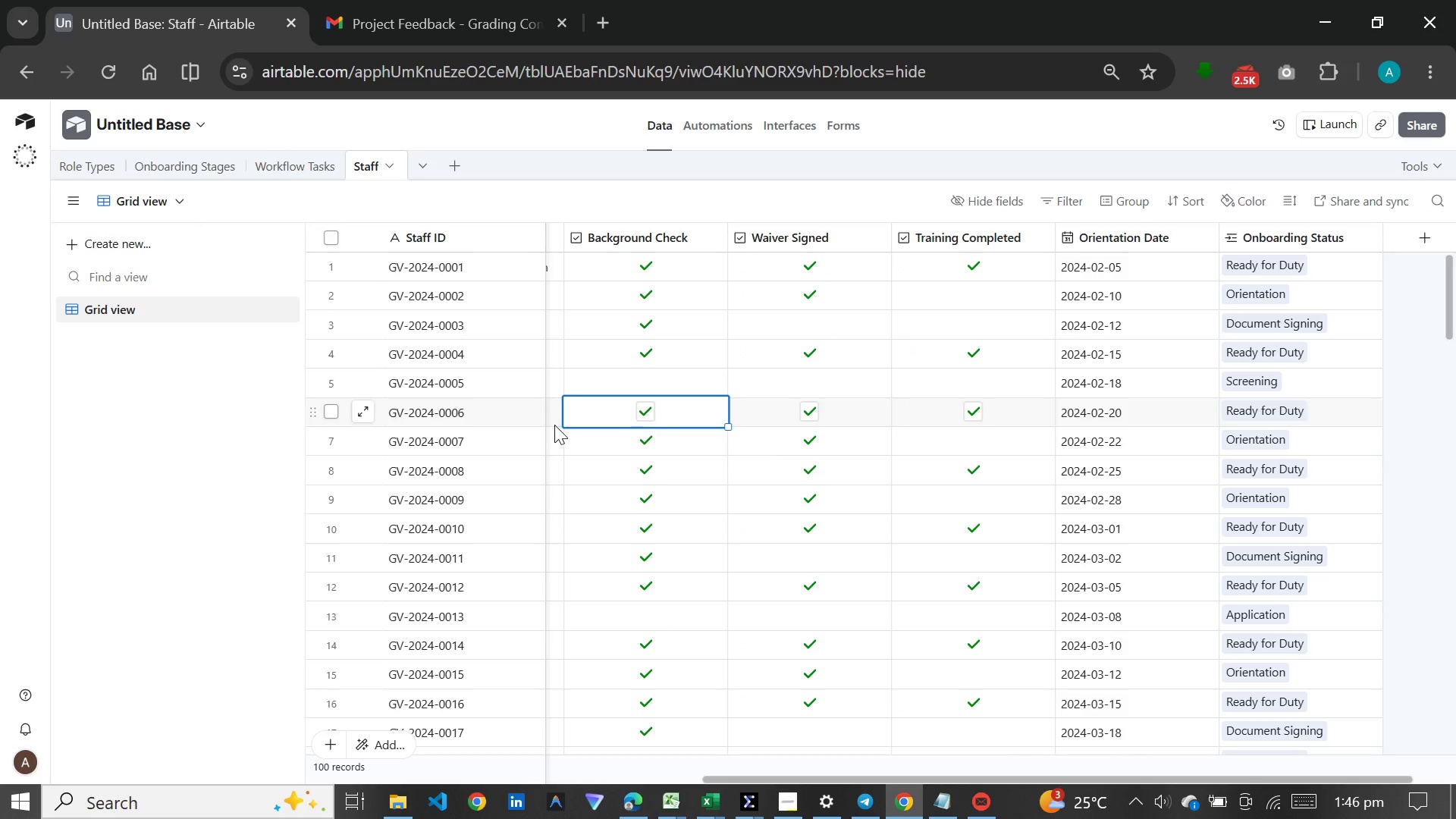 
left_click([554, 425])
 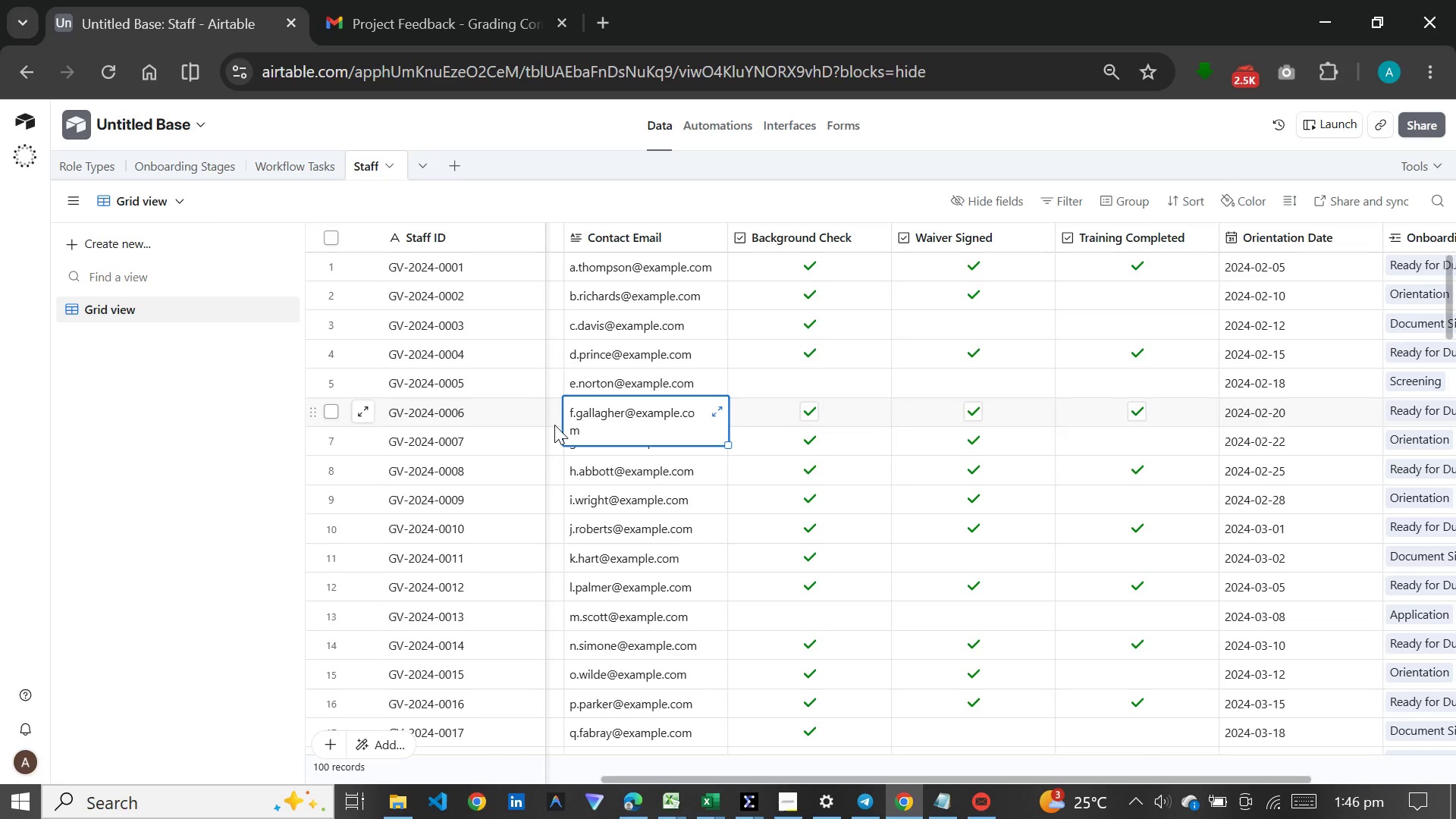 
left_click([554, 425])
 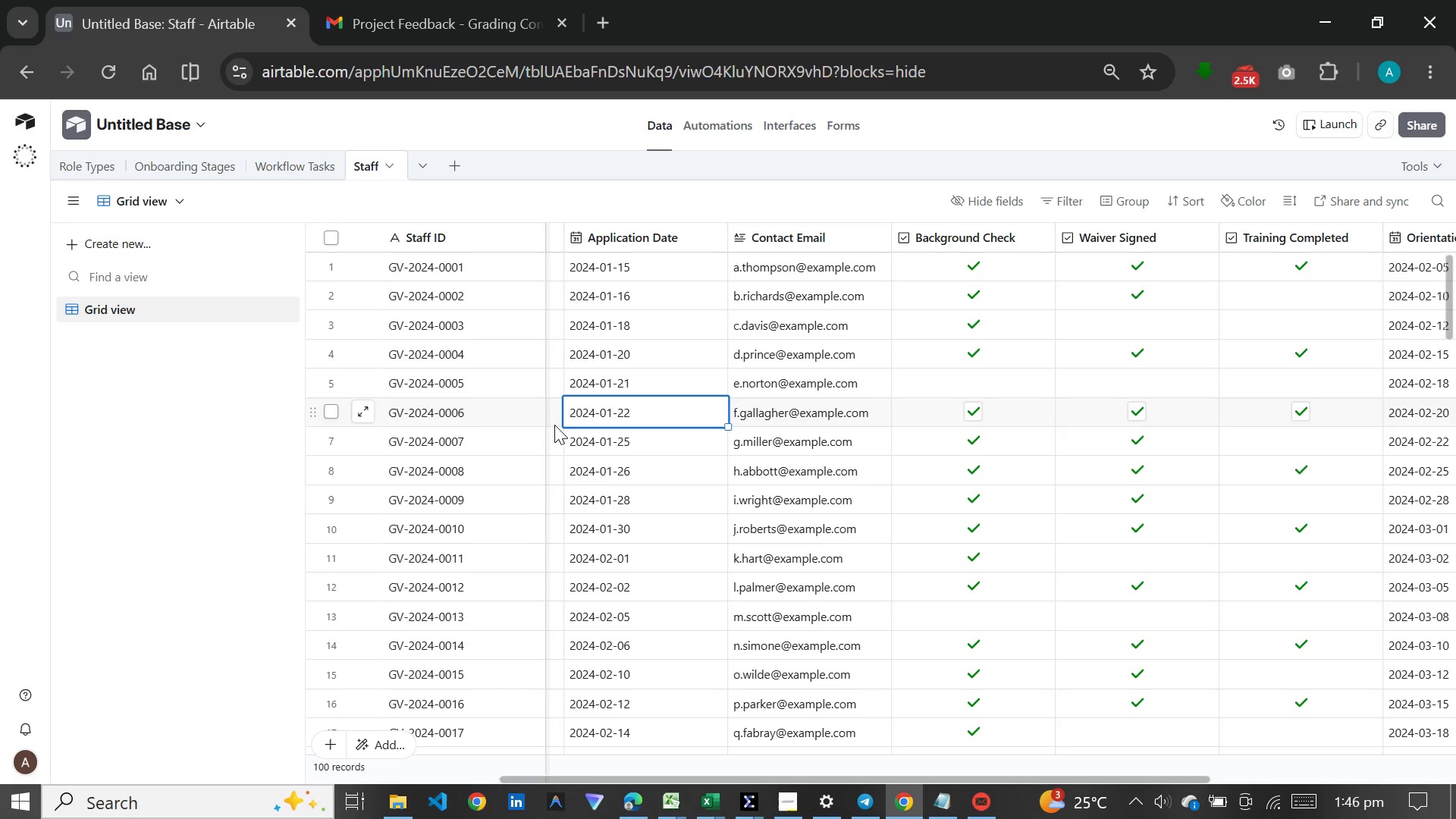 
left_click([554, 425])
 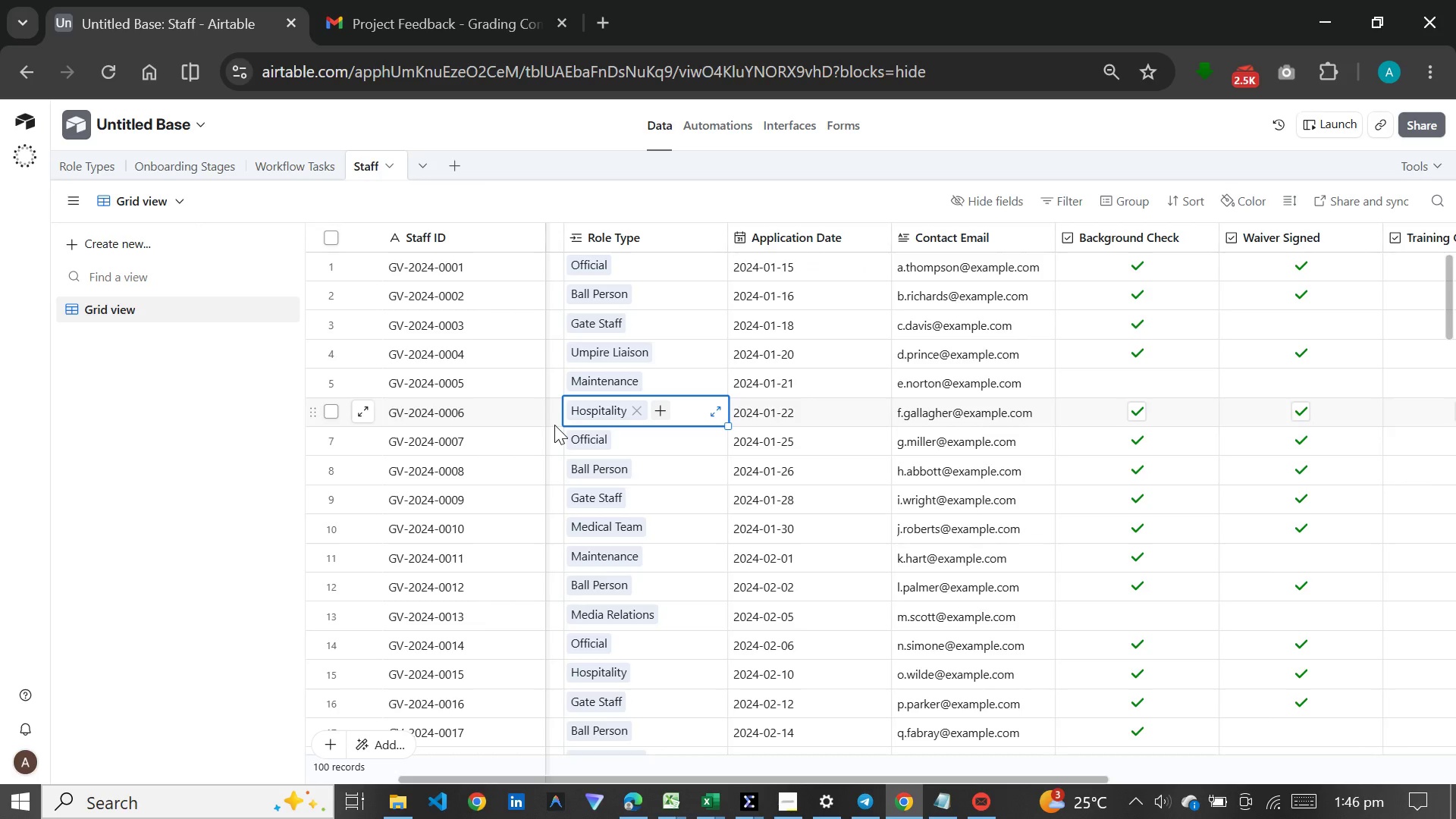 
left_click([554, 425])
 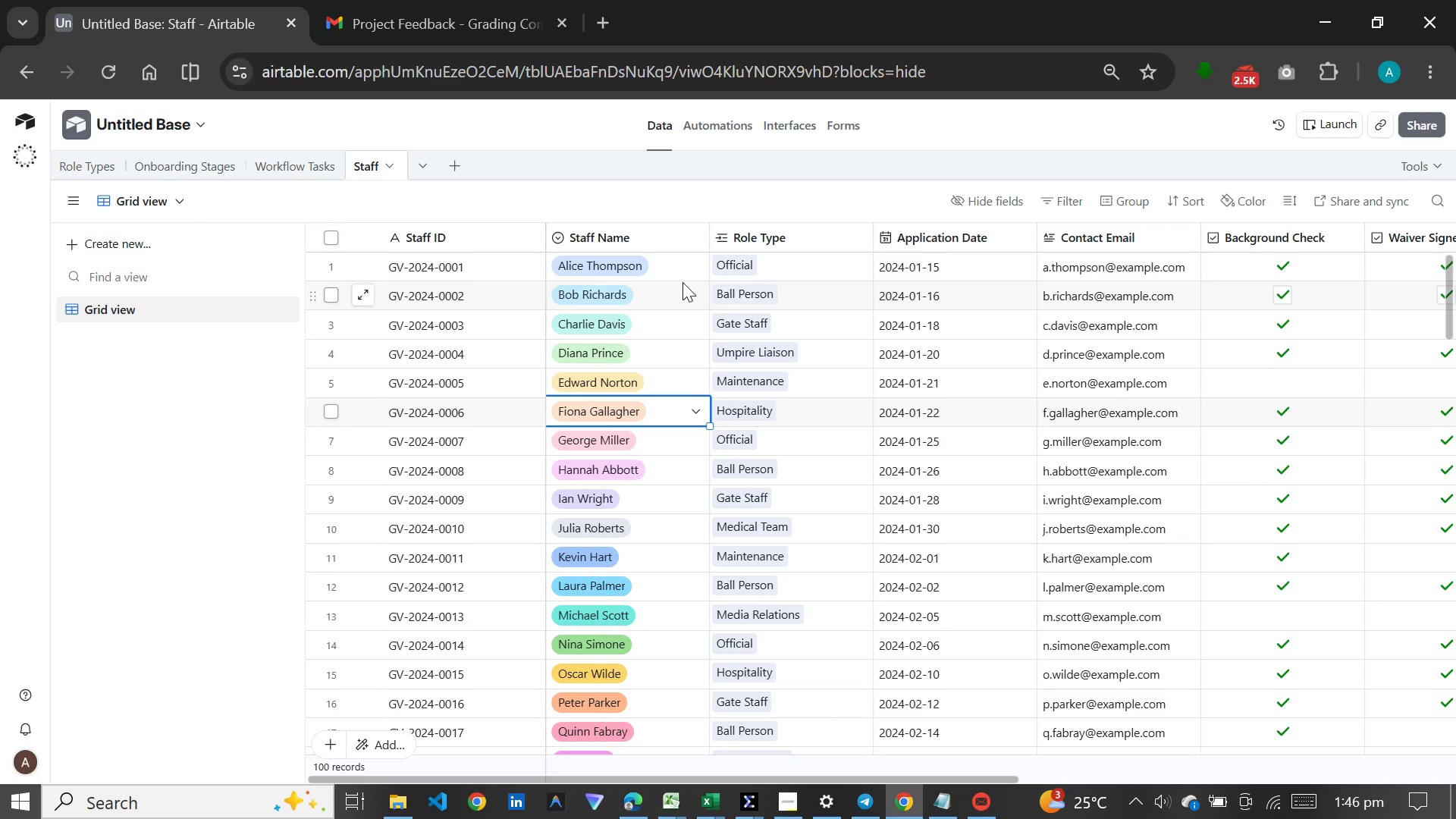 
scroll: coordinate [666, 334], scroll_direction: down, amount: 12.0
 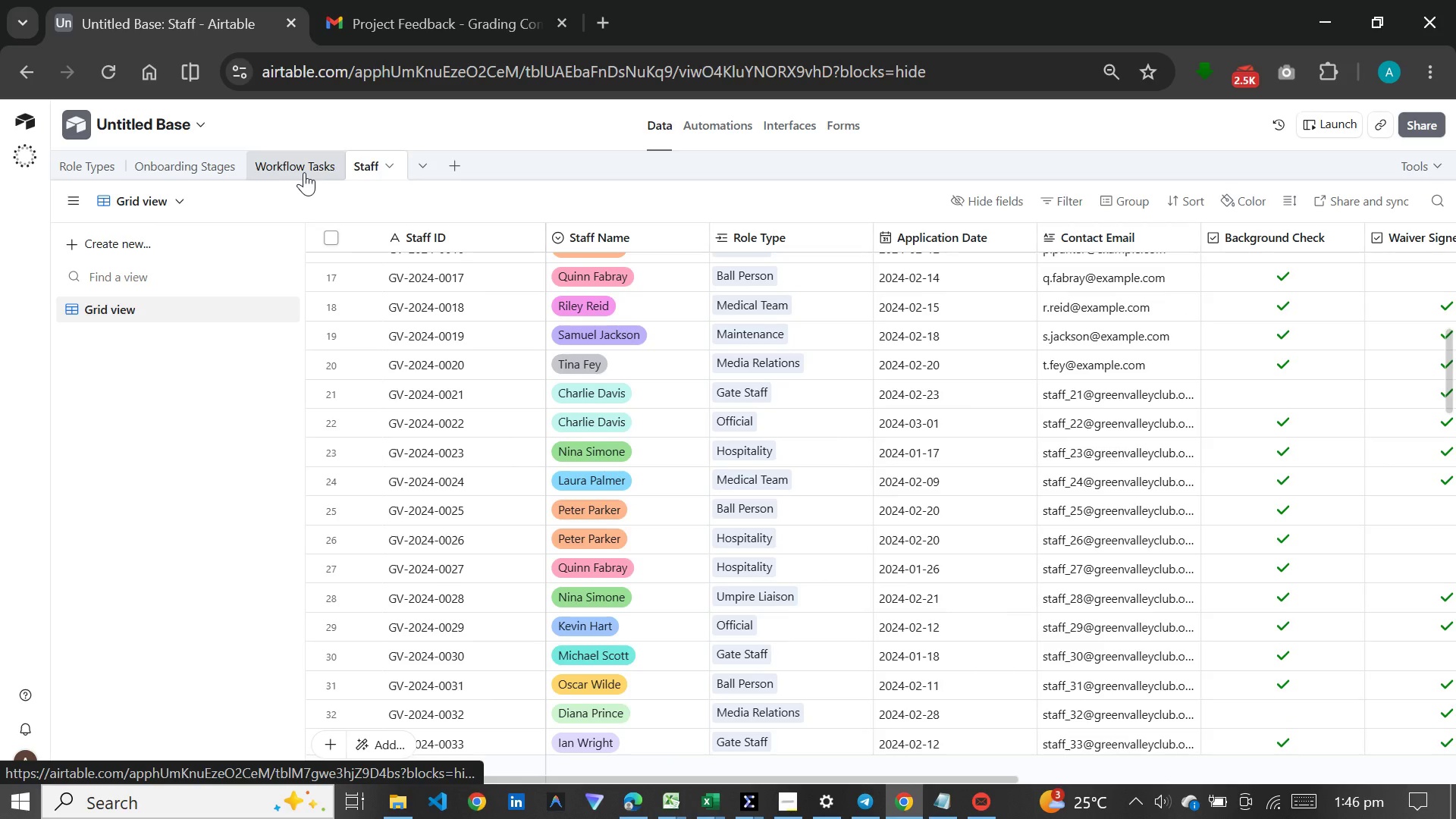 
left_click([304, 172])
 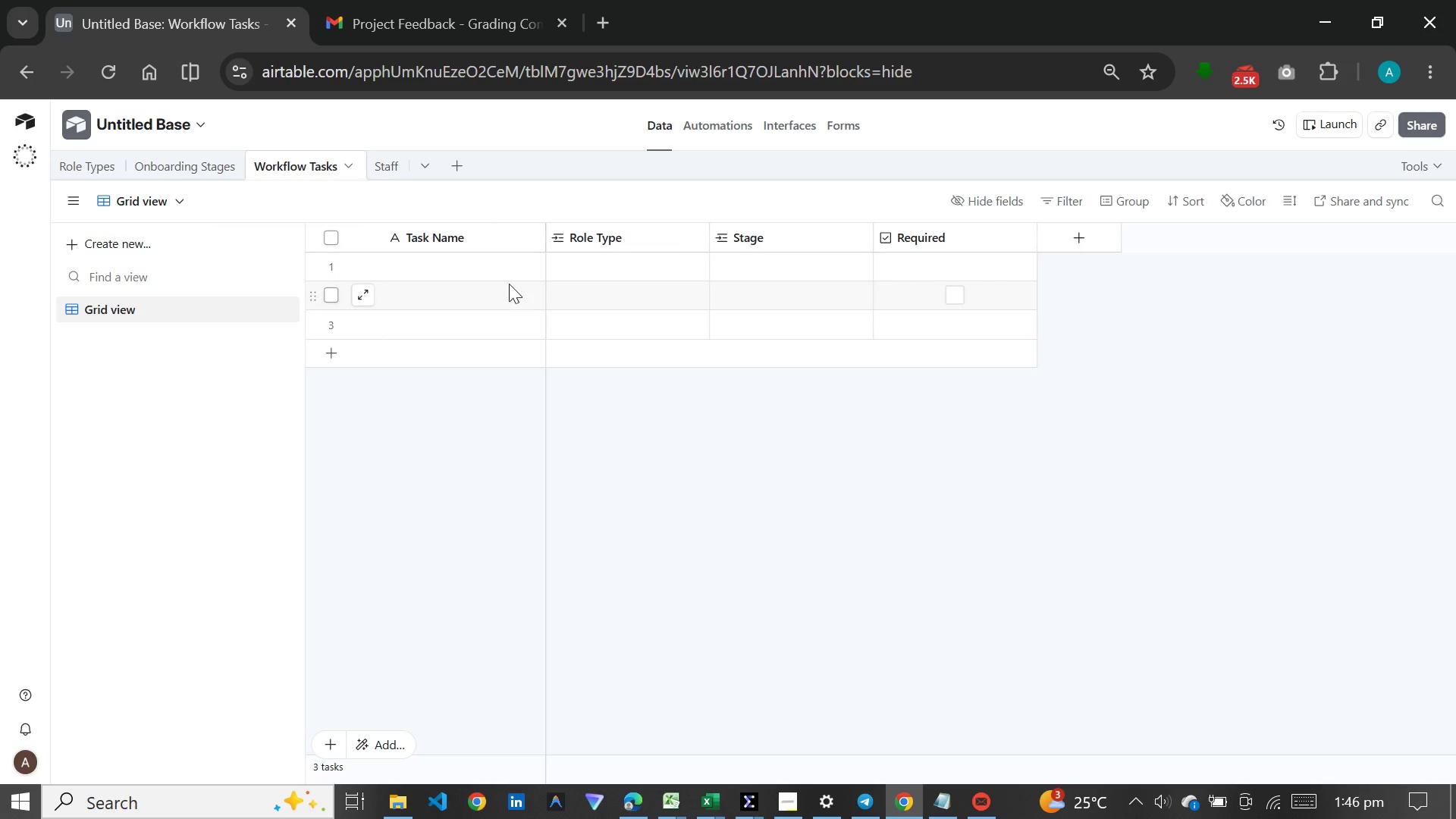 
wait(6.05)
 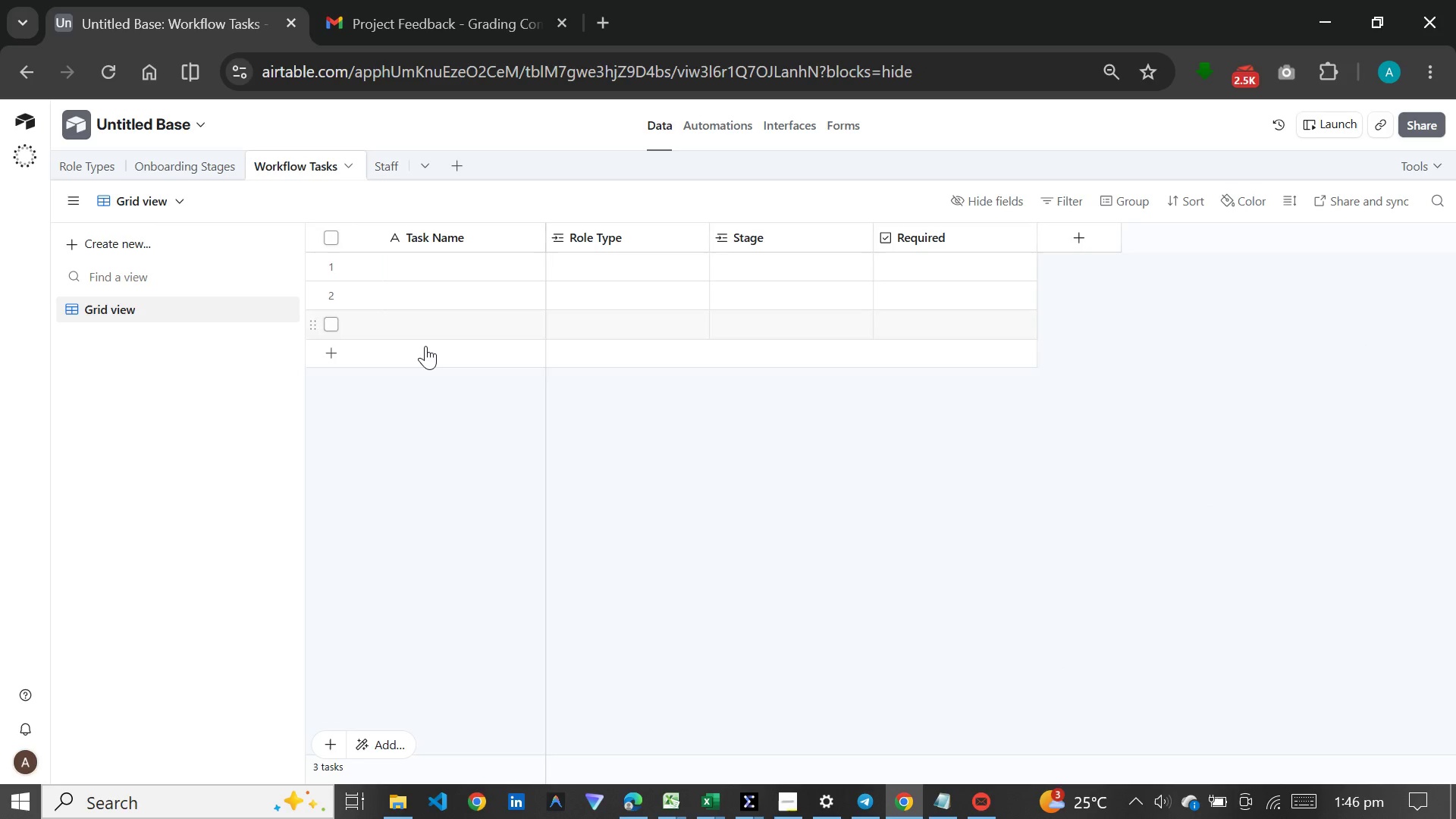 
left_click([628, 265])
 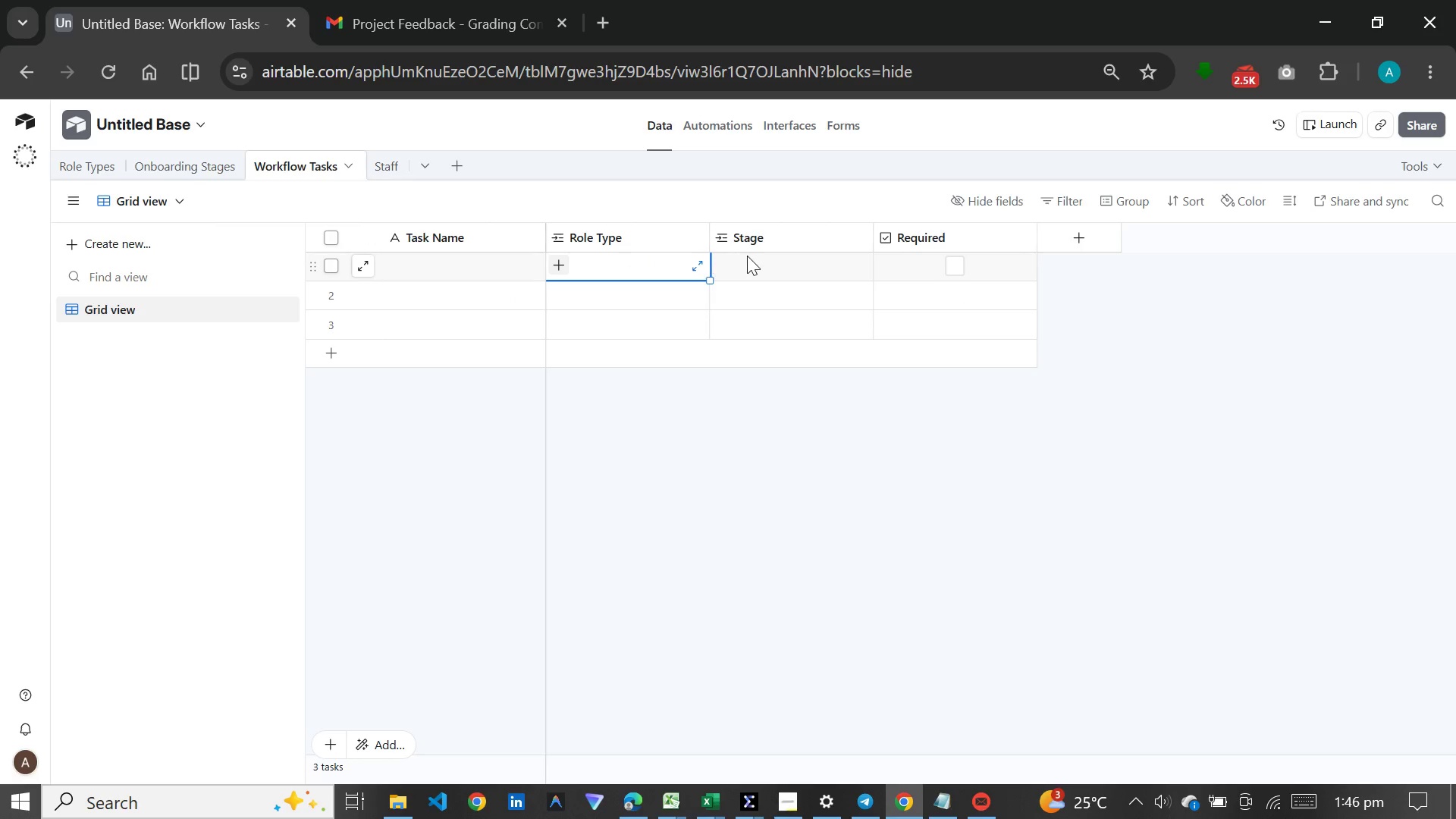 
left_click([751, 266])
 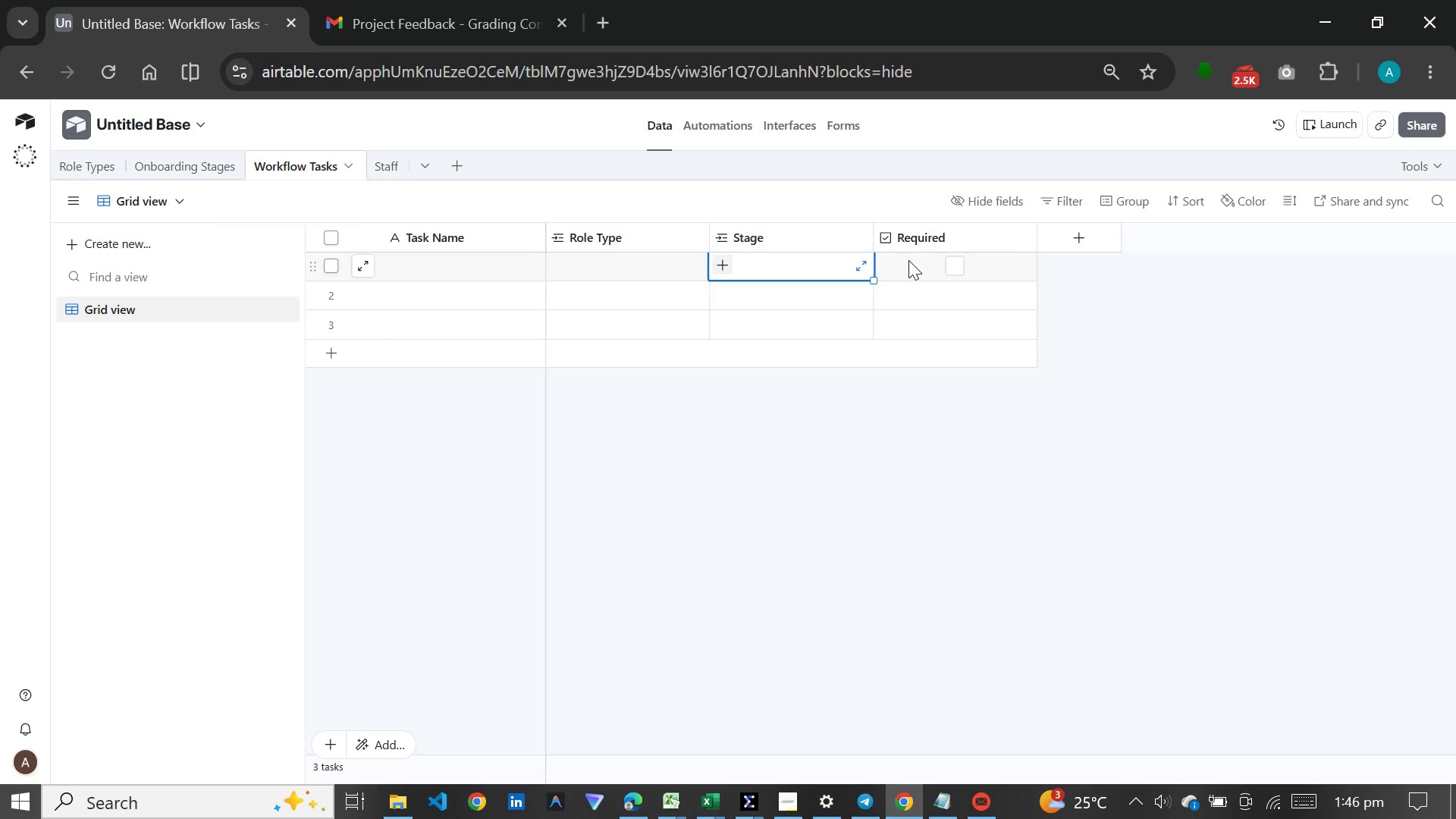 
wait(5.96)
 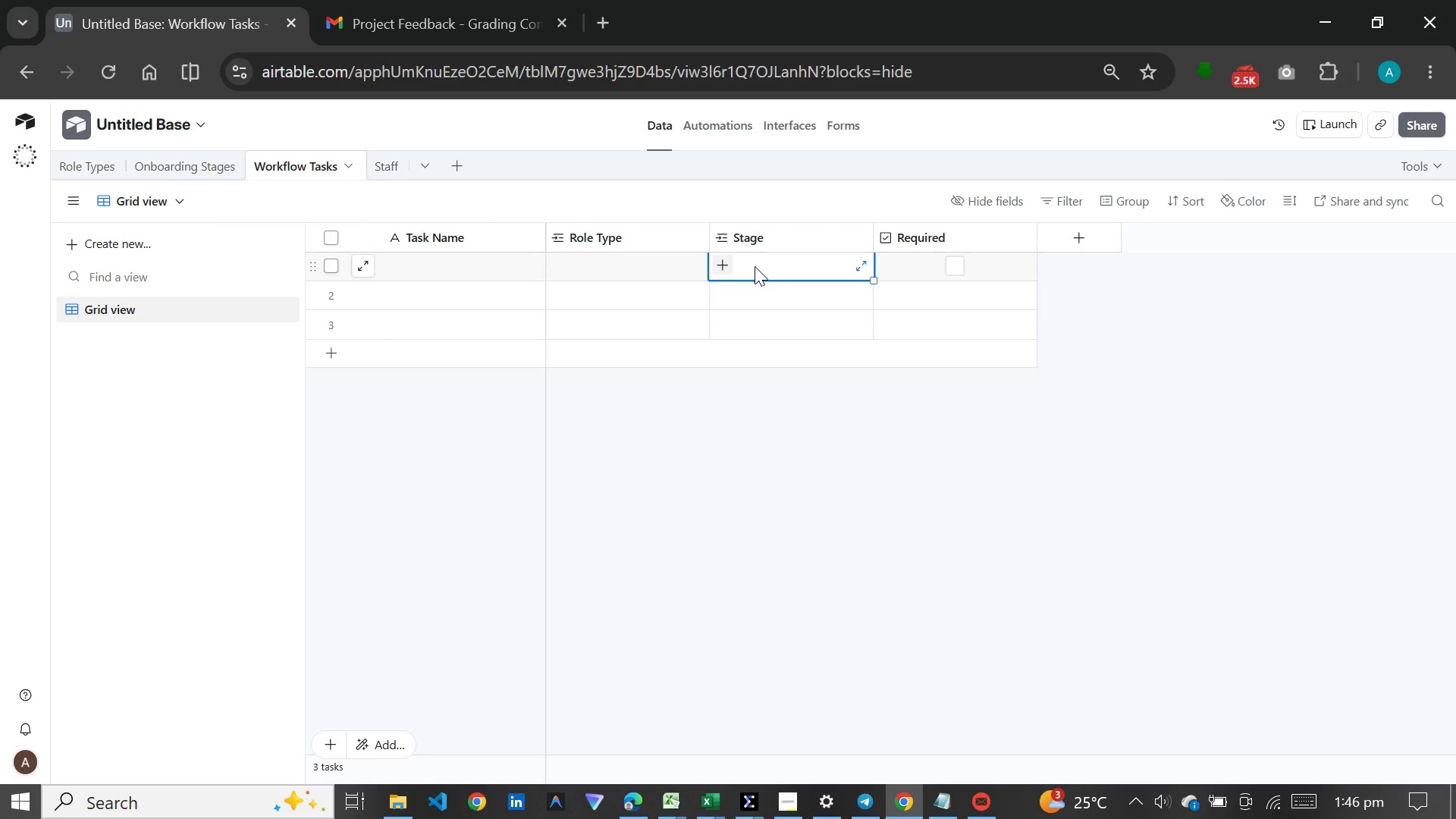 
mouse_move([897, 252])
 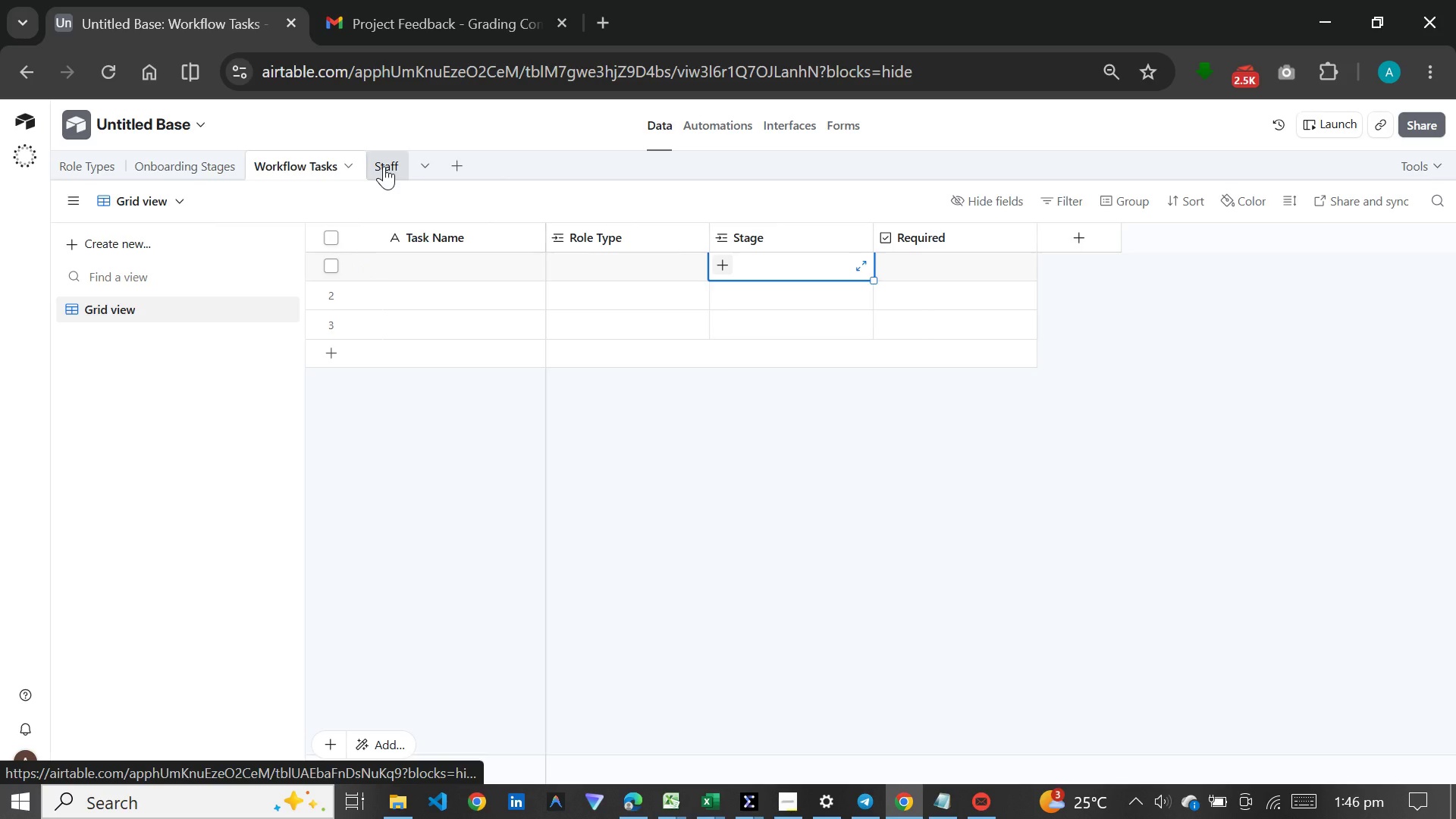 
left_click([384, 166])
 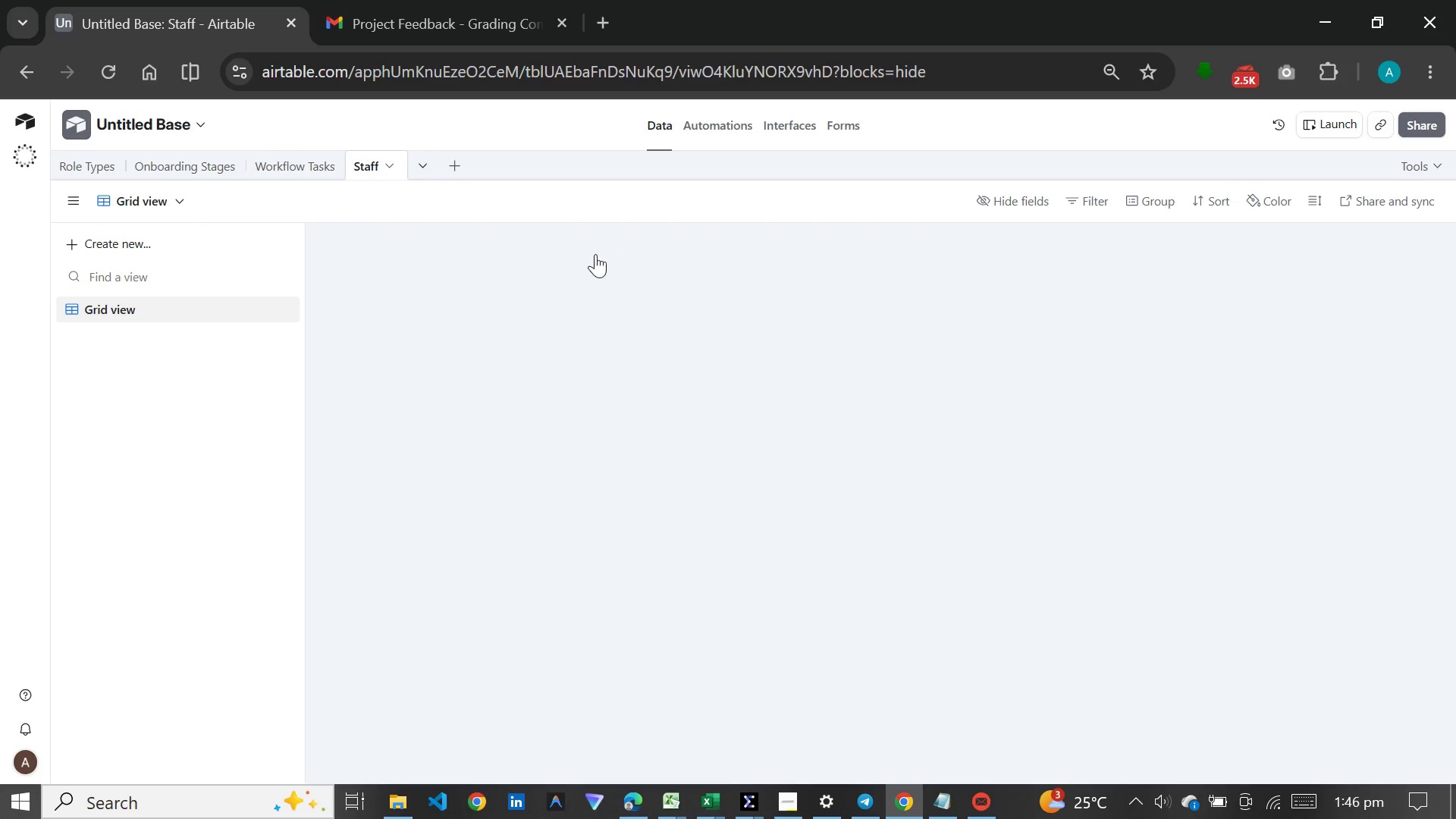 
mouse_move([601, 312])
 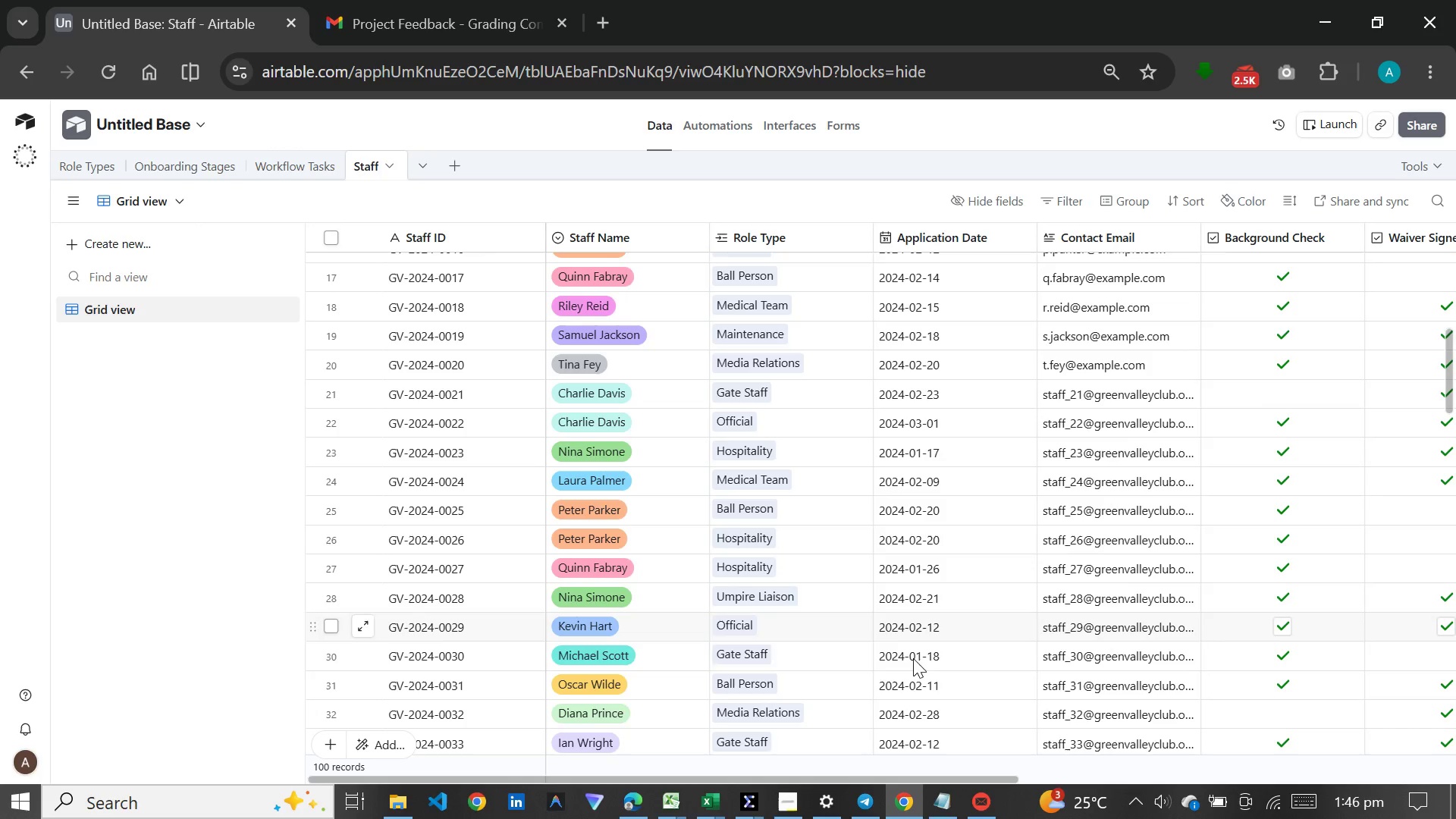 
left_click_drag(start_coordinate=[871, 777], to_coordinate=[871, 728])
 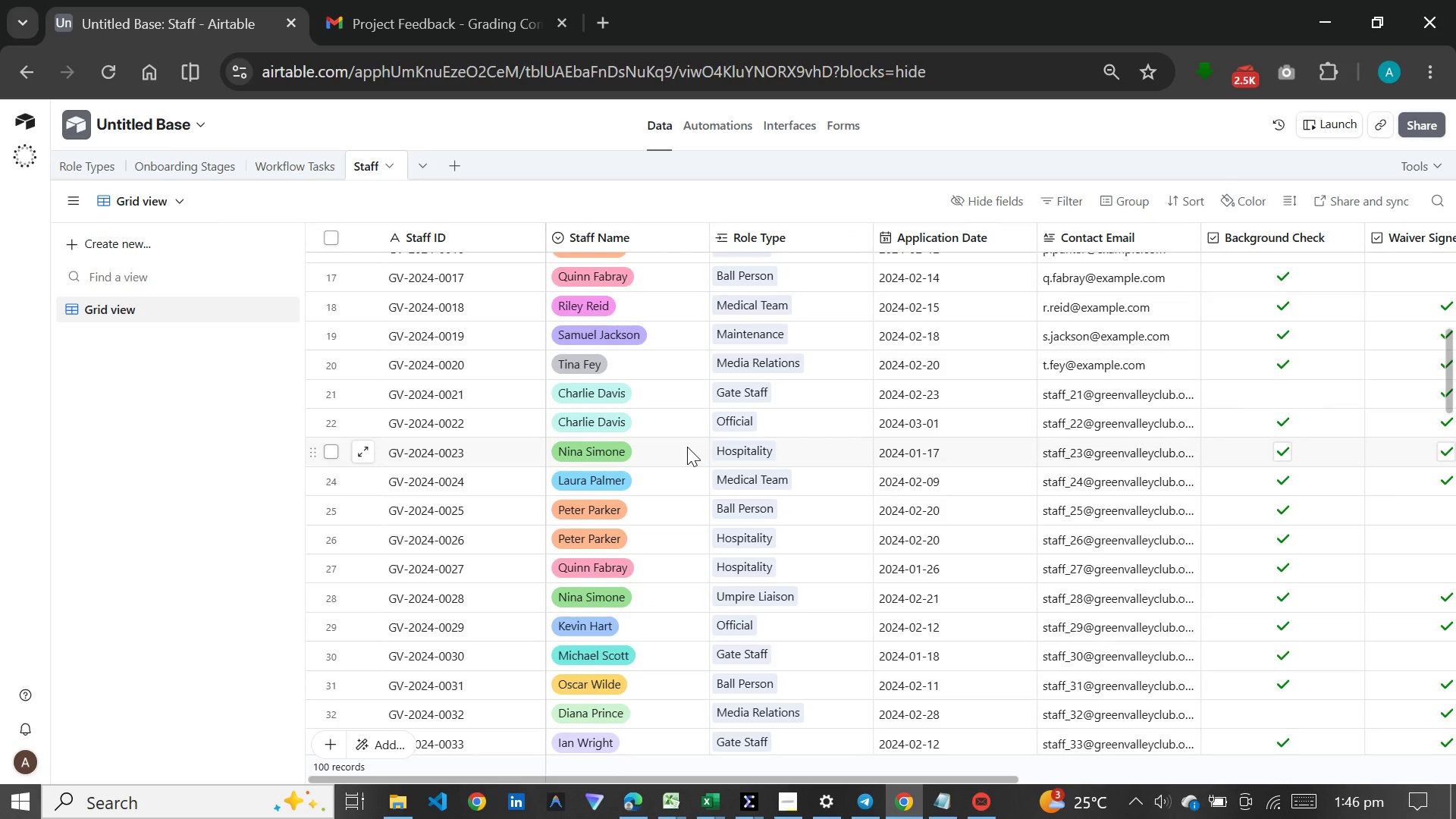 
scroll: coordinate [692, 444], scroll_direction: up, amount: 16.0
 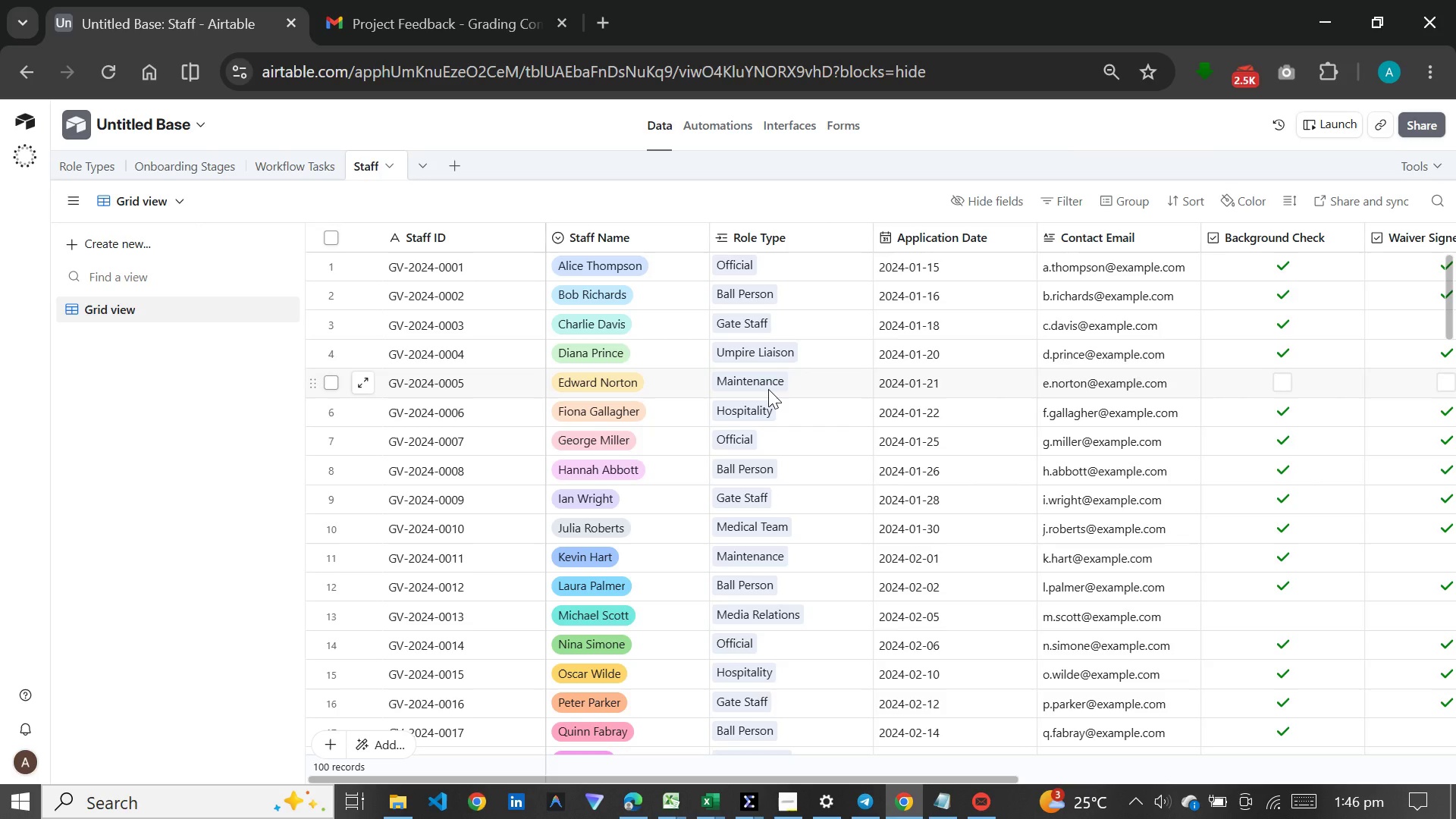 
scroll: coordinate [772, 389], scroll_direction: down, amount: 23.0
 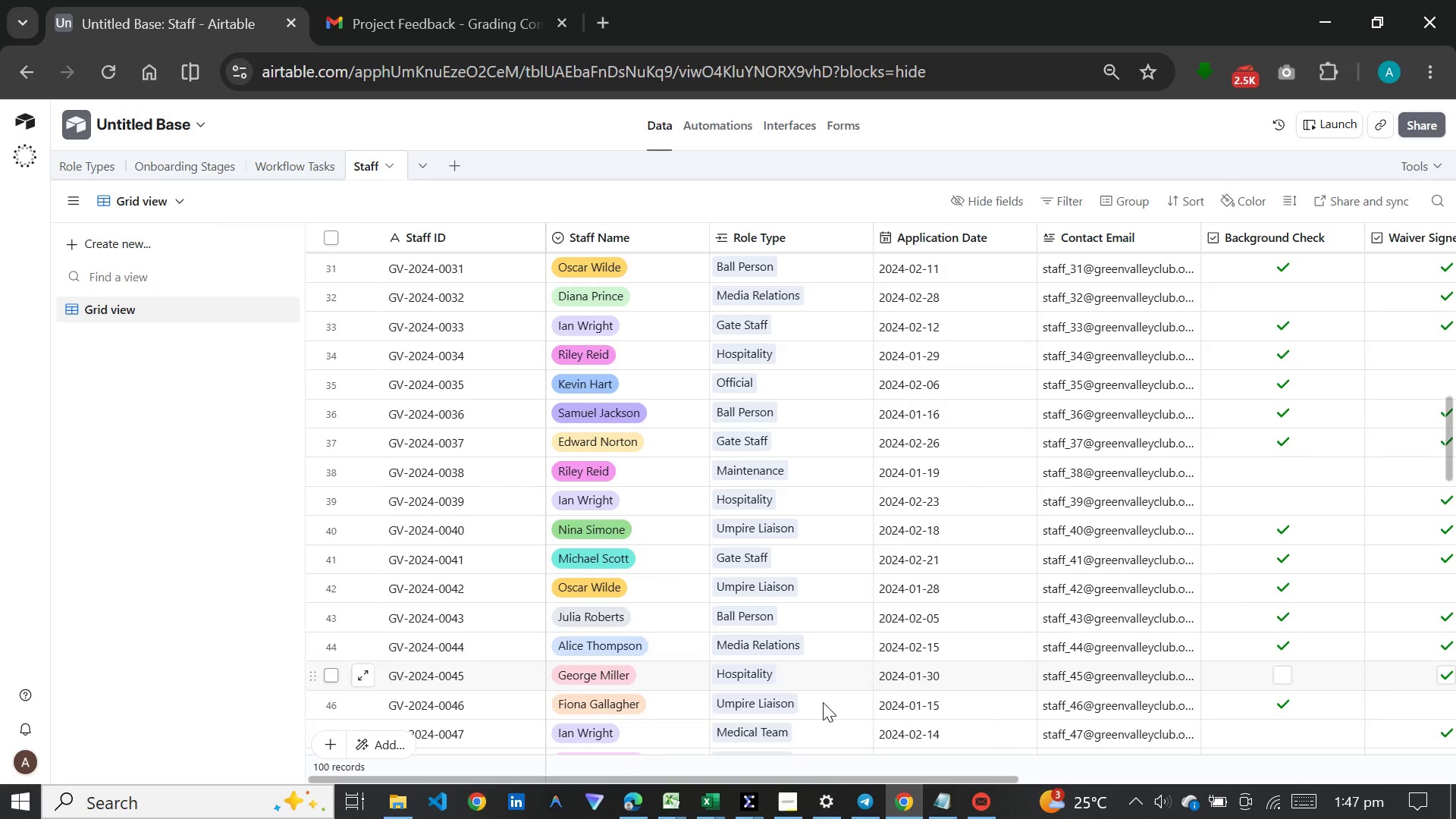 
left_click_drag(start_coordinate=[843, 774], to_coordinate=[877, 768])
 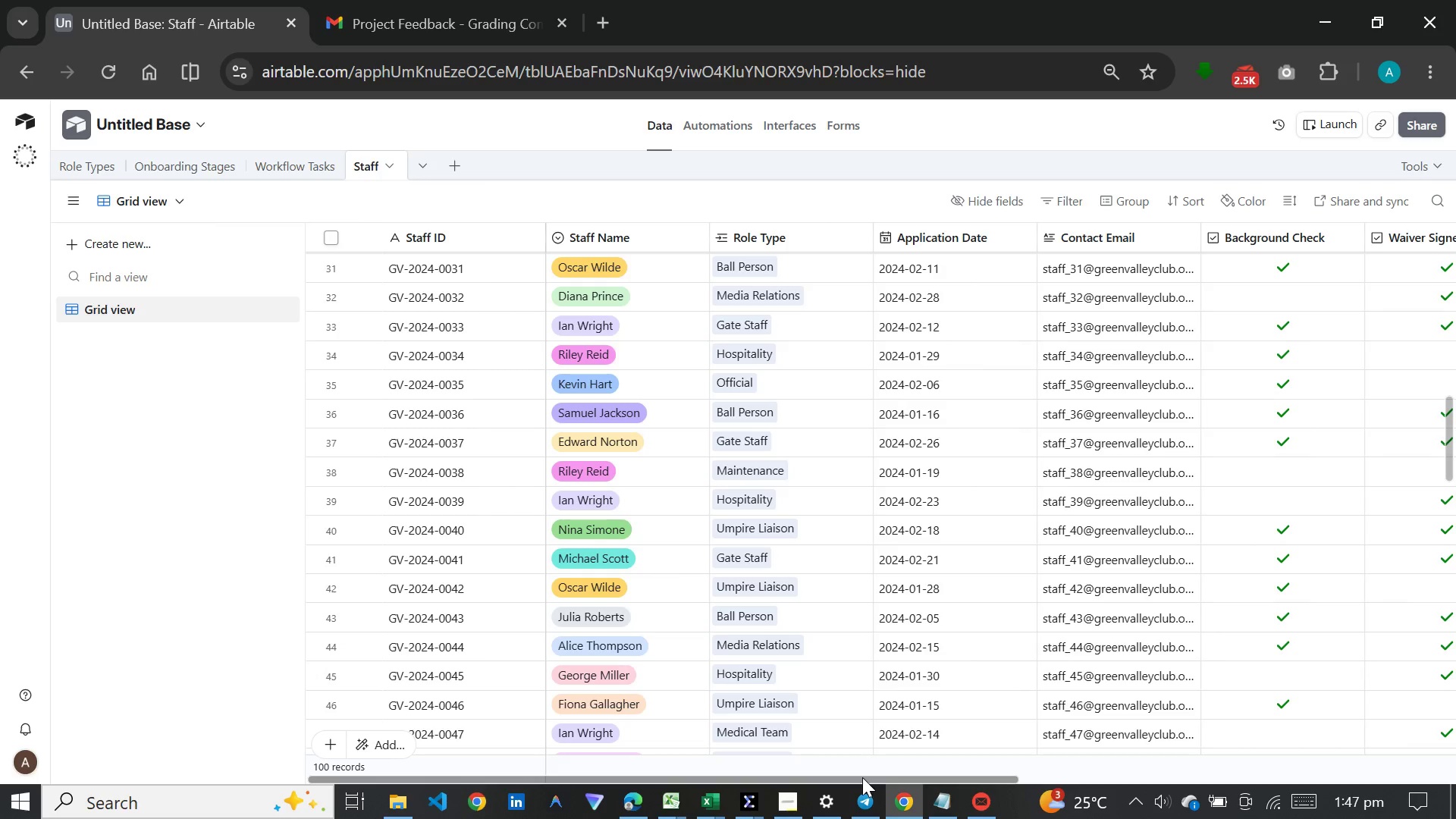 
left_click_drag(start_coordinate=[862, 779], to_coordinate=[1219, 778])
 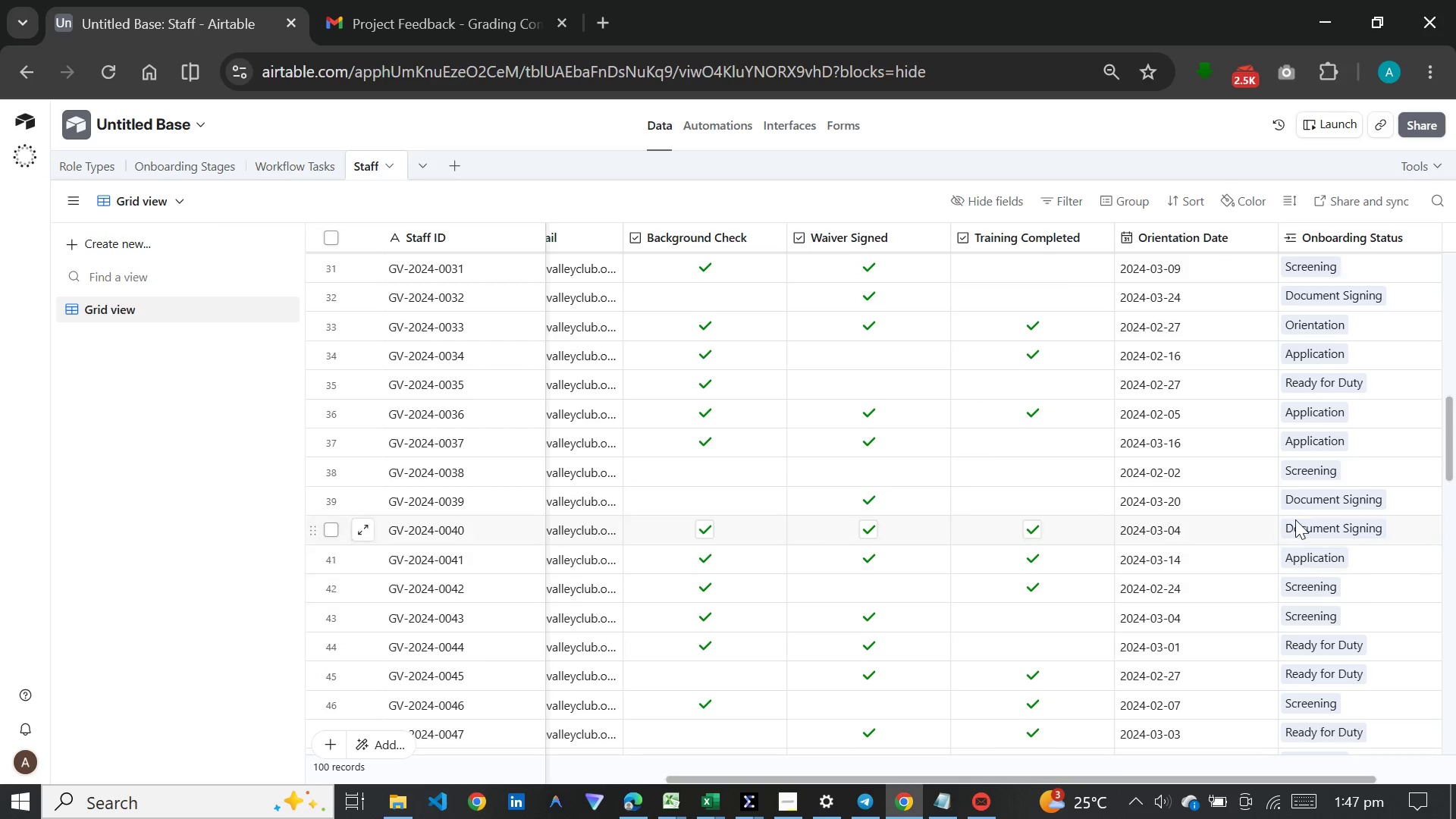 
scroll: coordinate [1295, 519], scroll_direction: down, amount: 6.0
 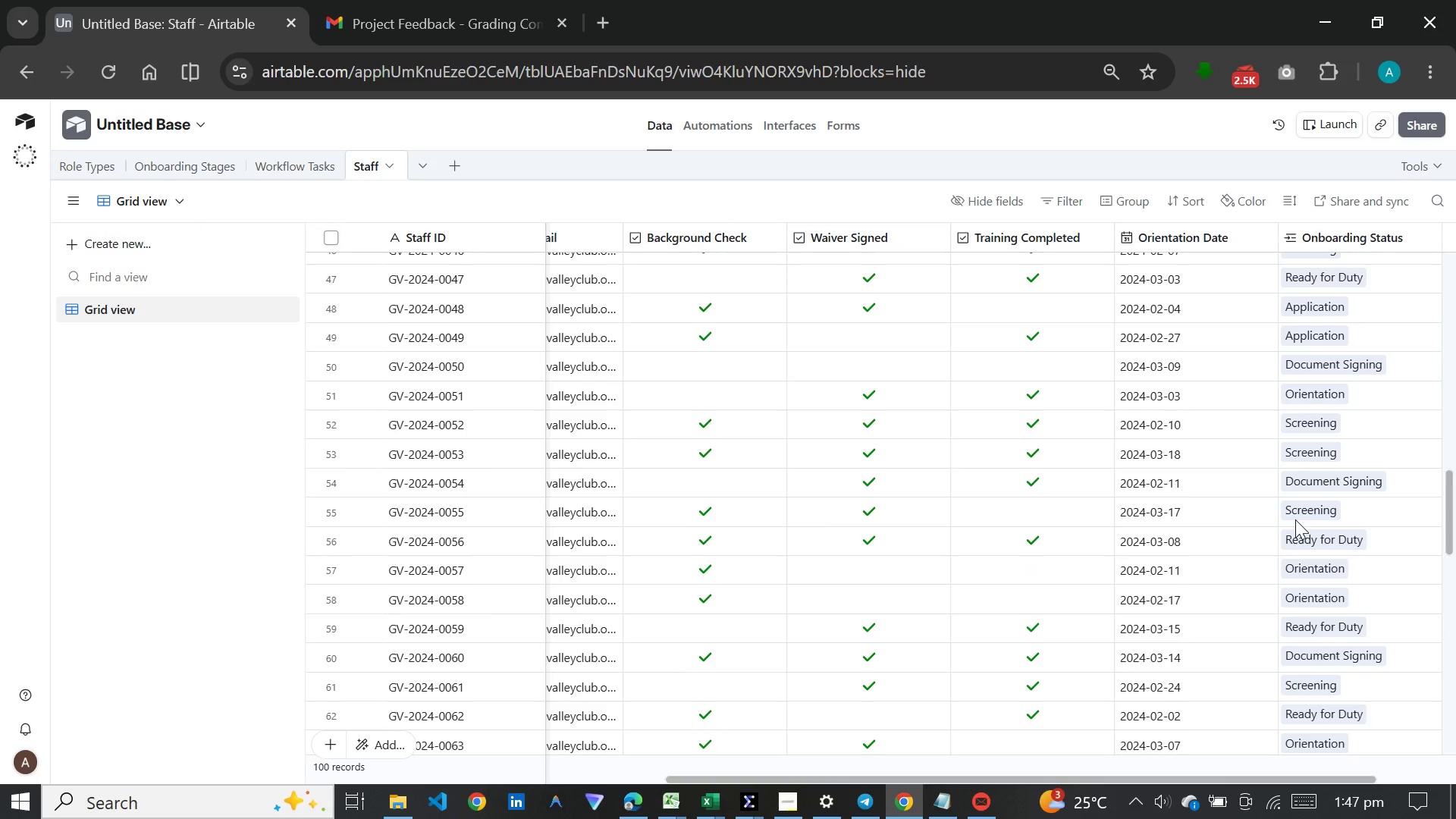 
scroll: coordinate [1295, 519], scroll_direction: up, amount: 2.0
 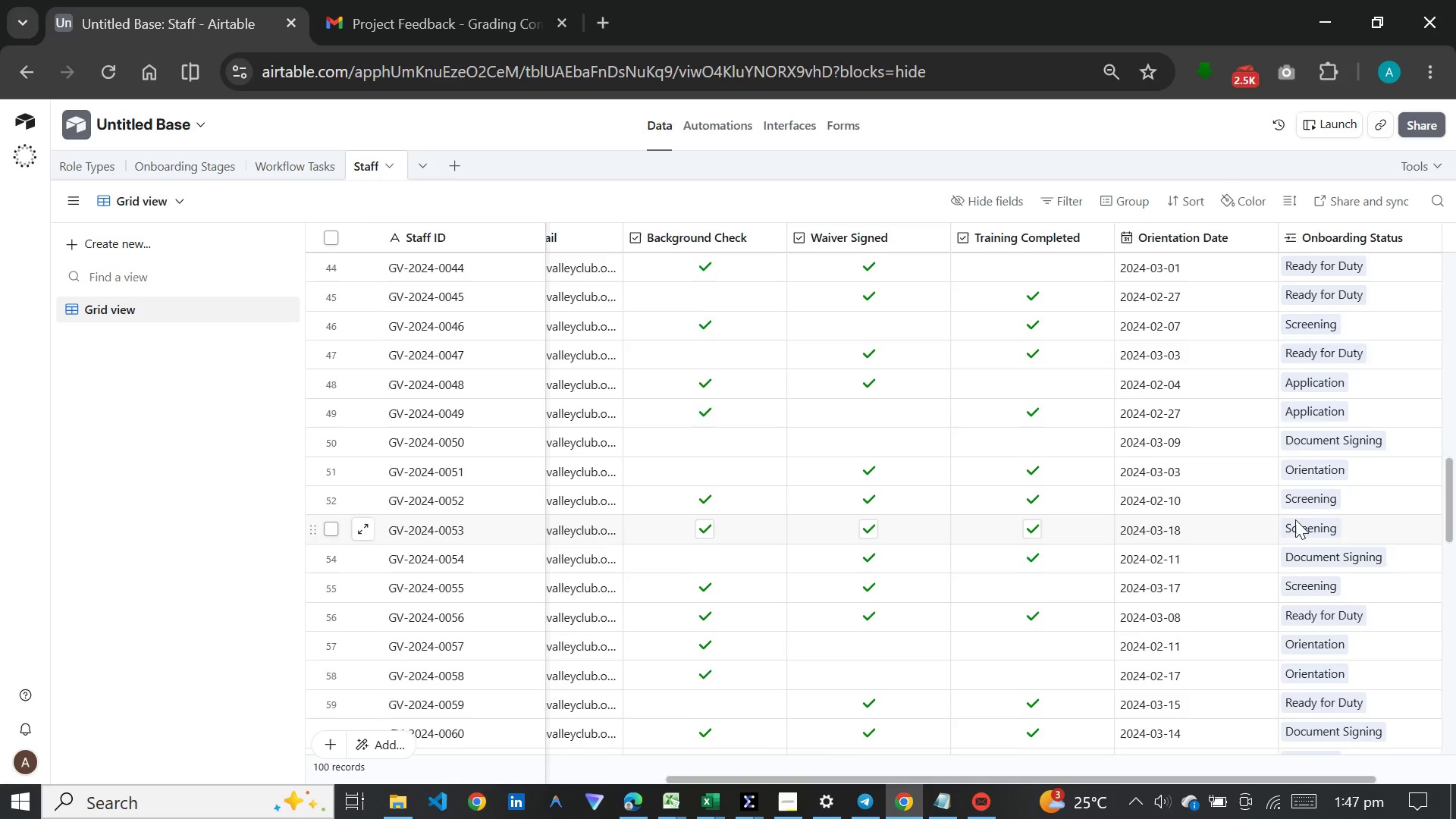 
scroll: coordinate [1295, 519], scroll_direction: down, amount: 5.0
 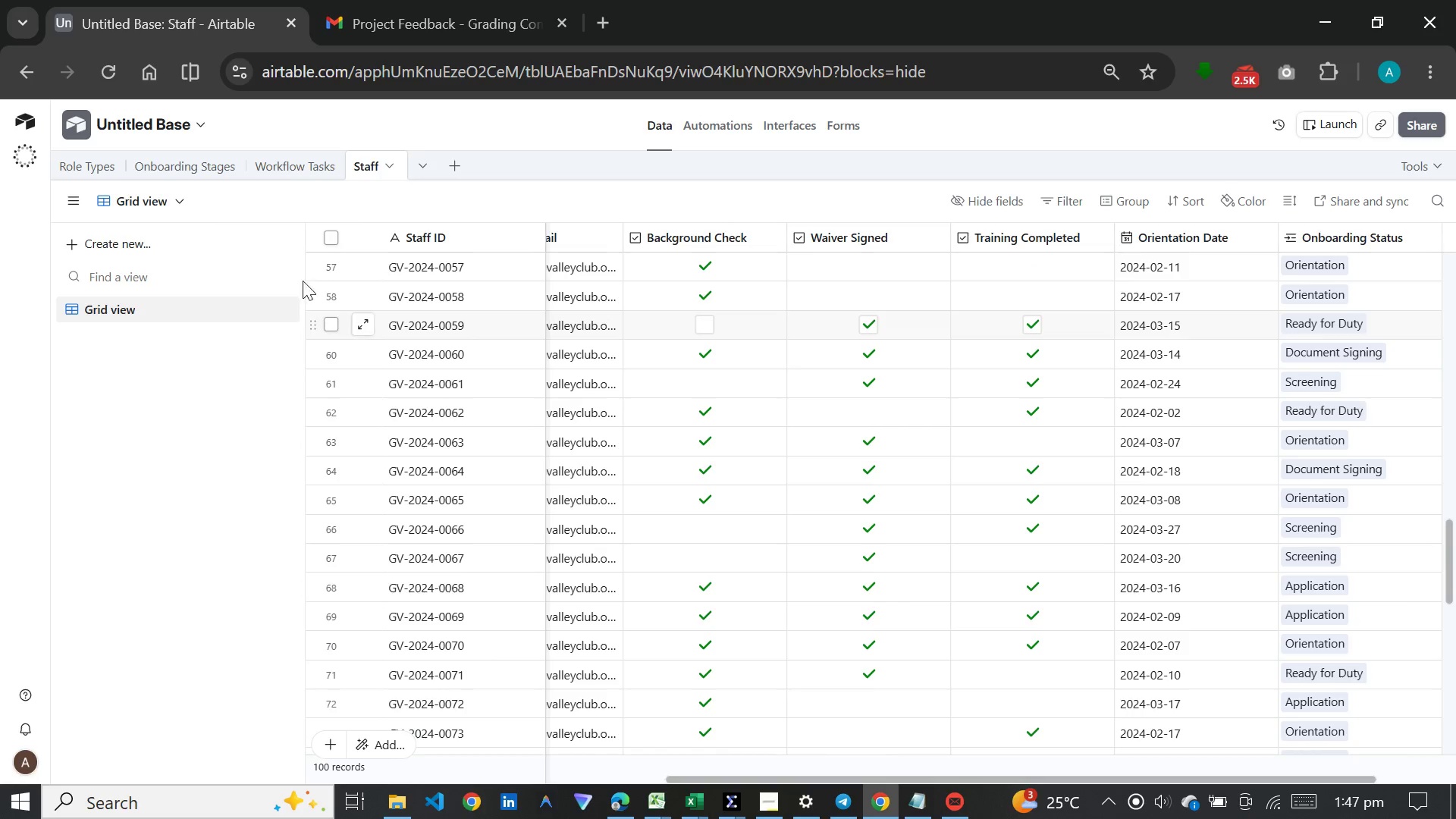 
left_click([297, 168])
 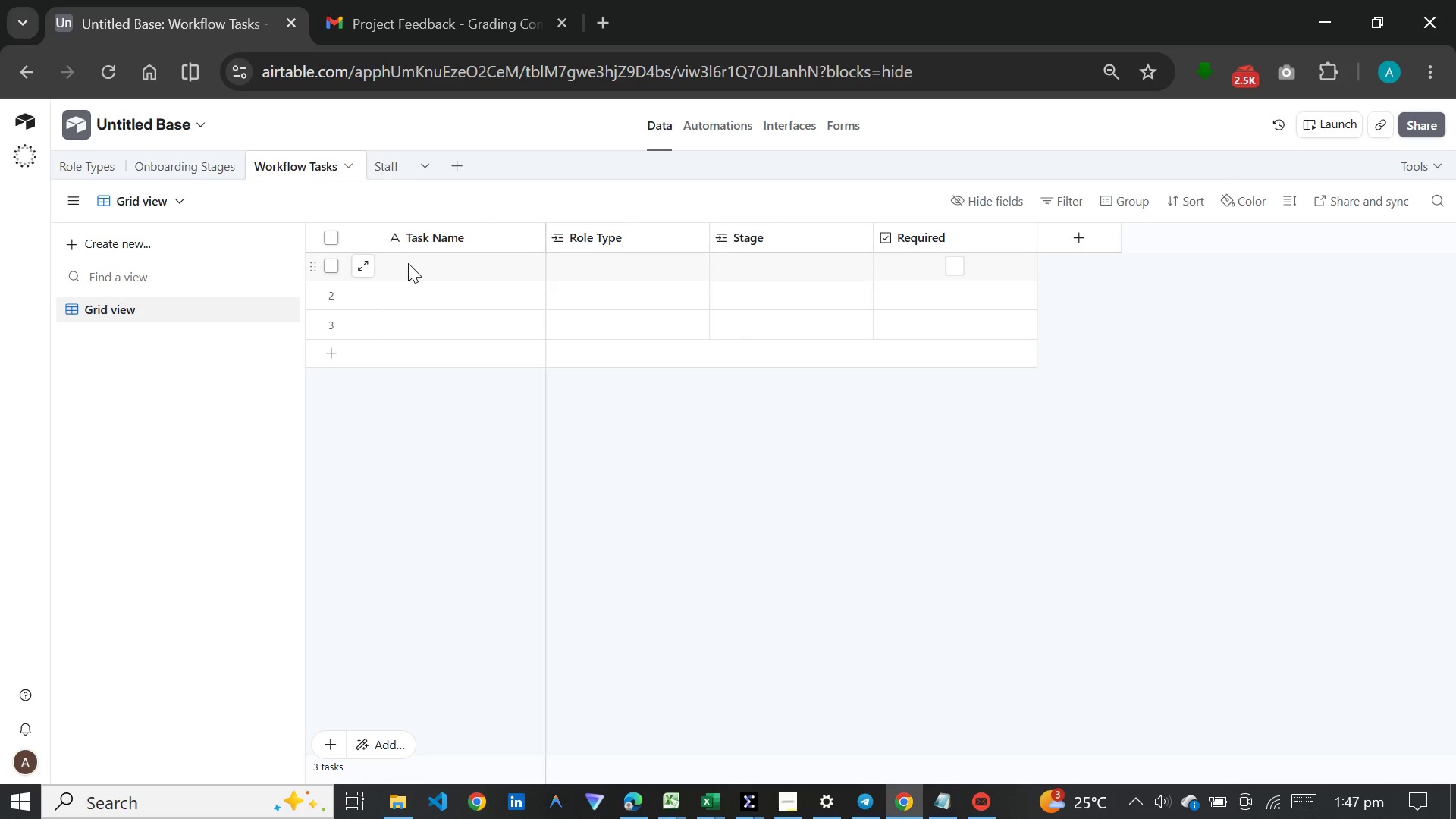 
wait(17.52)
 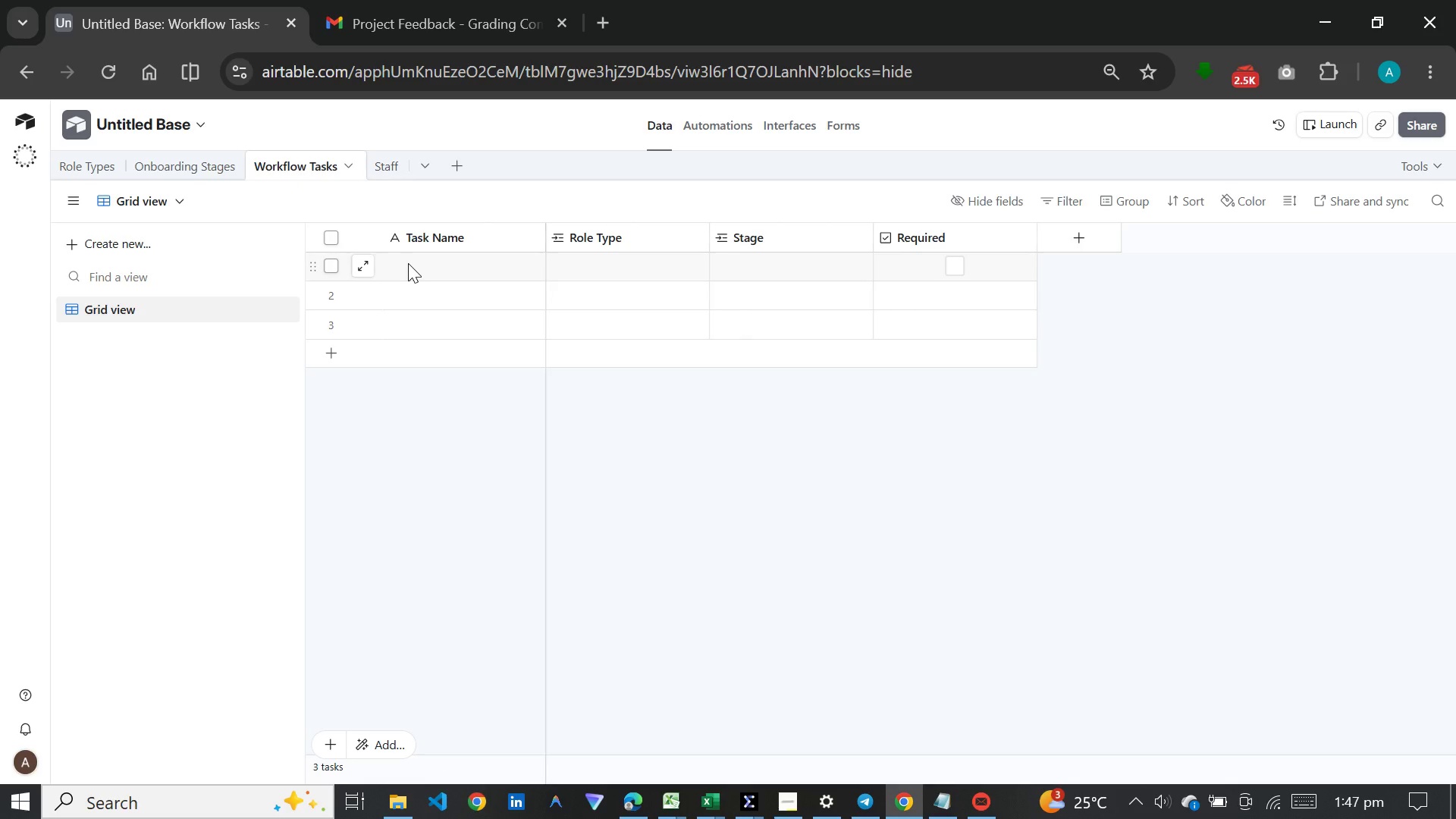 
left_click([431, 325])
 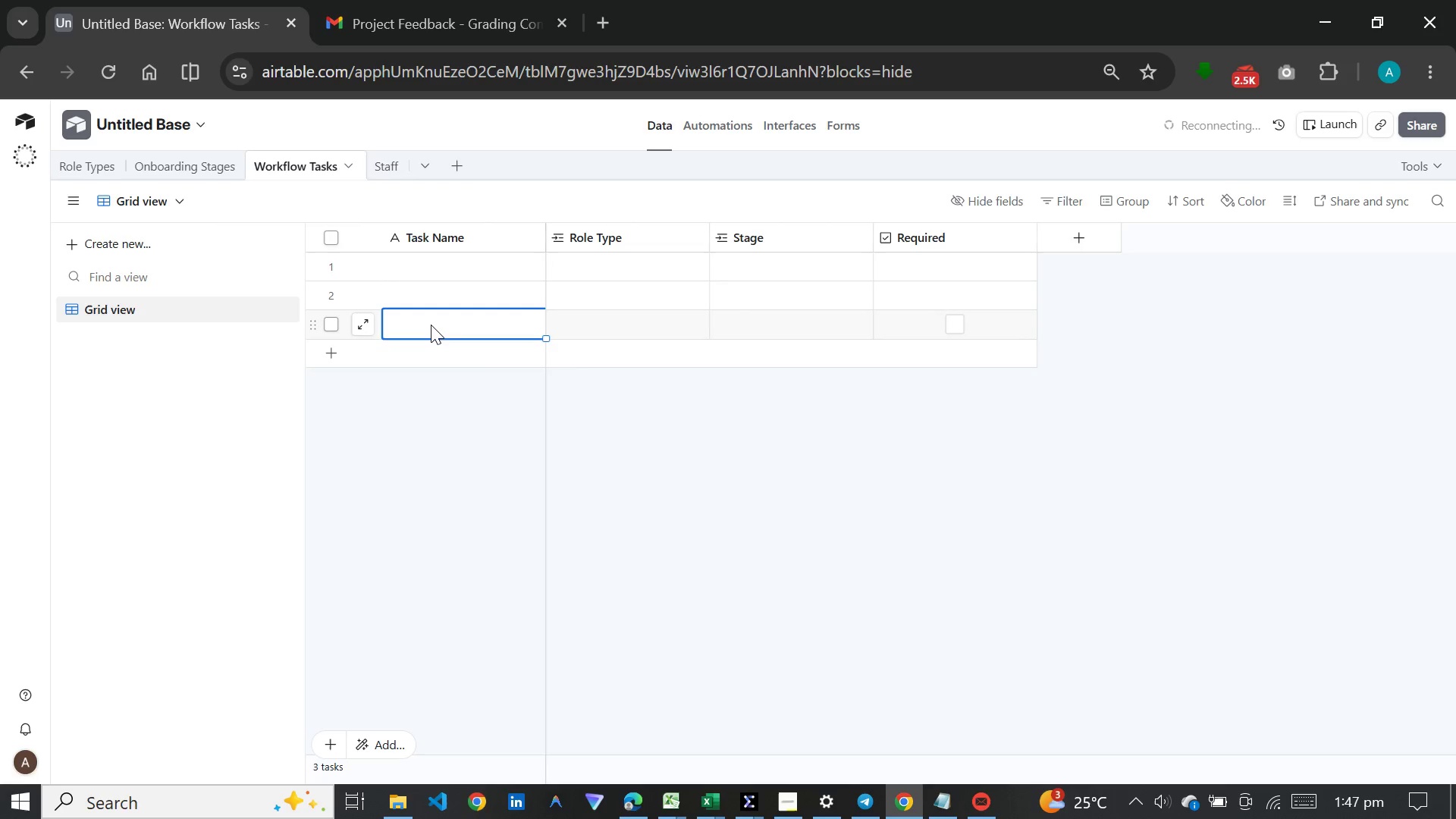 
key(Shift+Enter)
 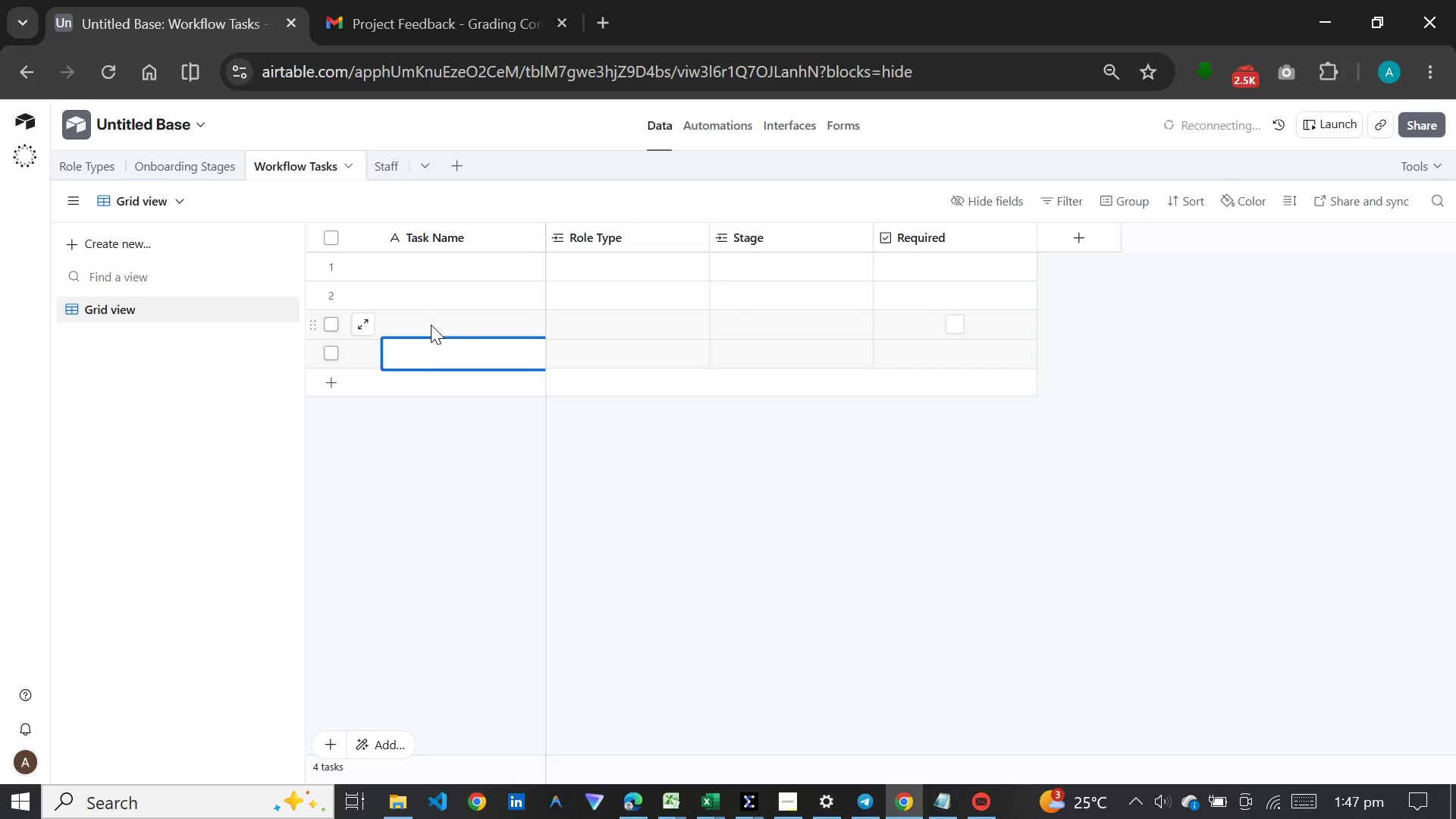 
key(Shift+Enter)
 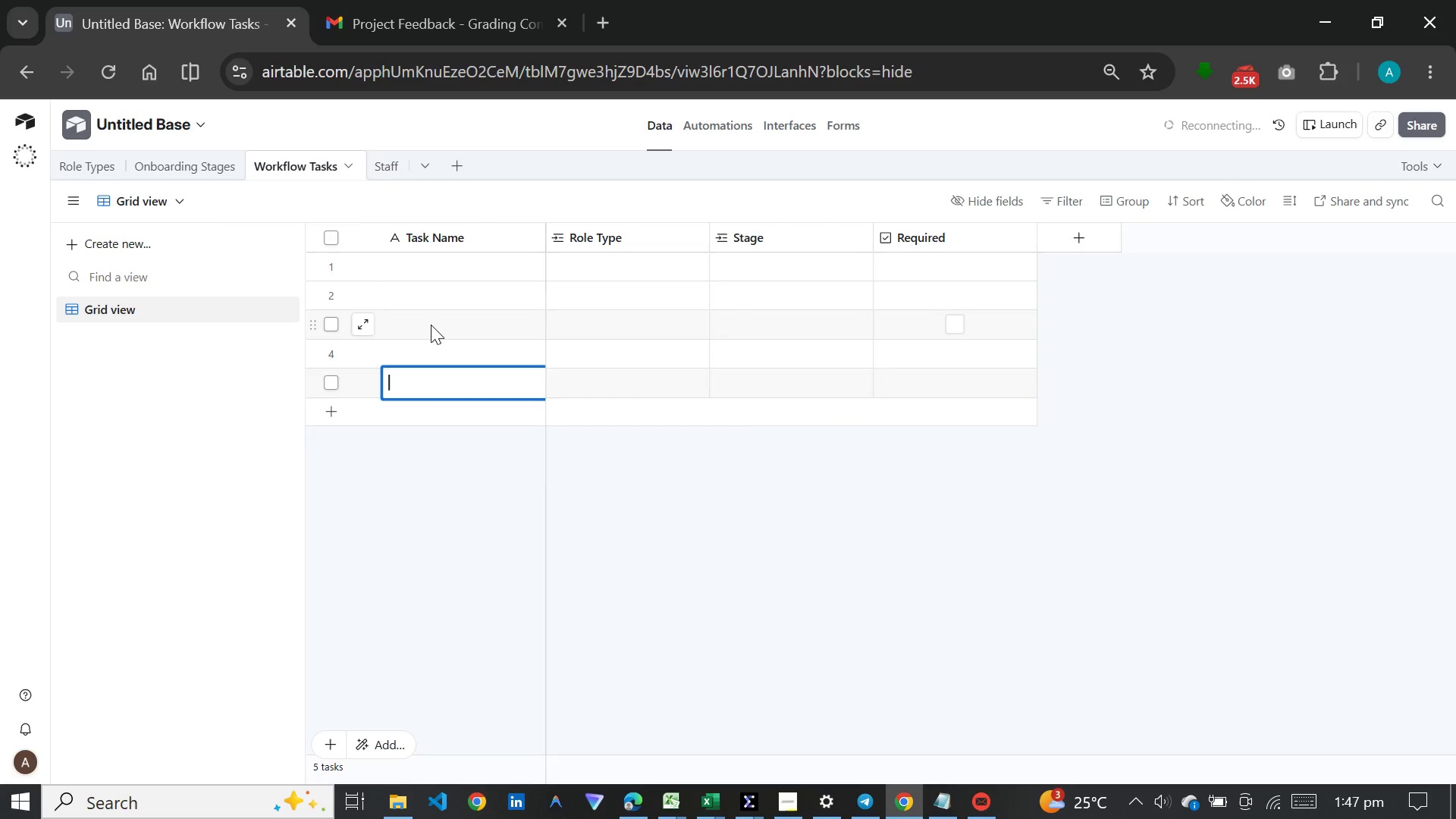 
key(Shift+Enter)
 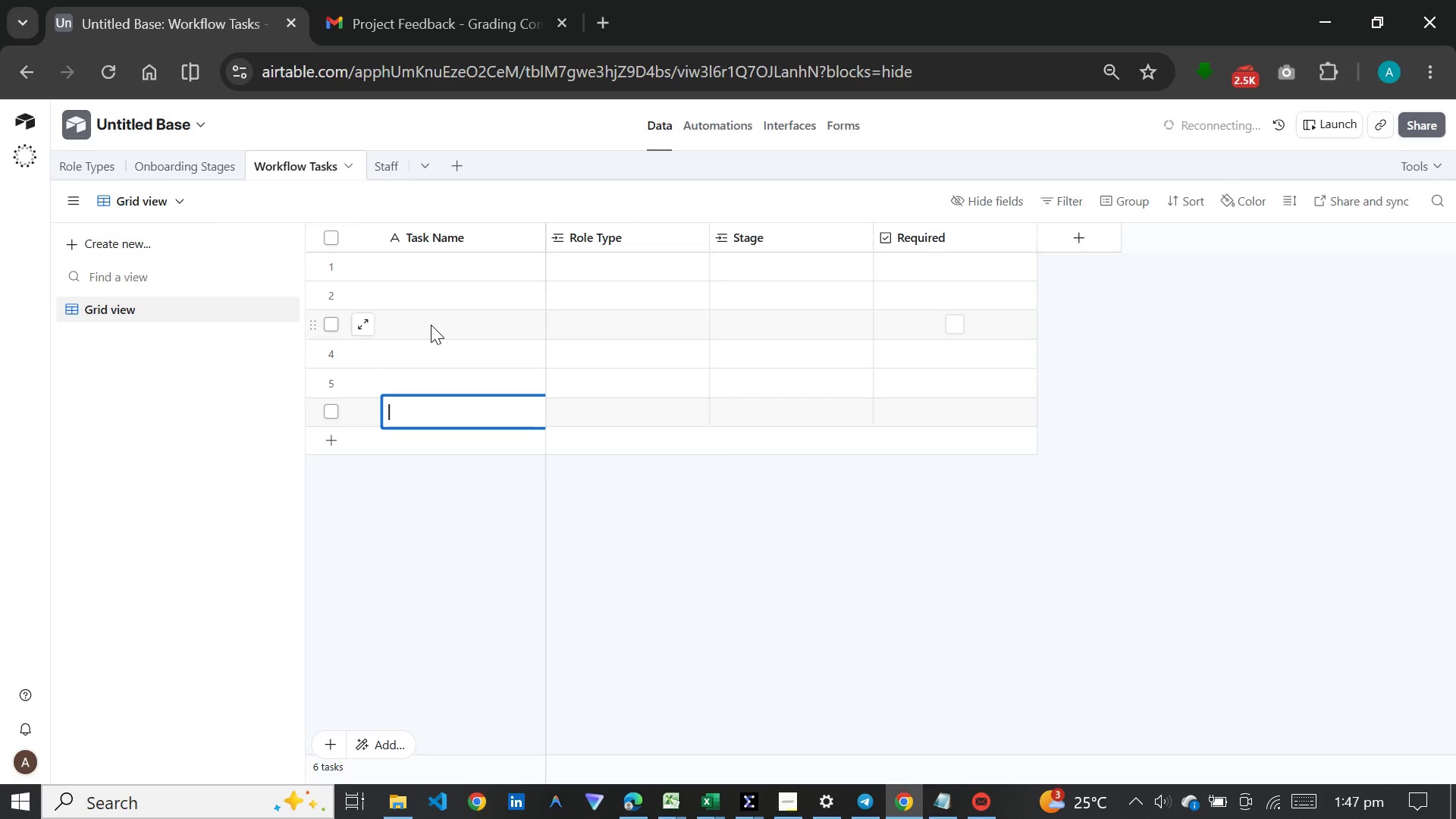 
key(Shift+Enter)
 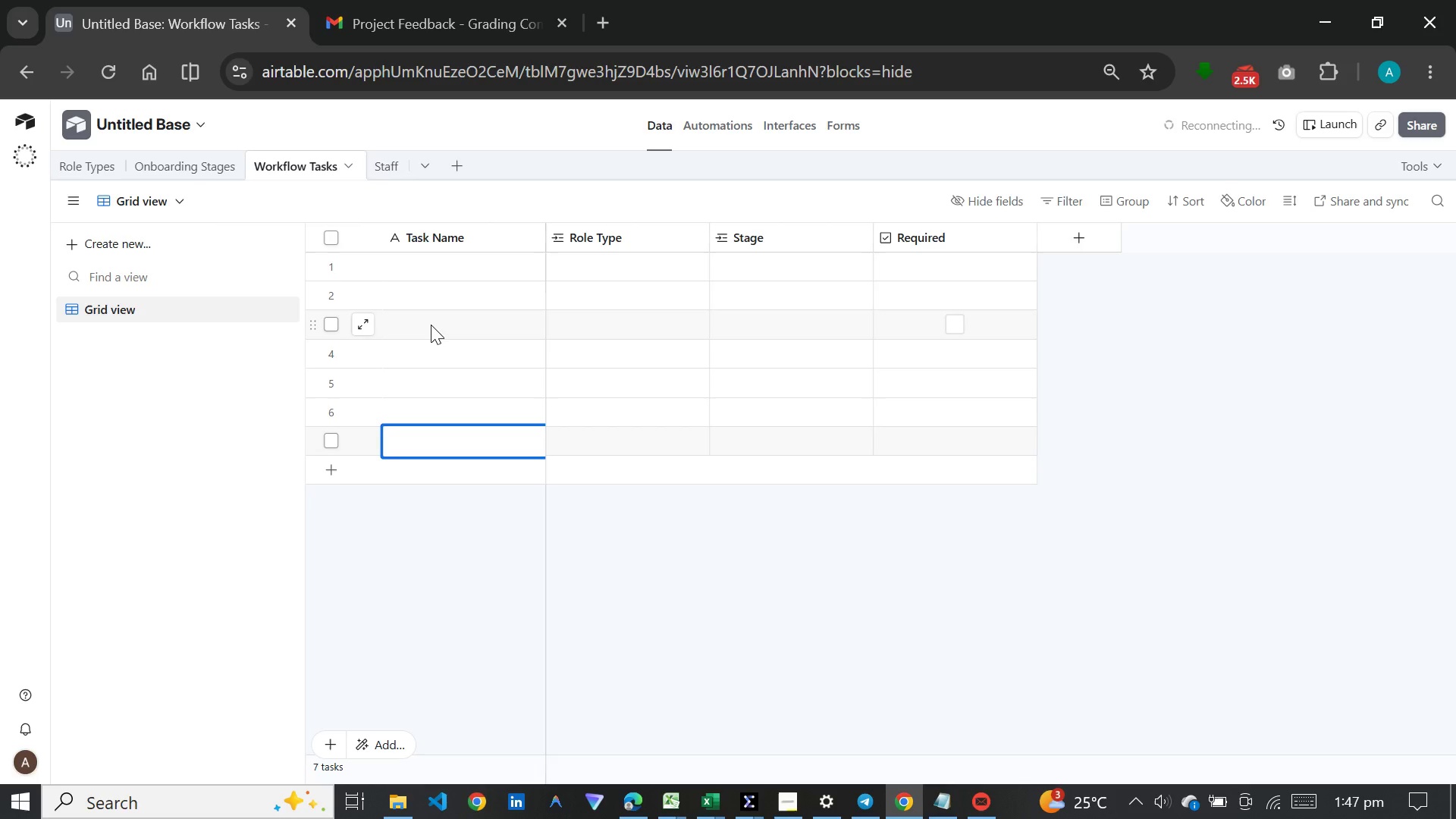 
key(Shift+Enter)
 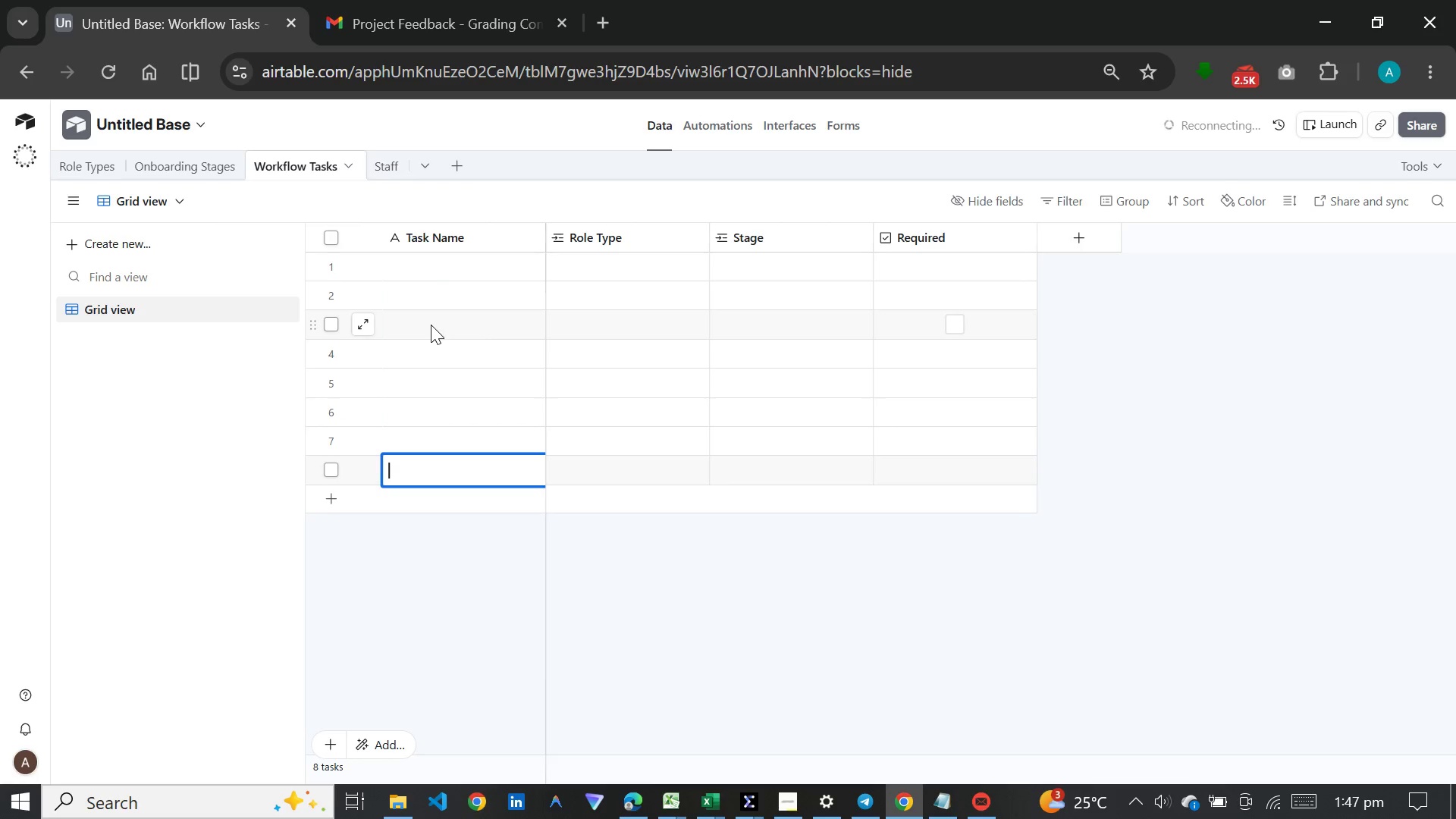 
left_click([444, 263])
 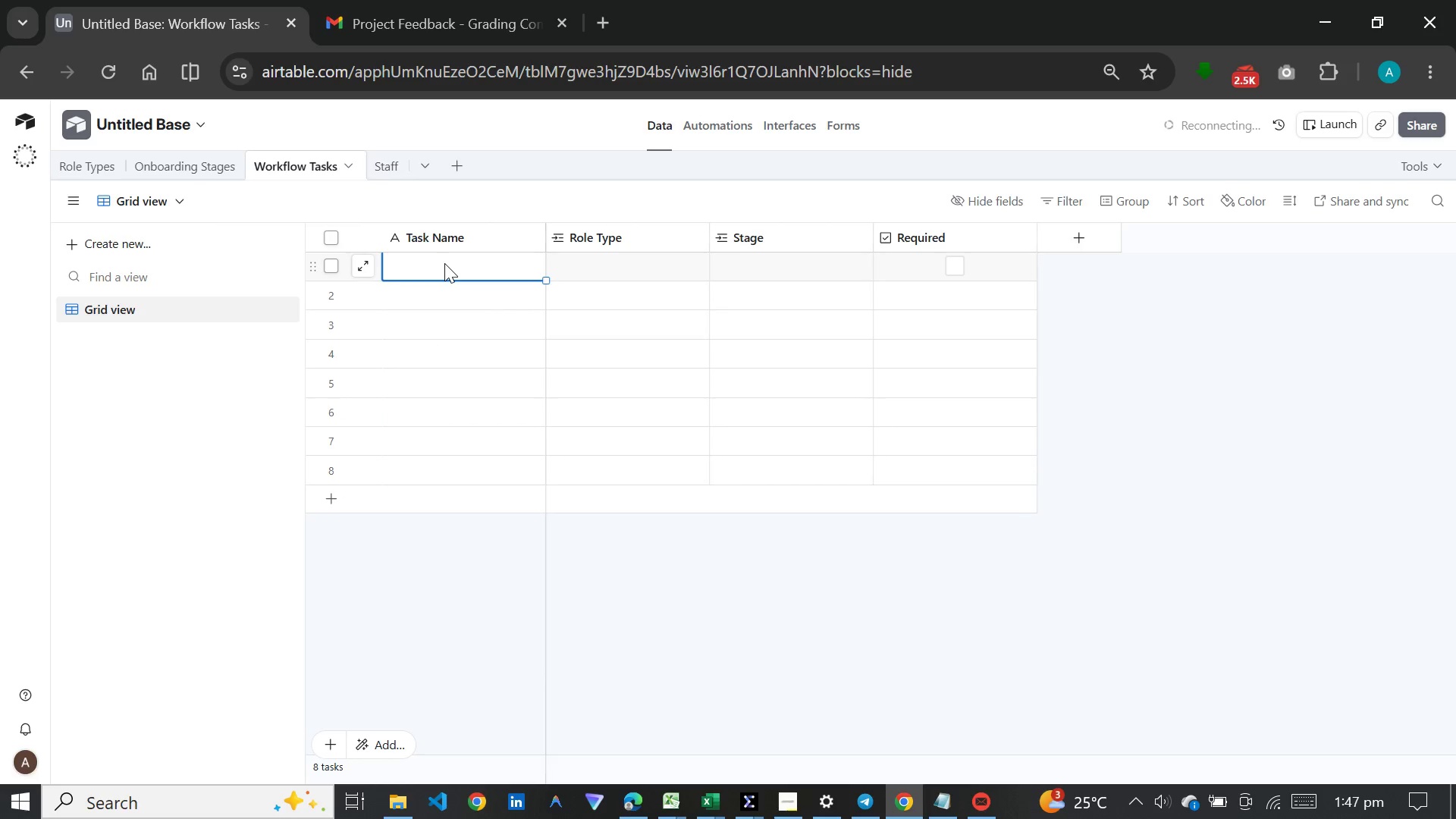 
type(Submit Application)
 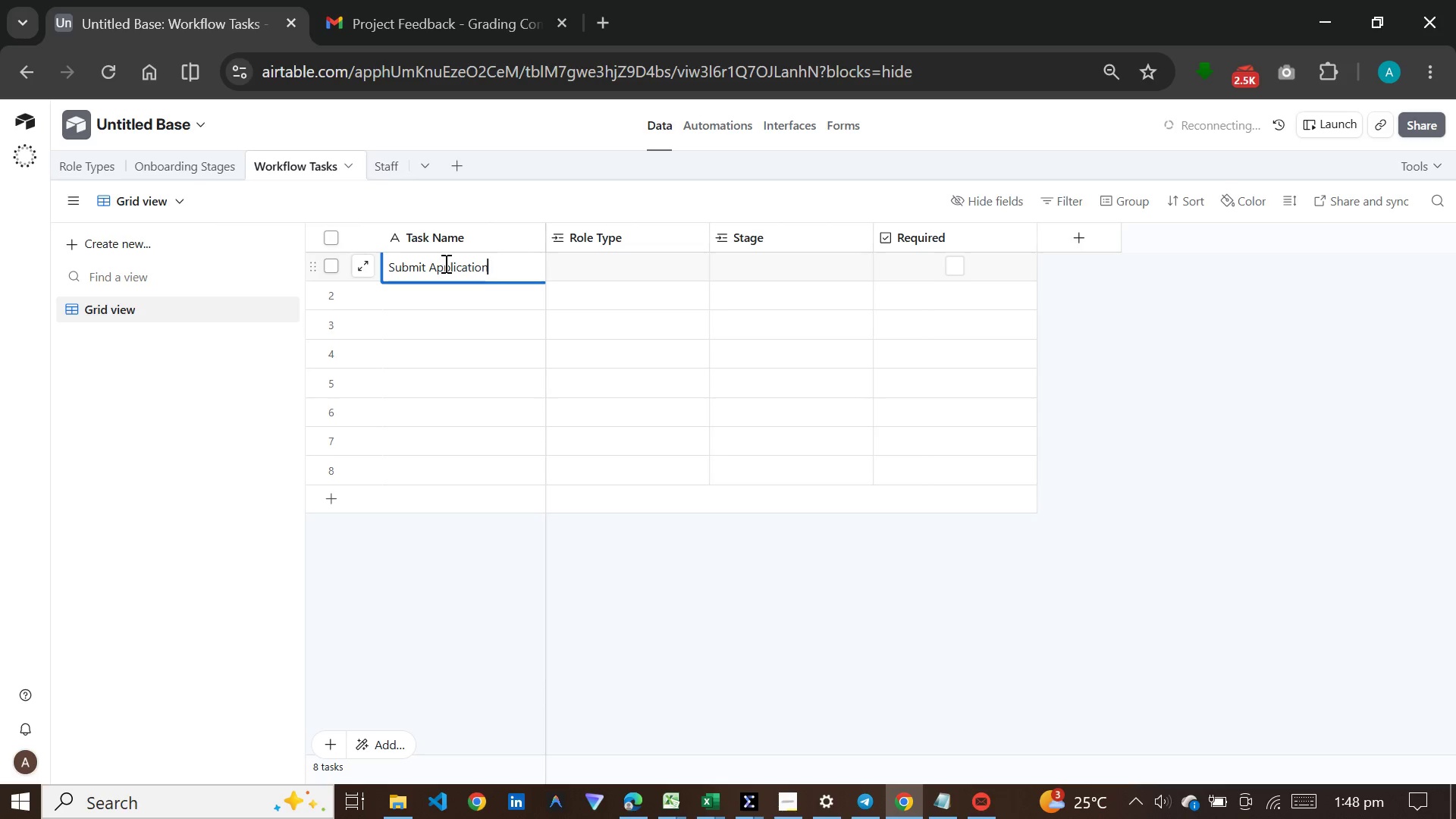 
wait(32.39)
 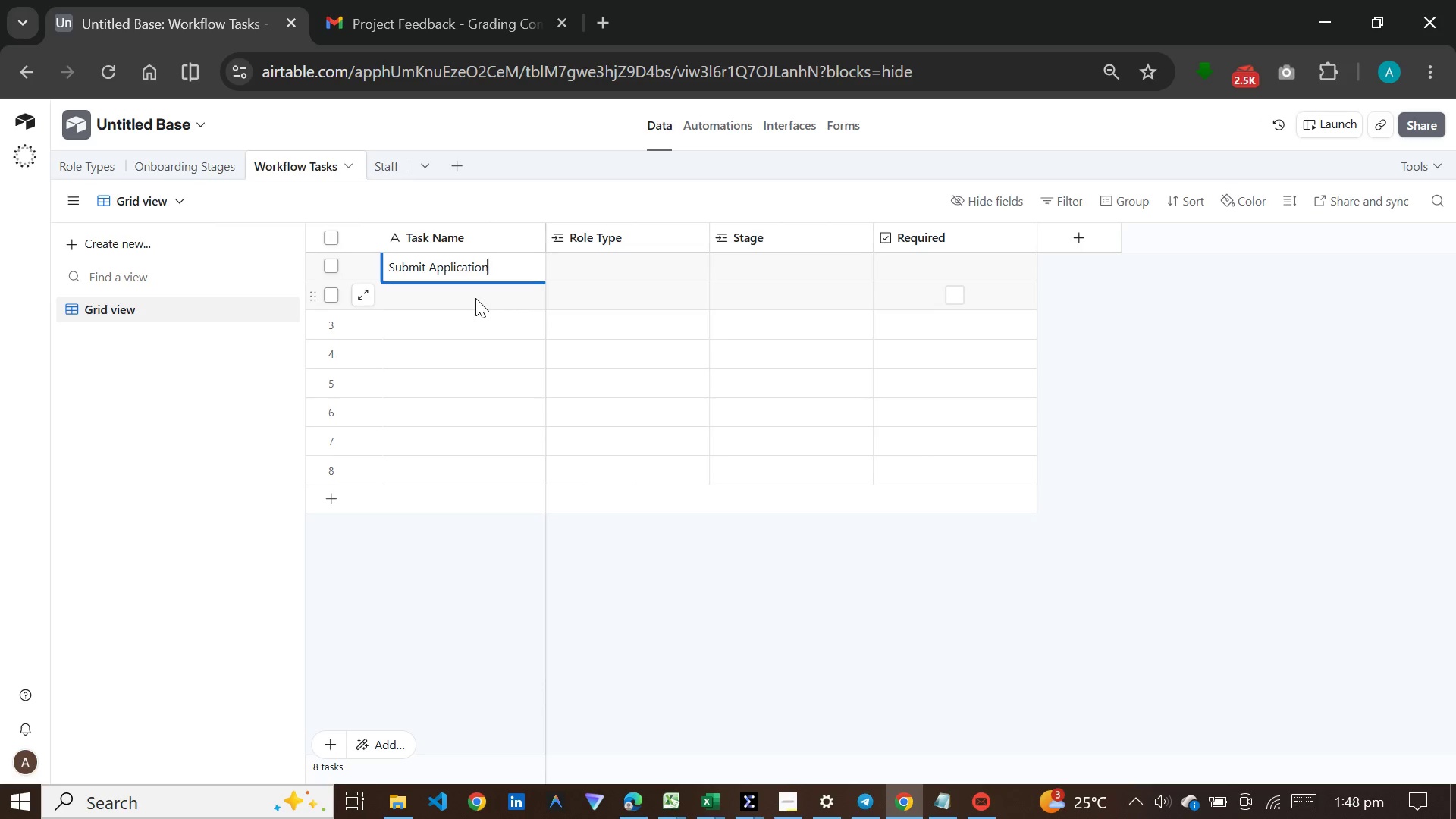 
key(Enter)
 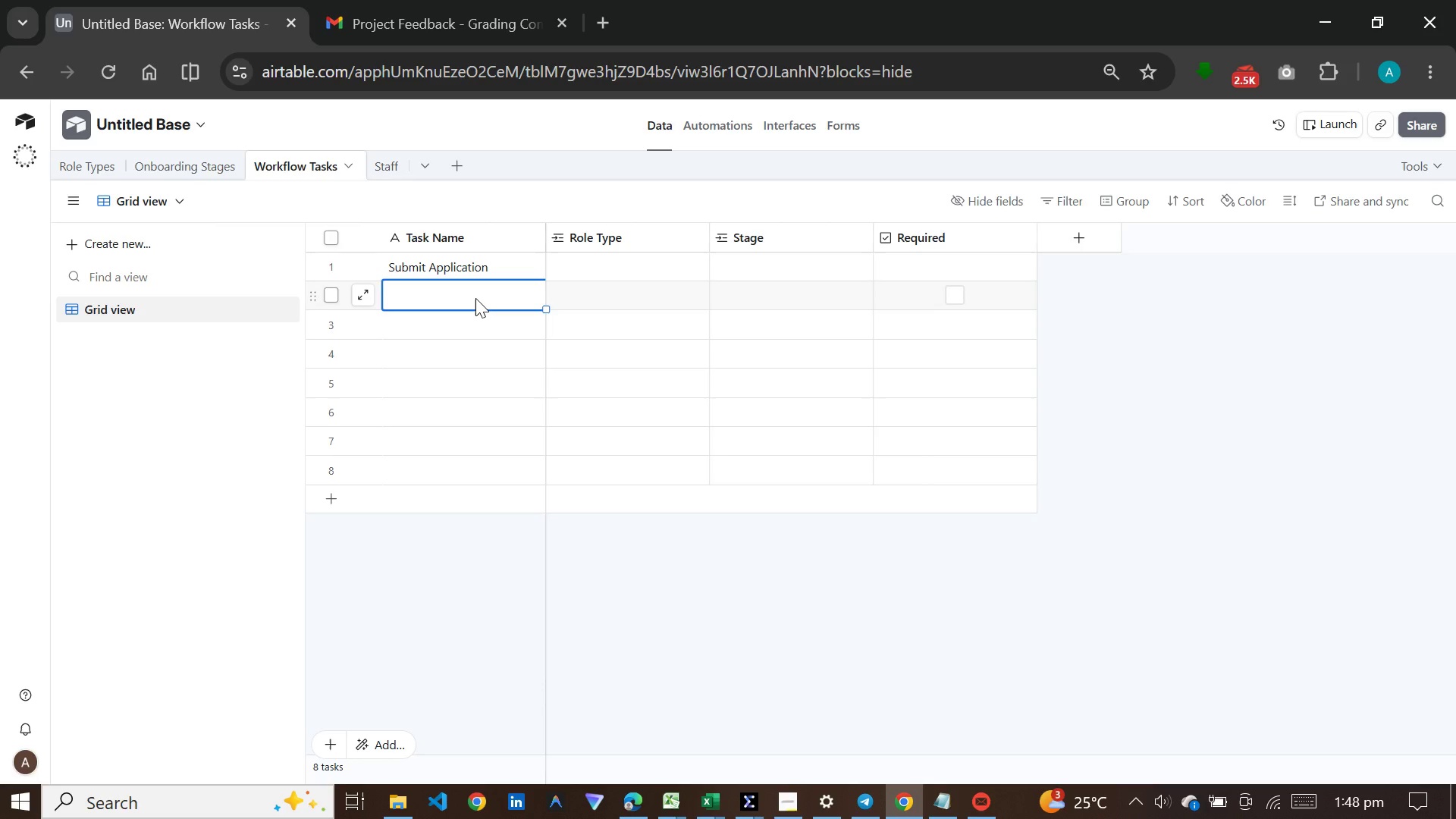 
key(Shift+B)
 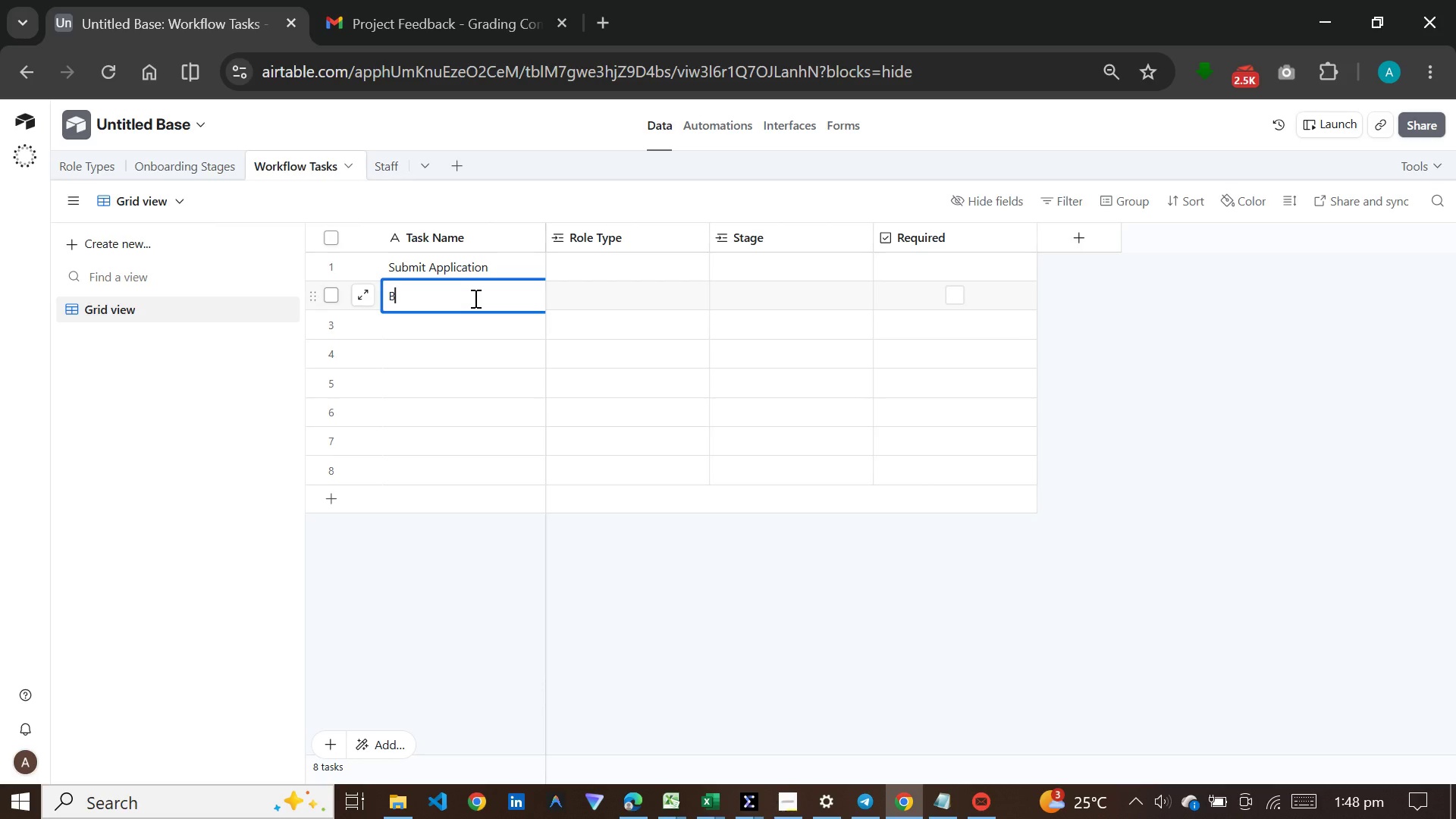 
wait(14.76)
 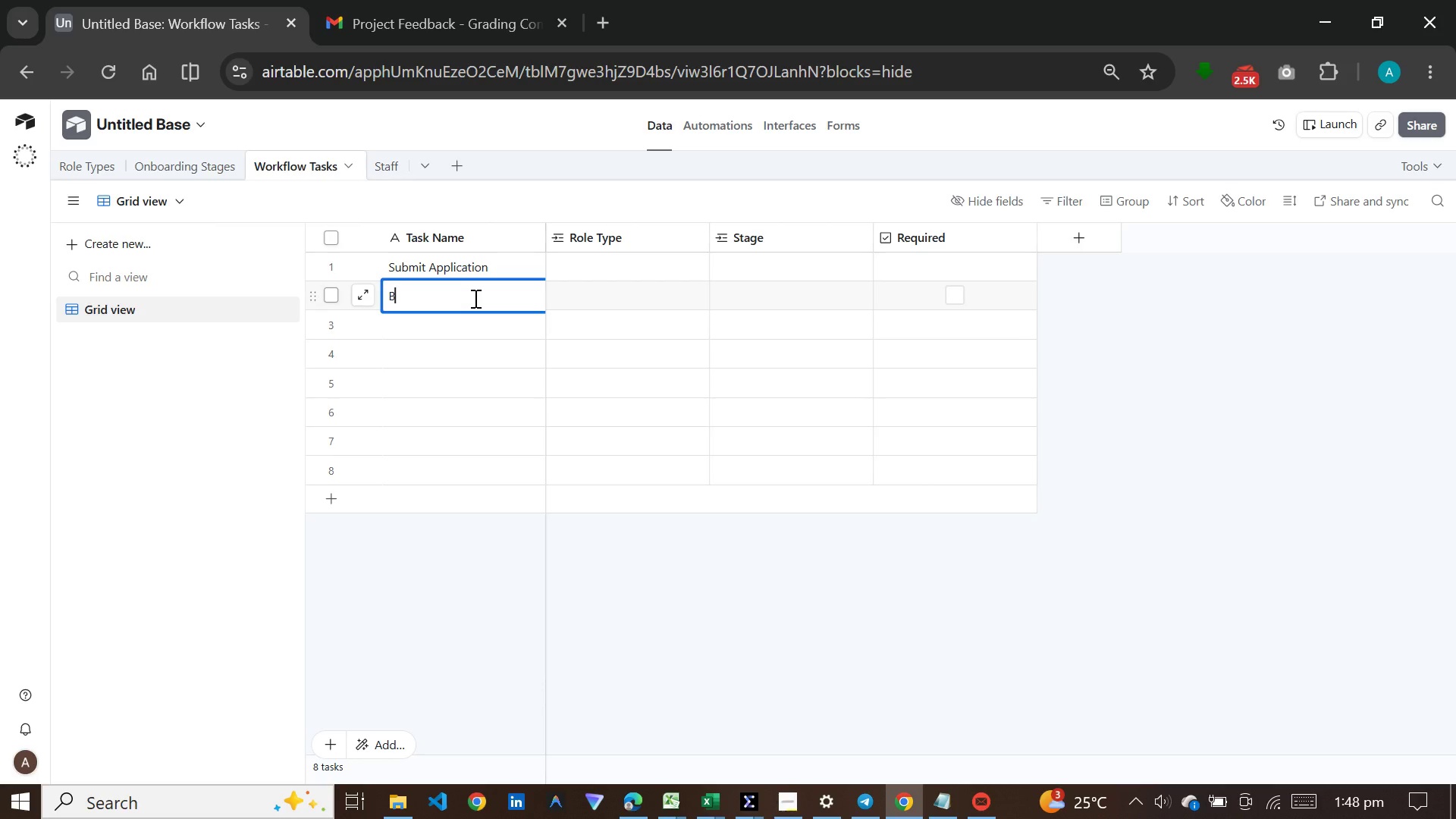 
type(ackground )
 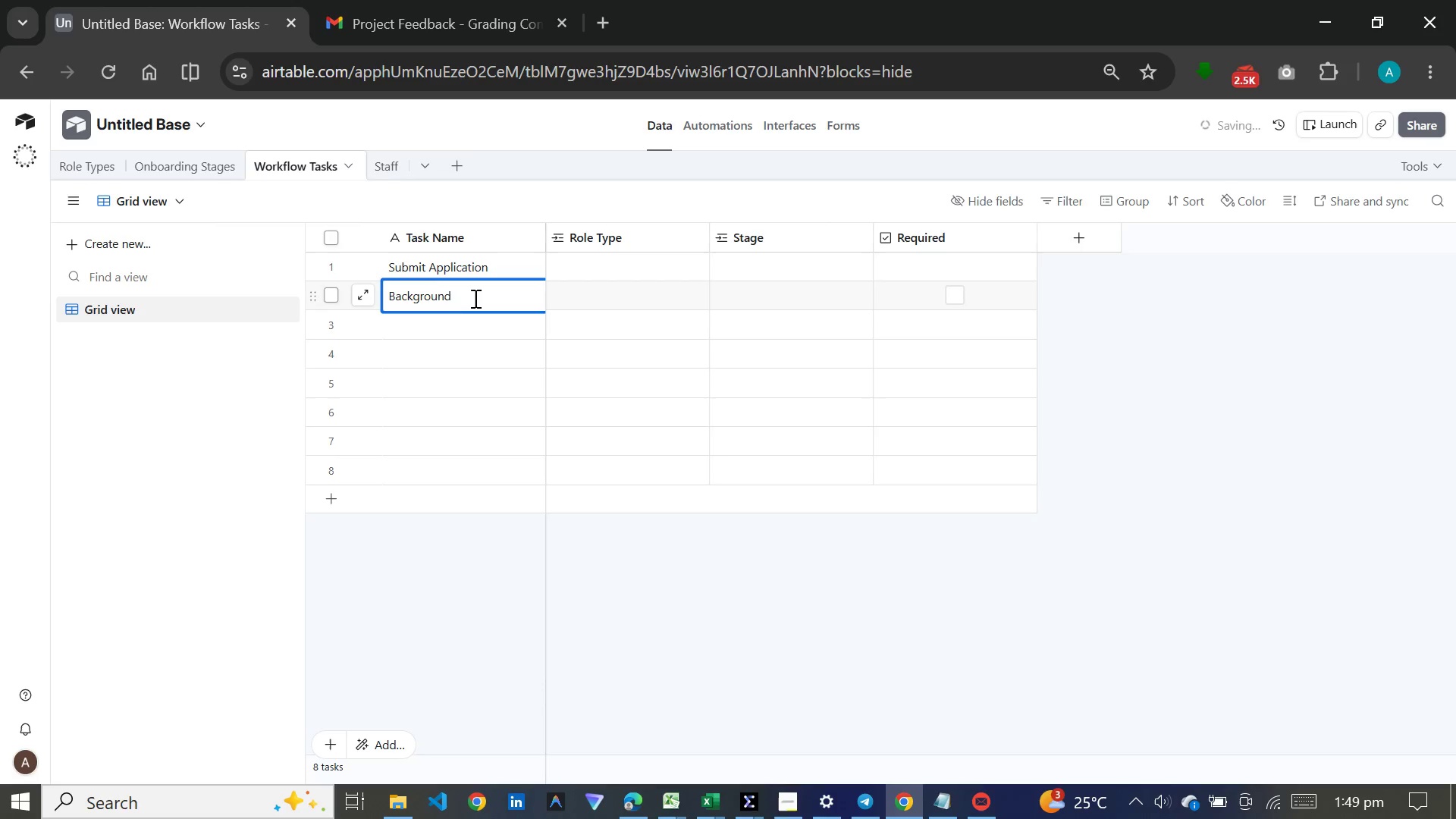 
wait(7.47)
 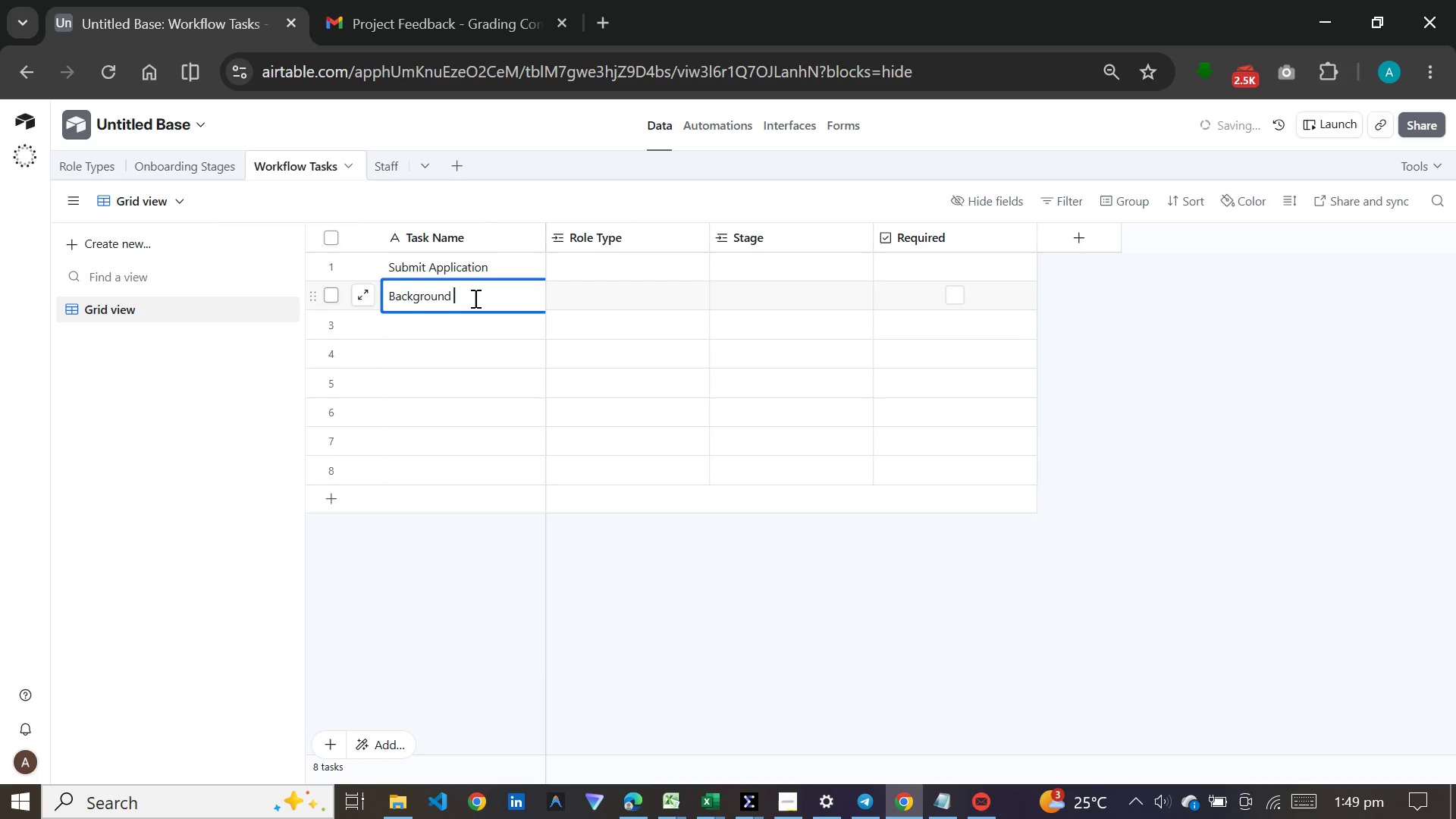 
type(Check)
 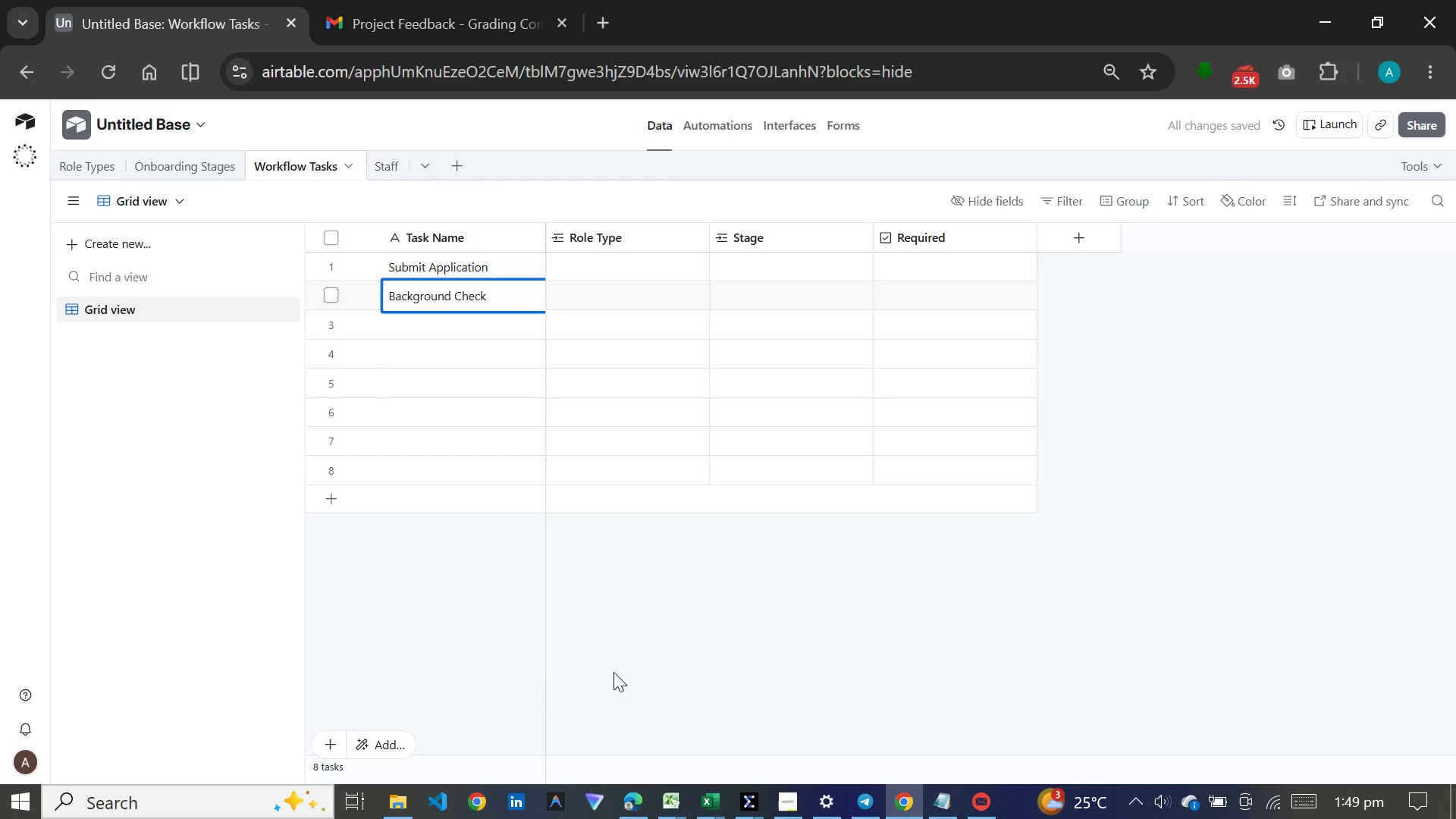 
key(Enter)
 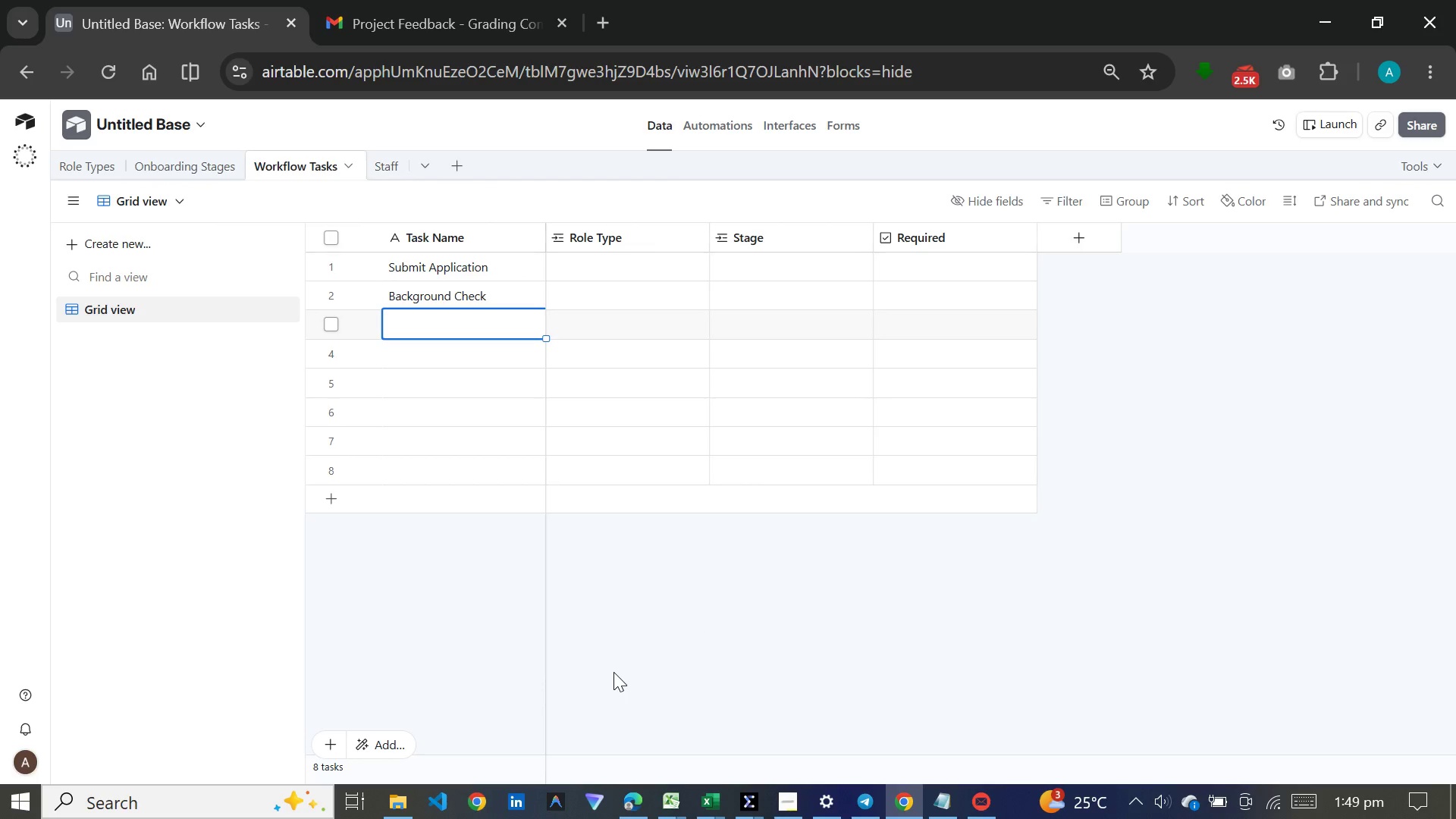 
type(Sign Waiver)
 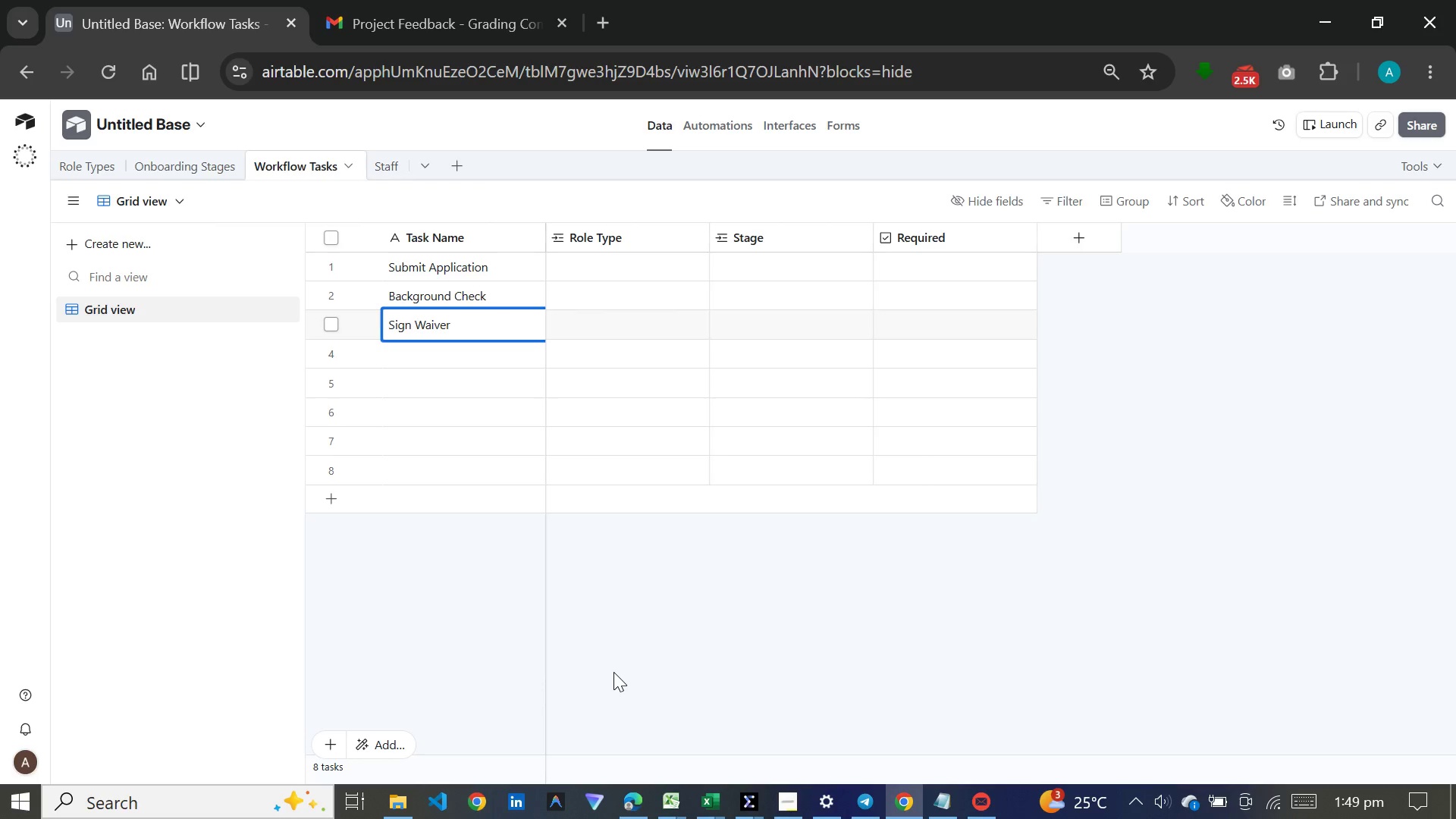 
key(Enter)
 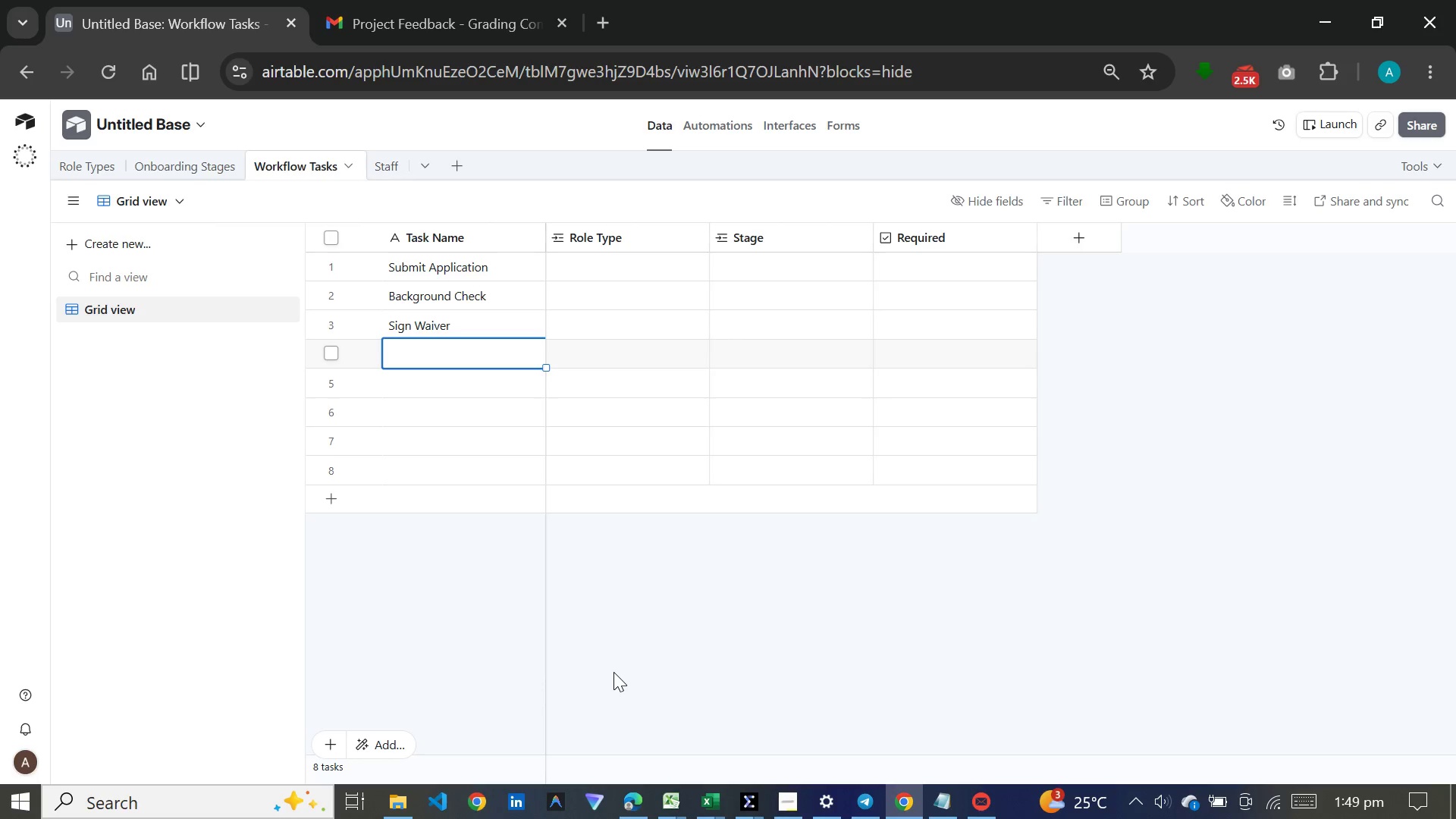 
type(Role R)
key(Backspace)
type(Training)
 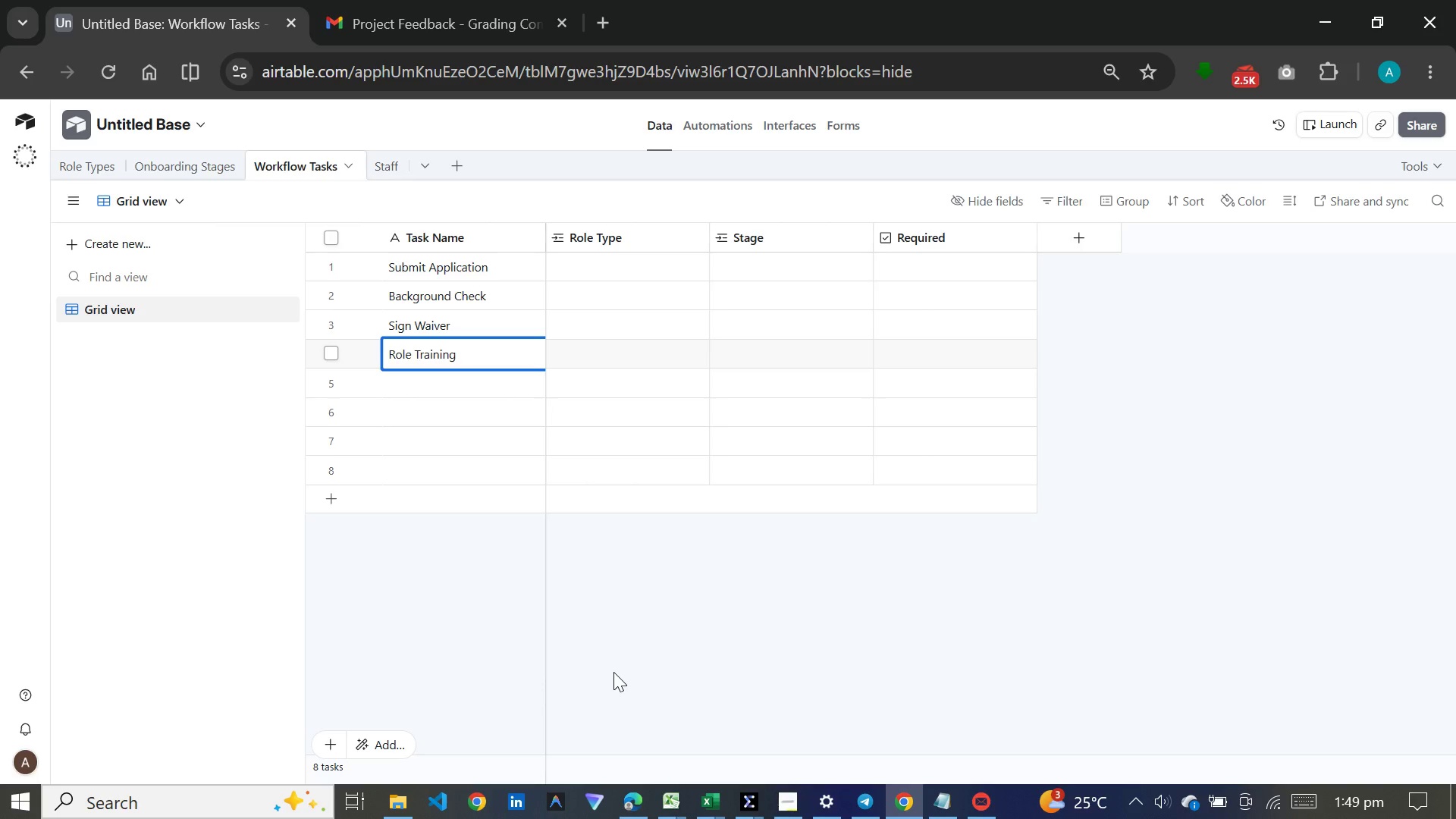 
key(Enter)
 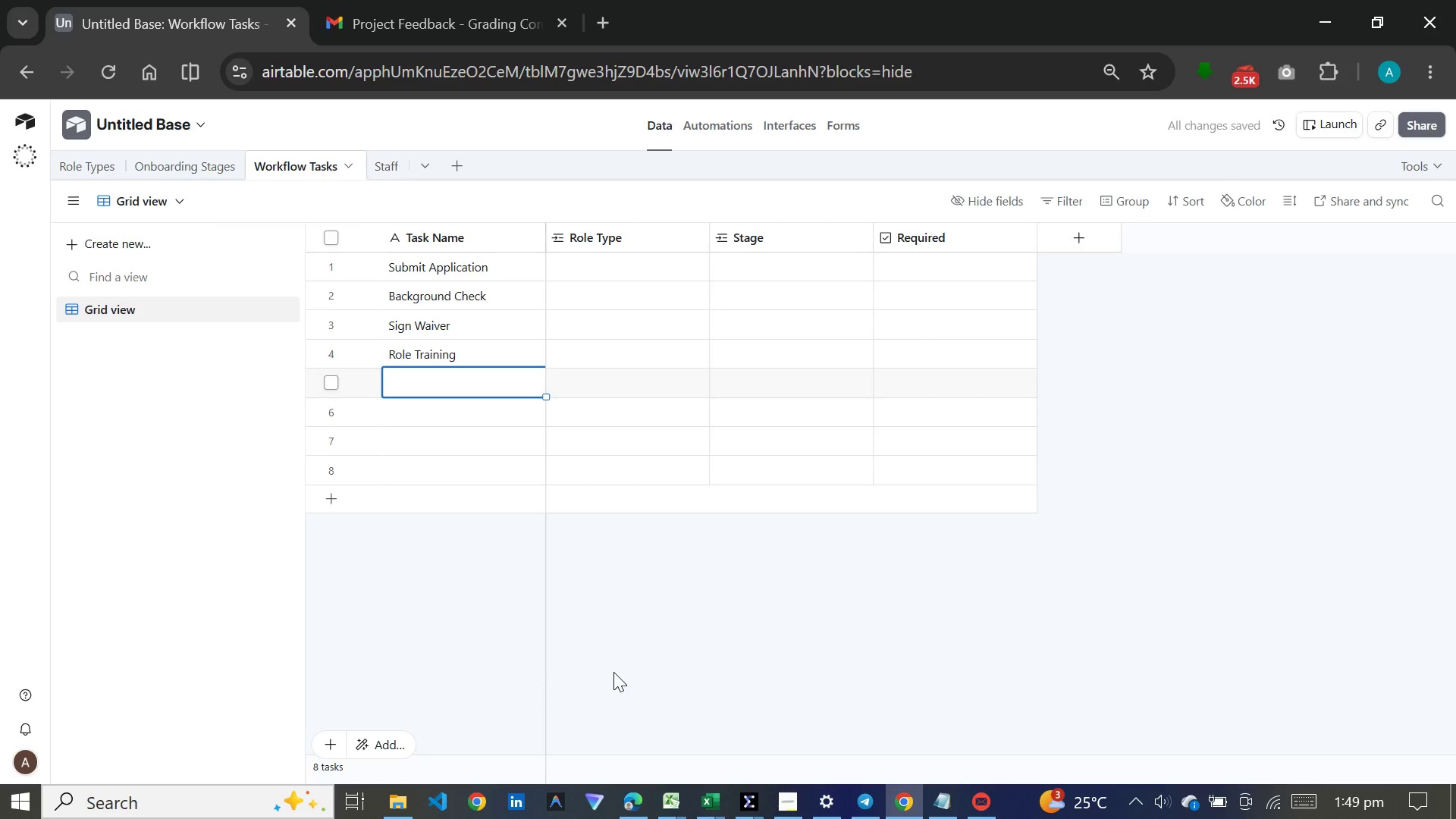 
type(Safety )
 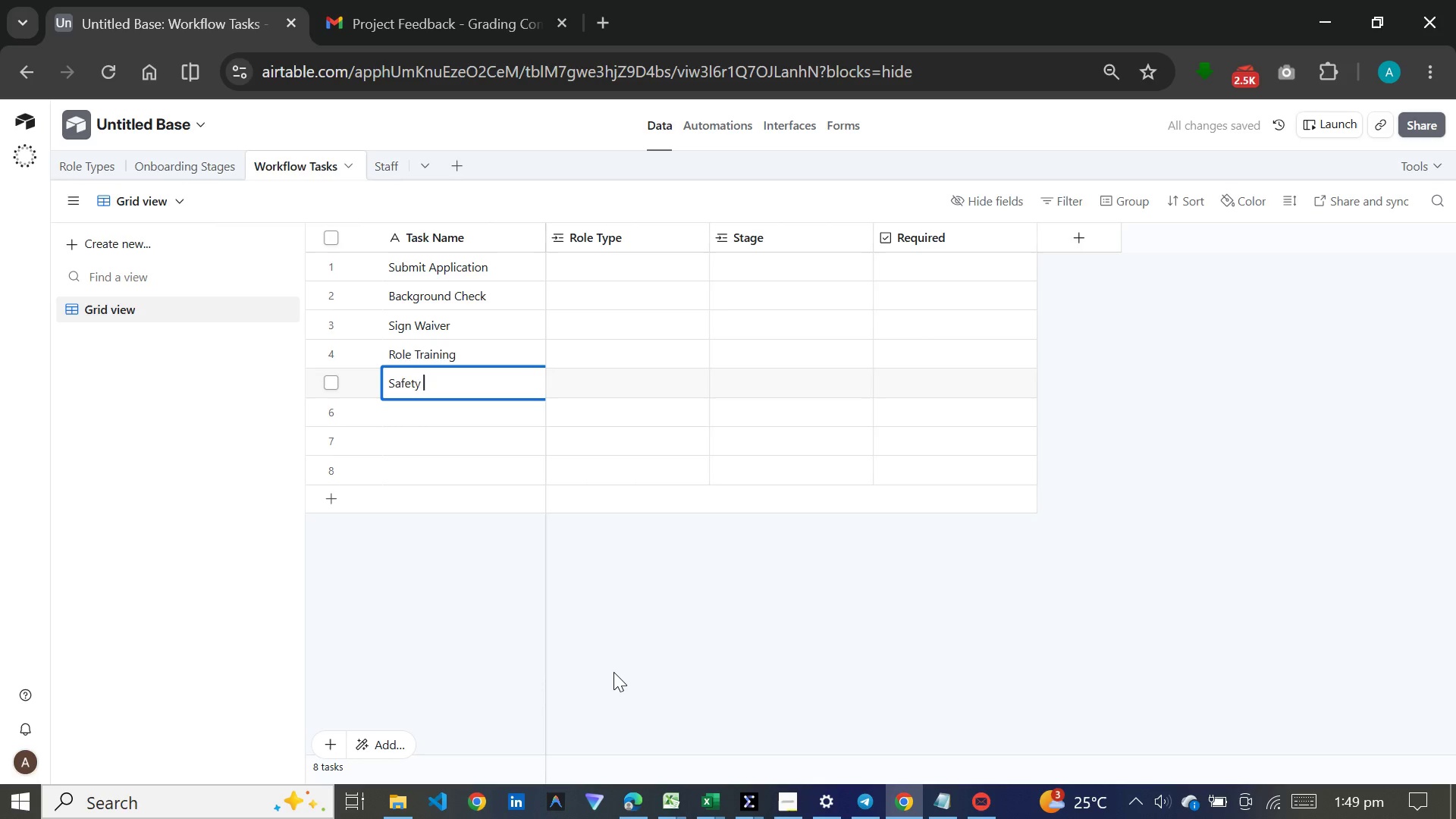 
type(Training)
 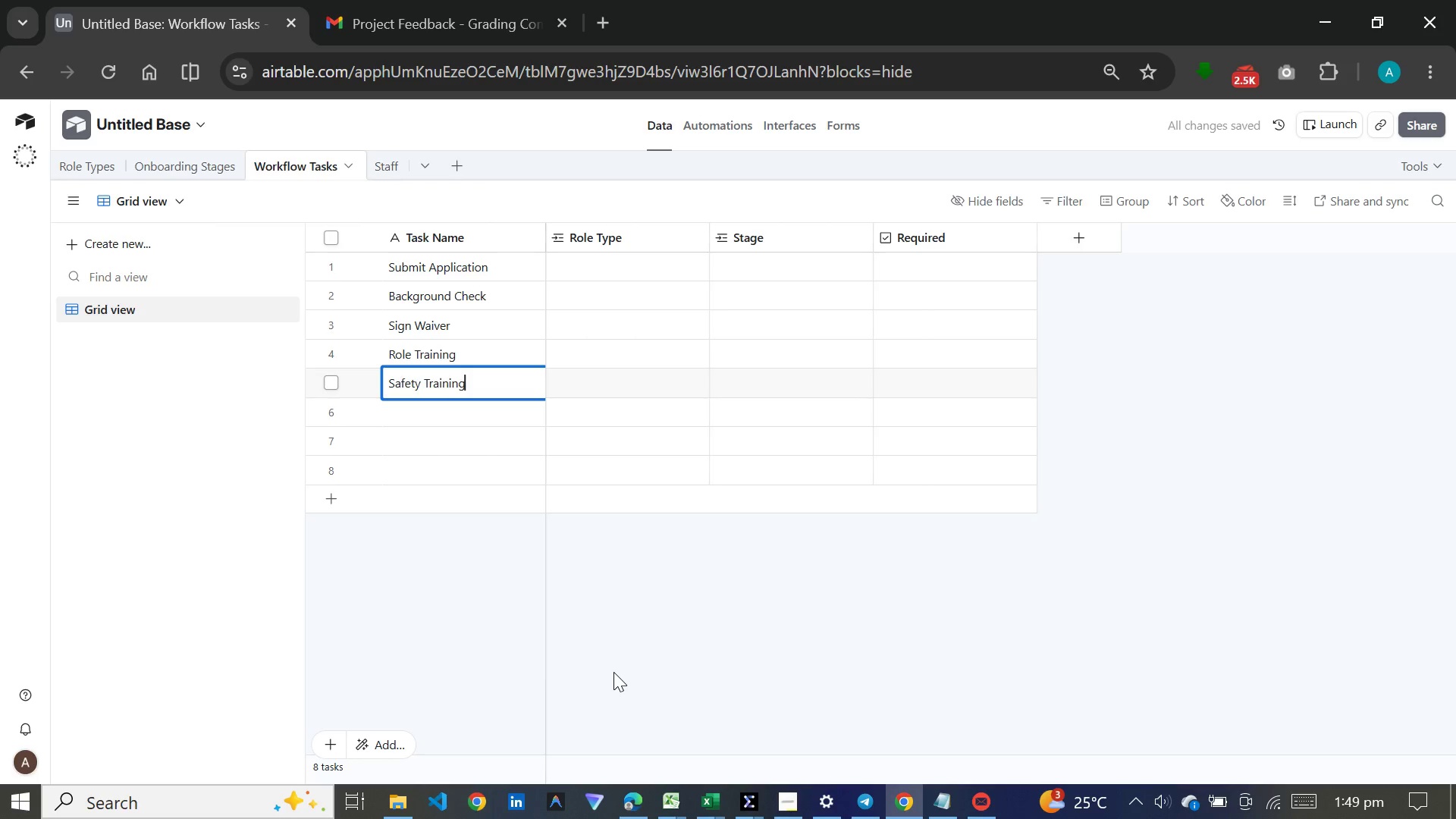 
key(Enter)
 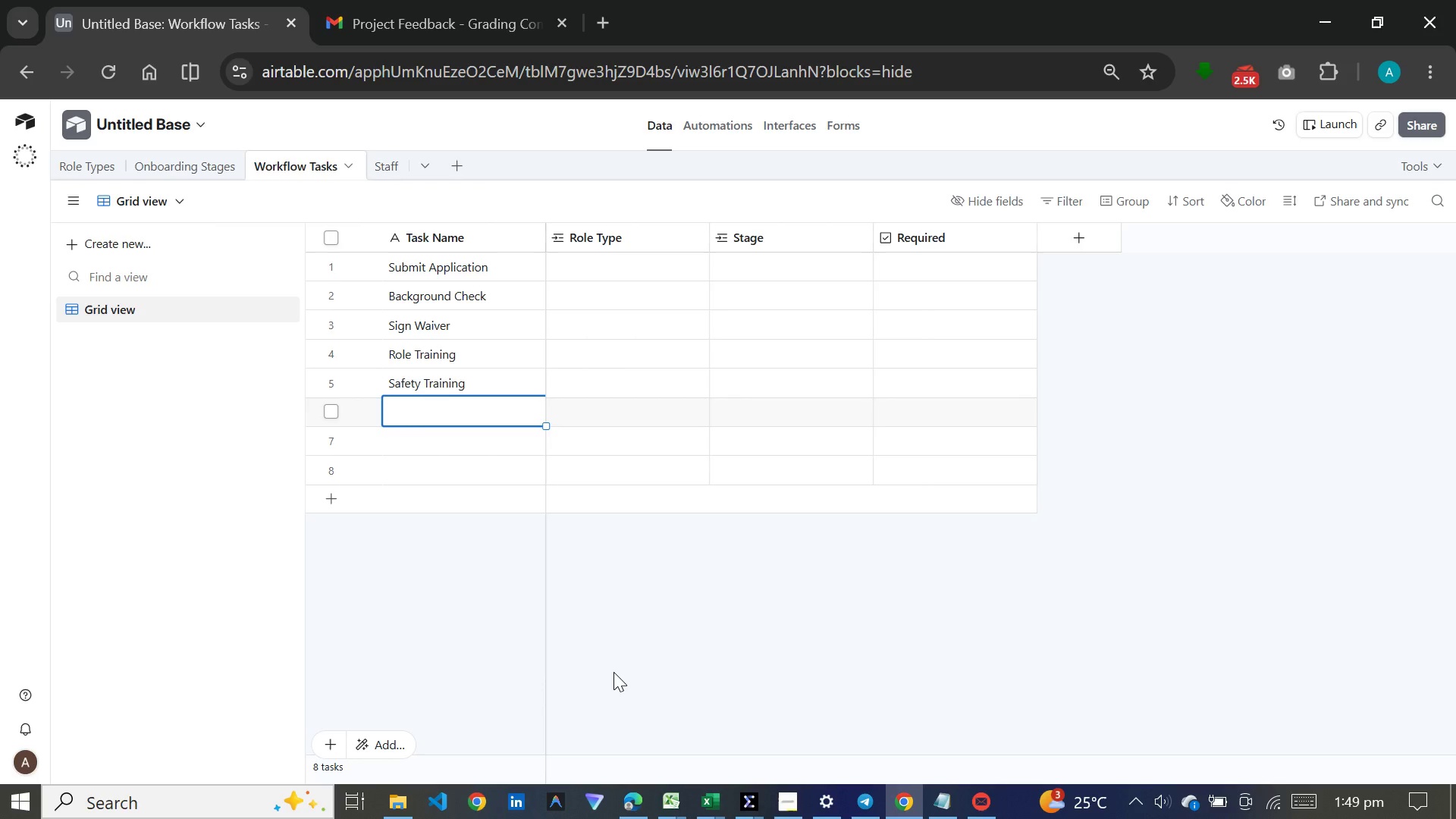 
type(Y)
key(Backspace)
type(Uniform )
 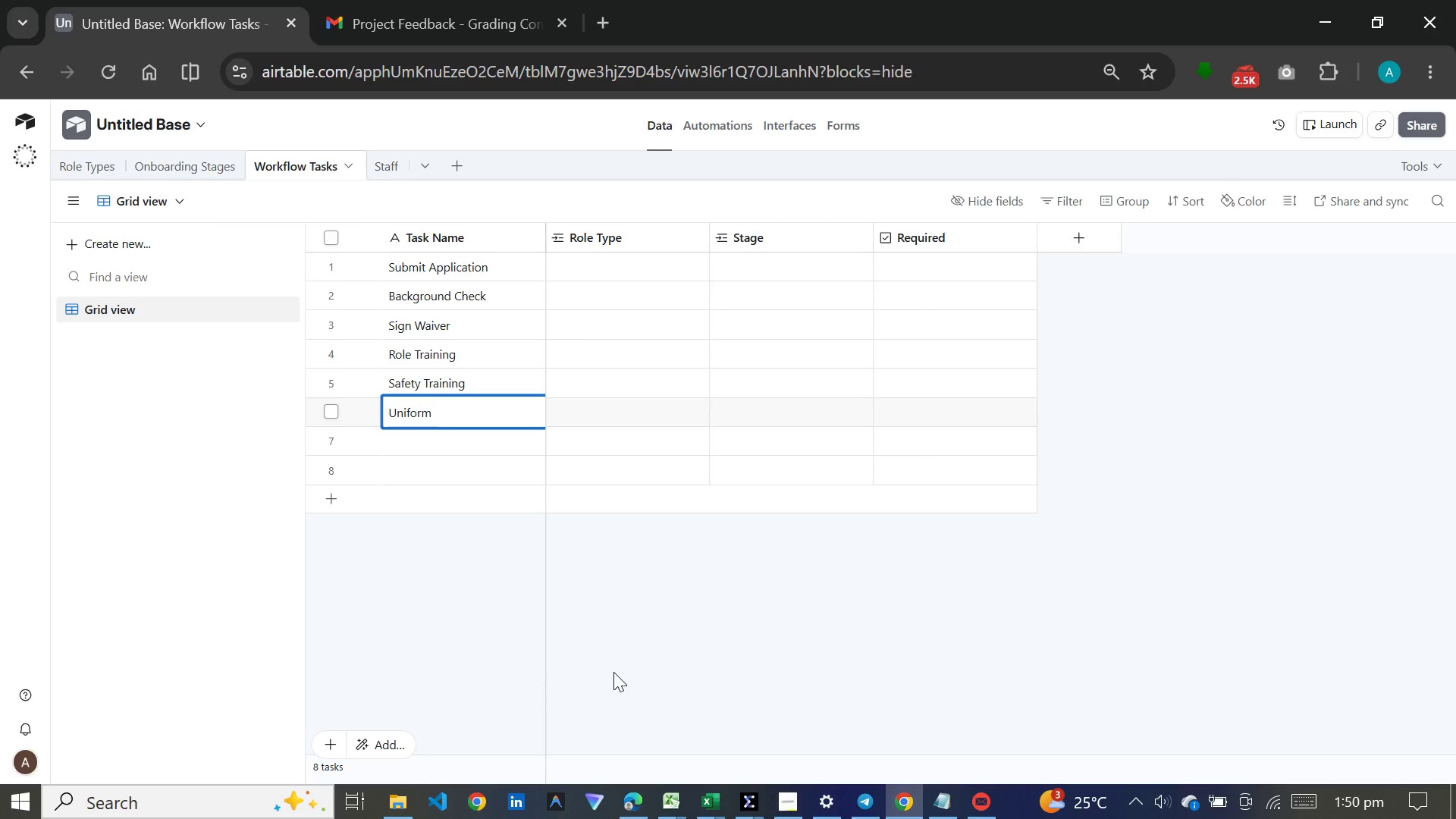 
type(Issued)
 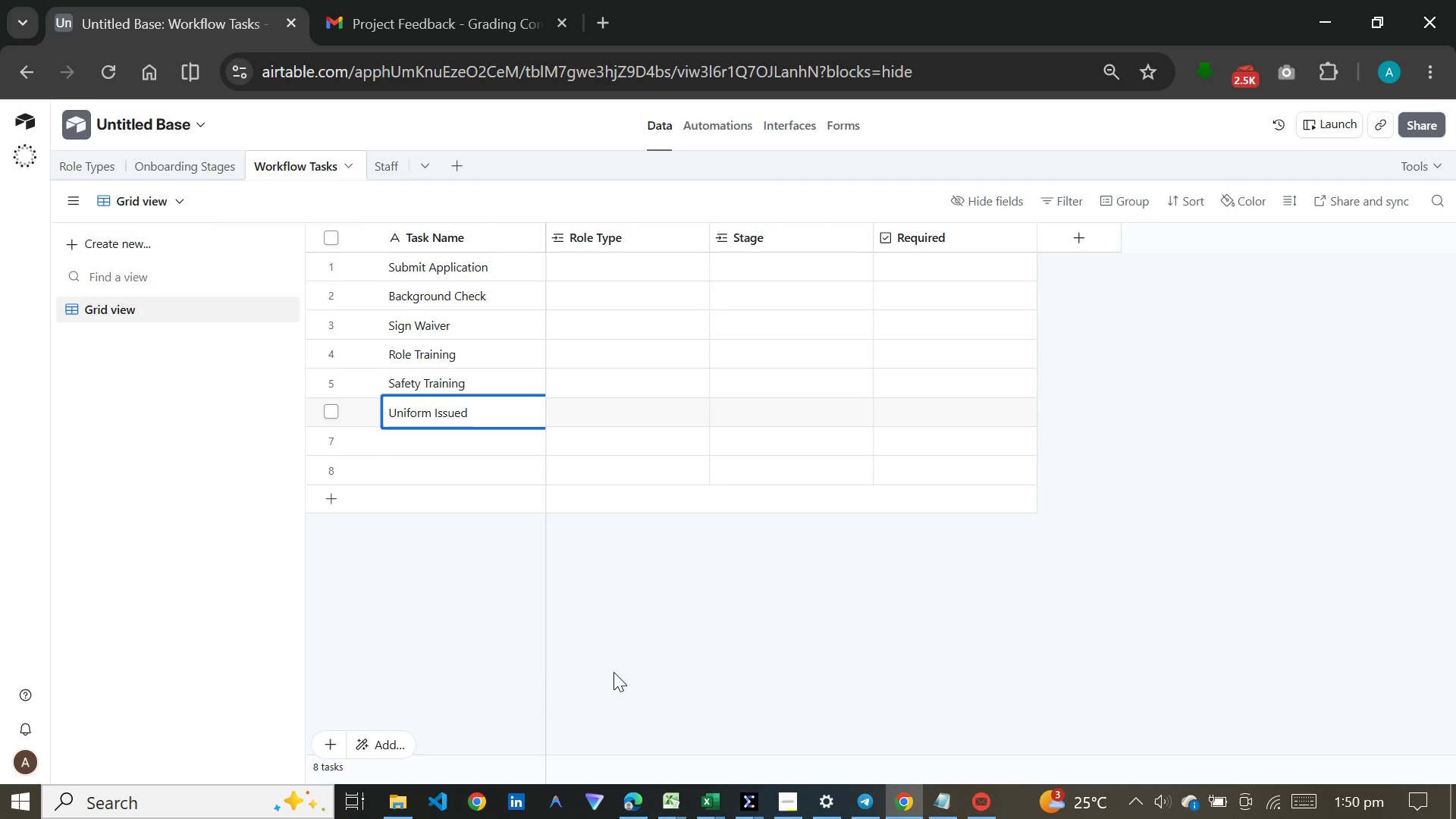 
wait(5.33)
 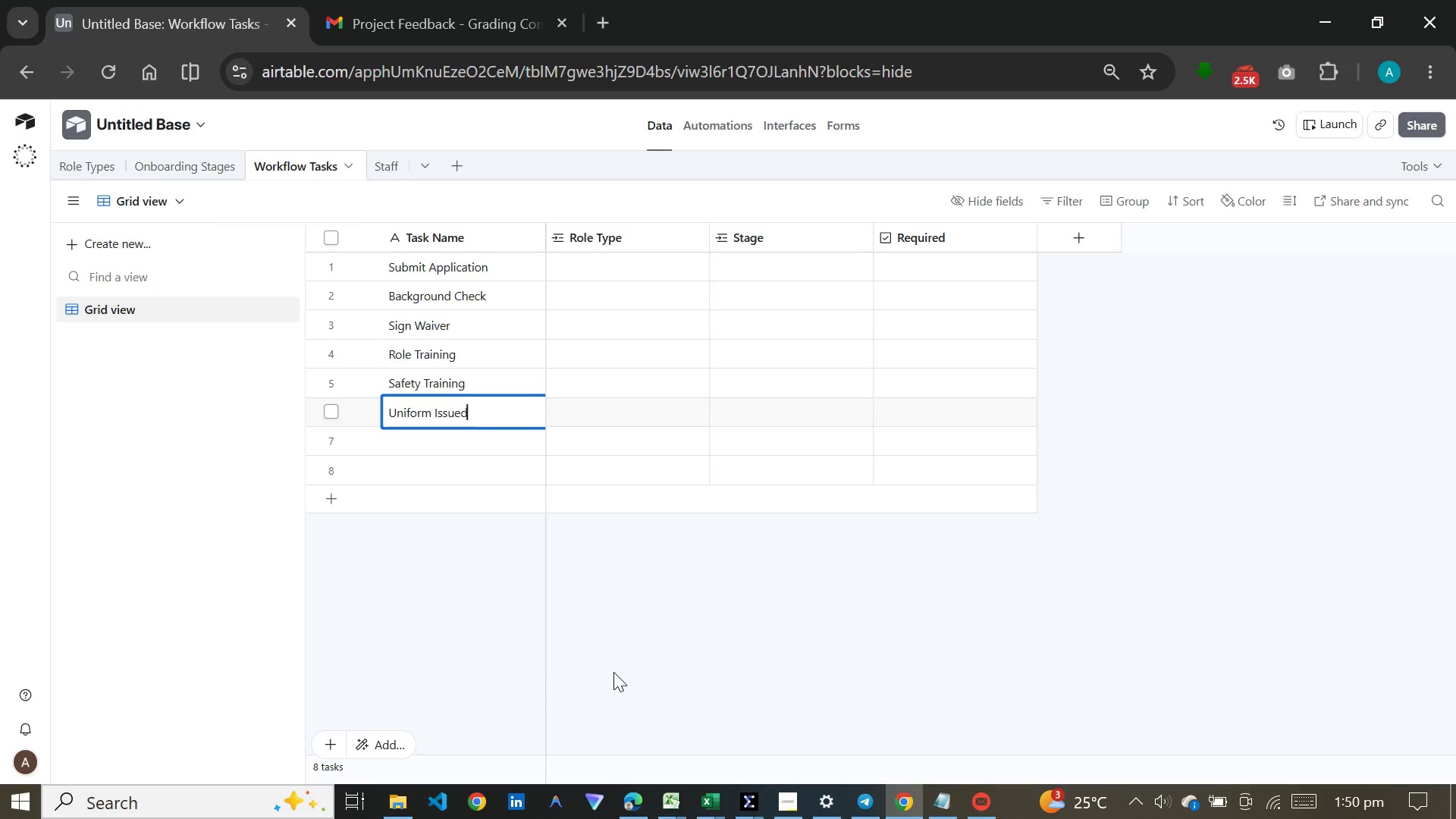 
key(Enter)
 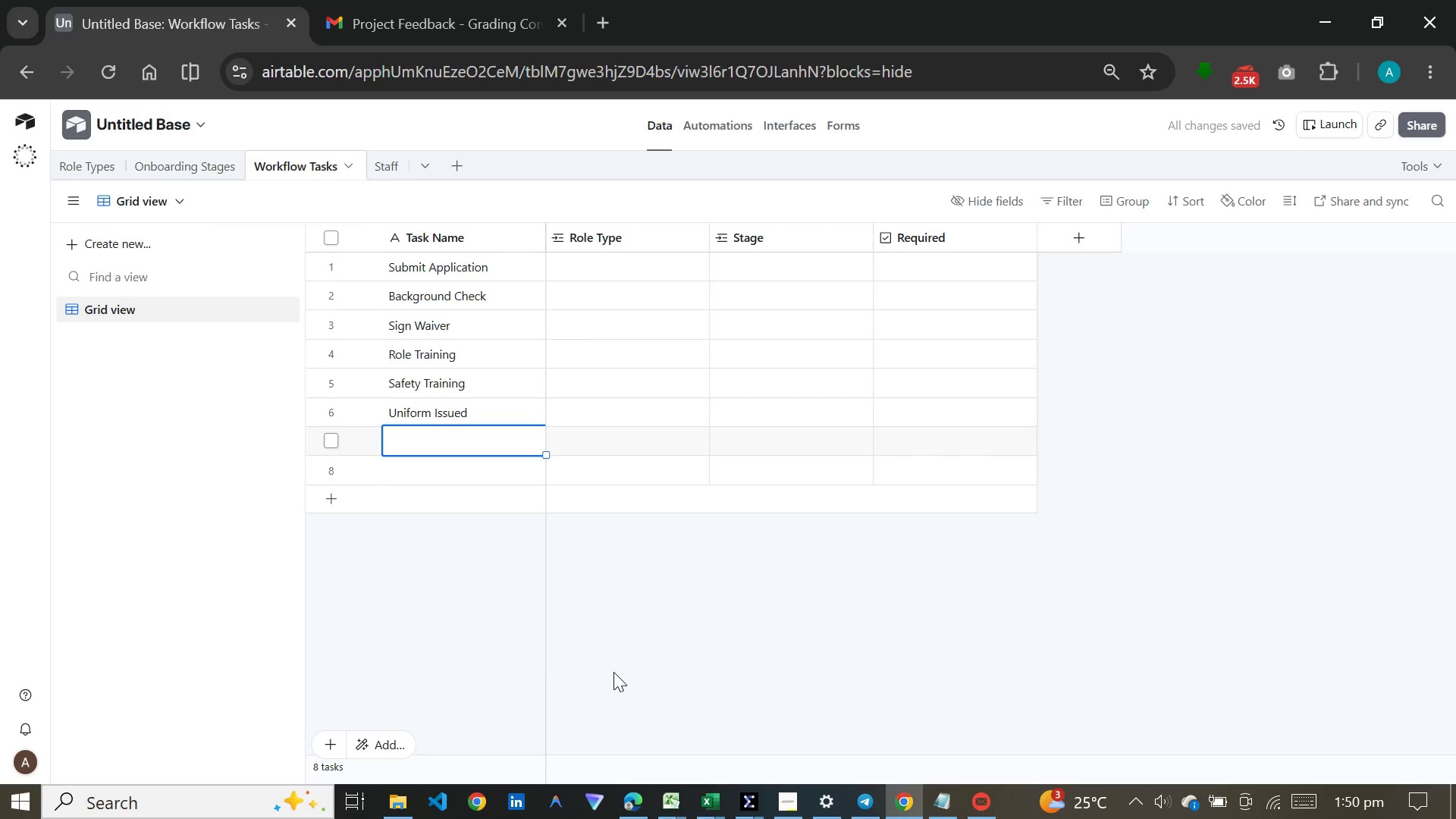 
type(Radio Trining)
 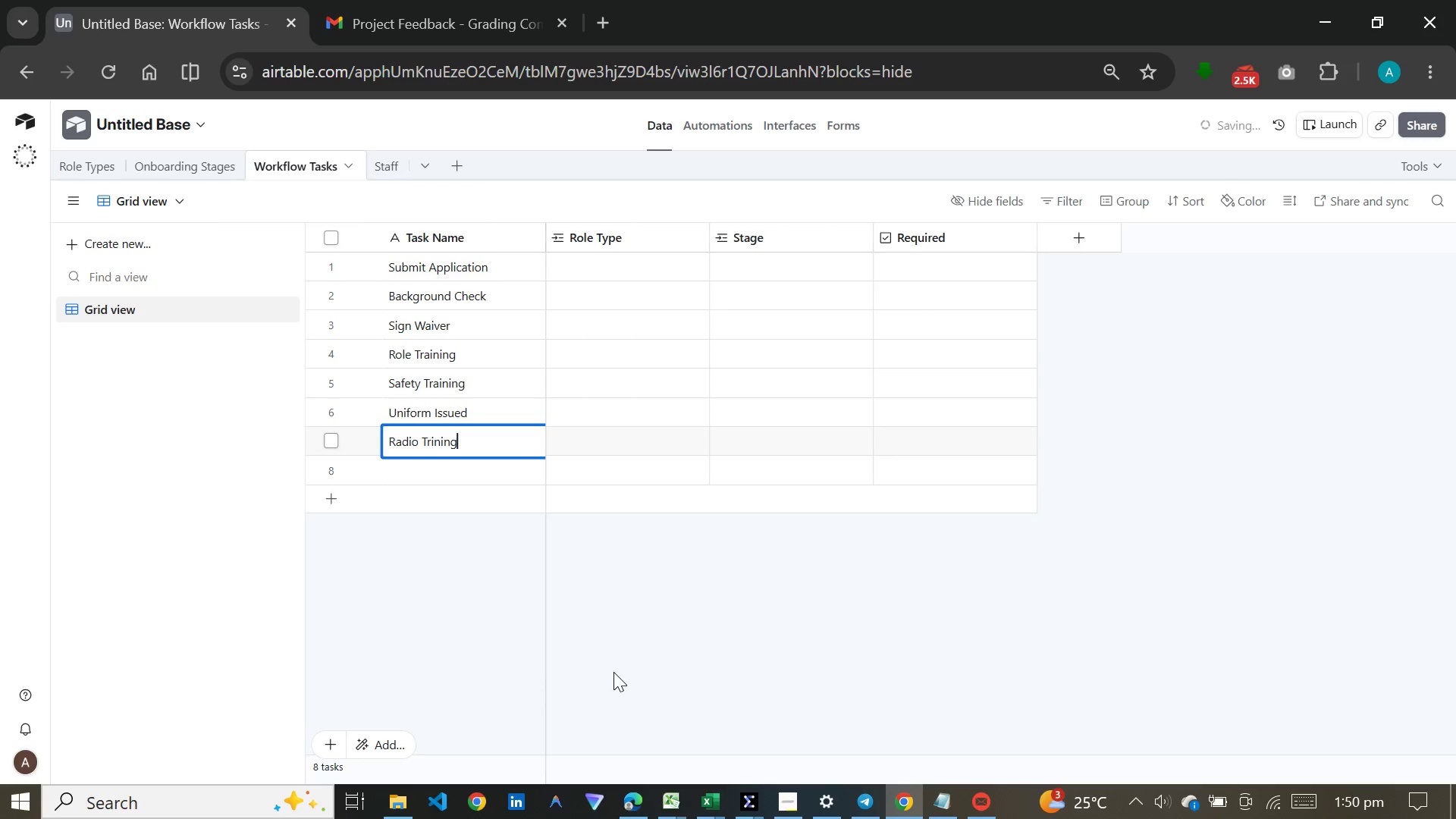 
key(ArrowLeft)
 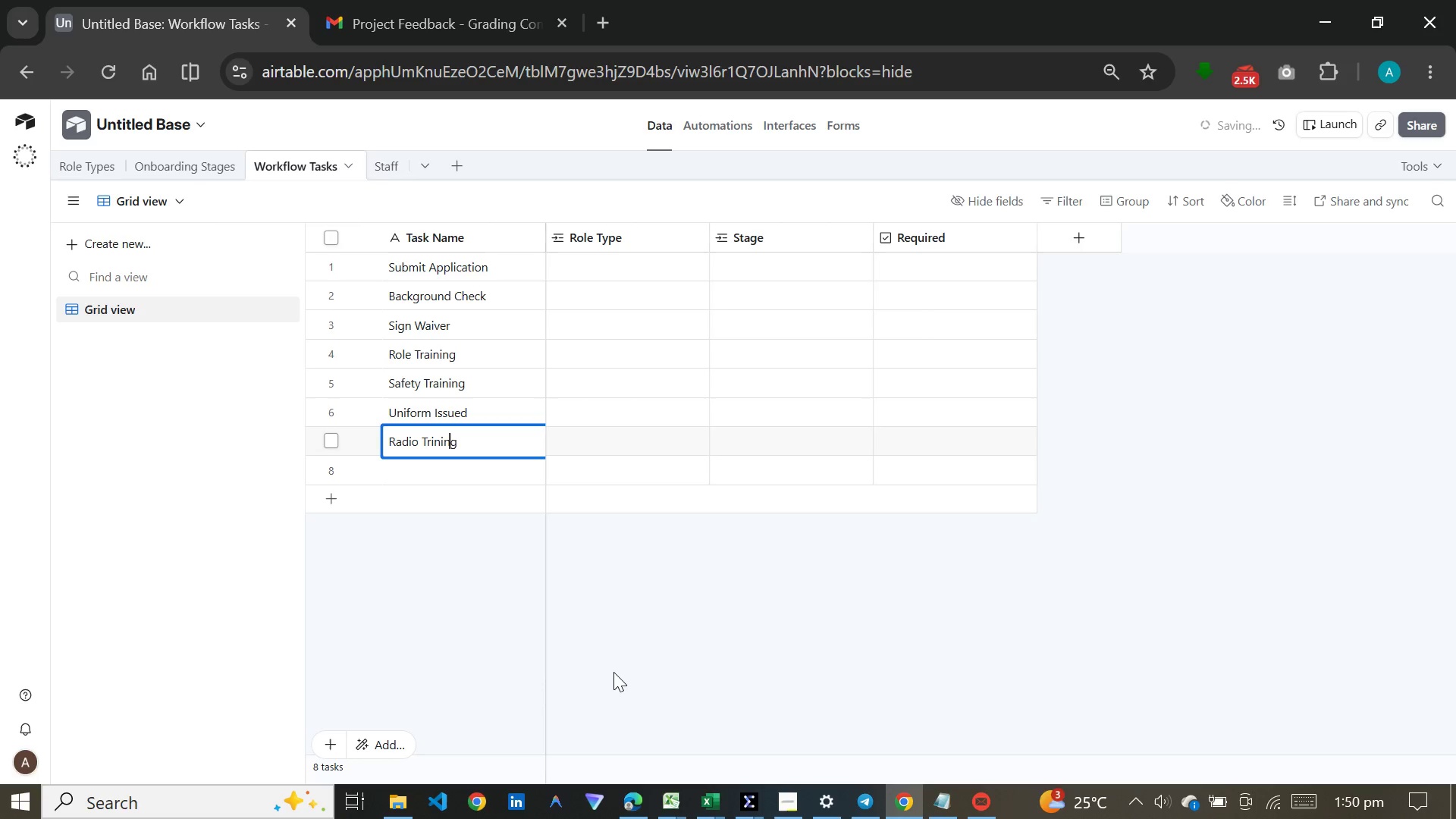 
key(ArrowLeft)
 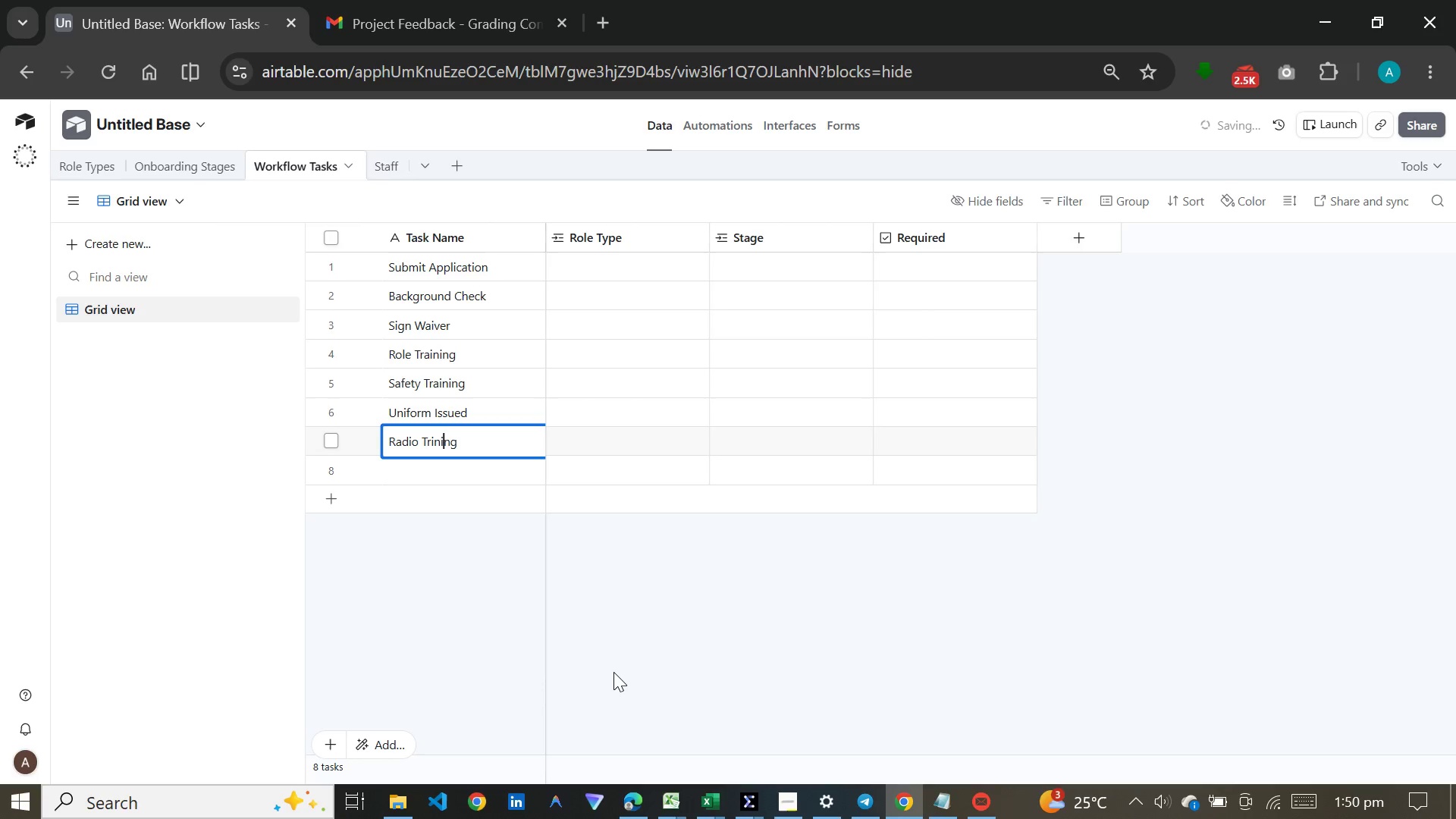 
key(ArrowLeft)
 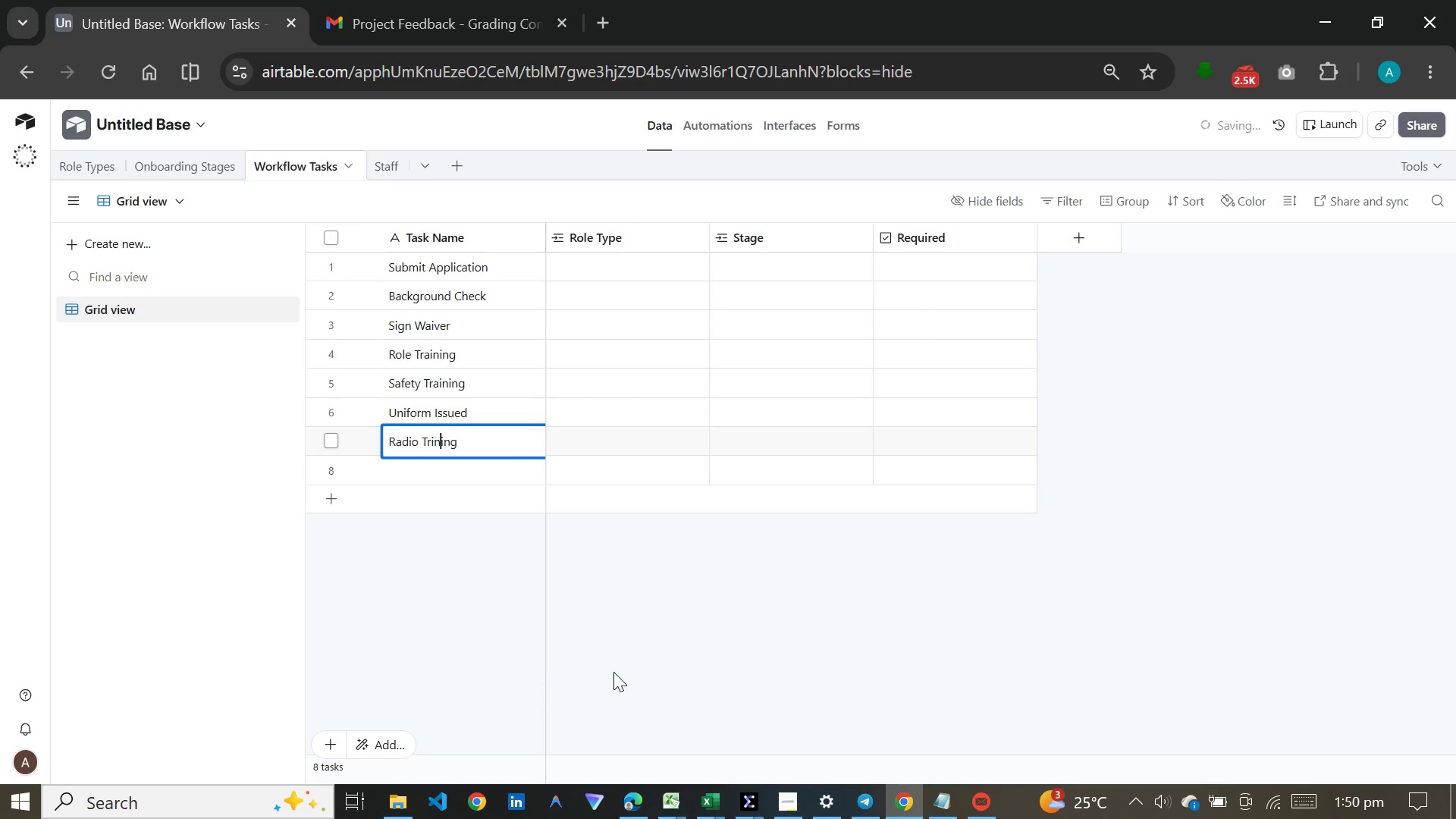 
key(ArrowLeft)
 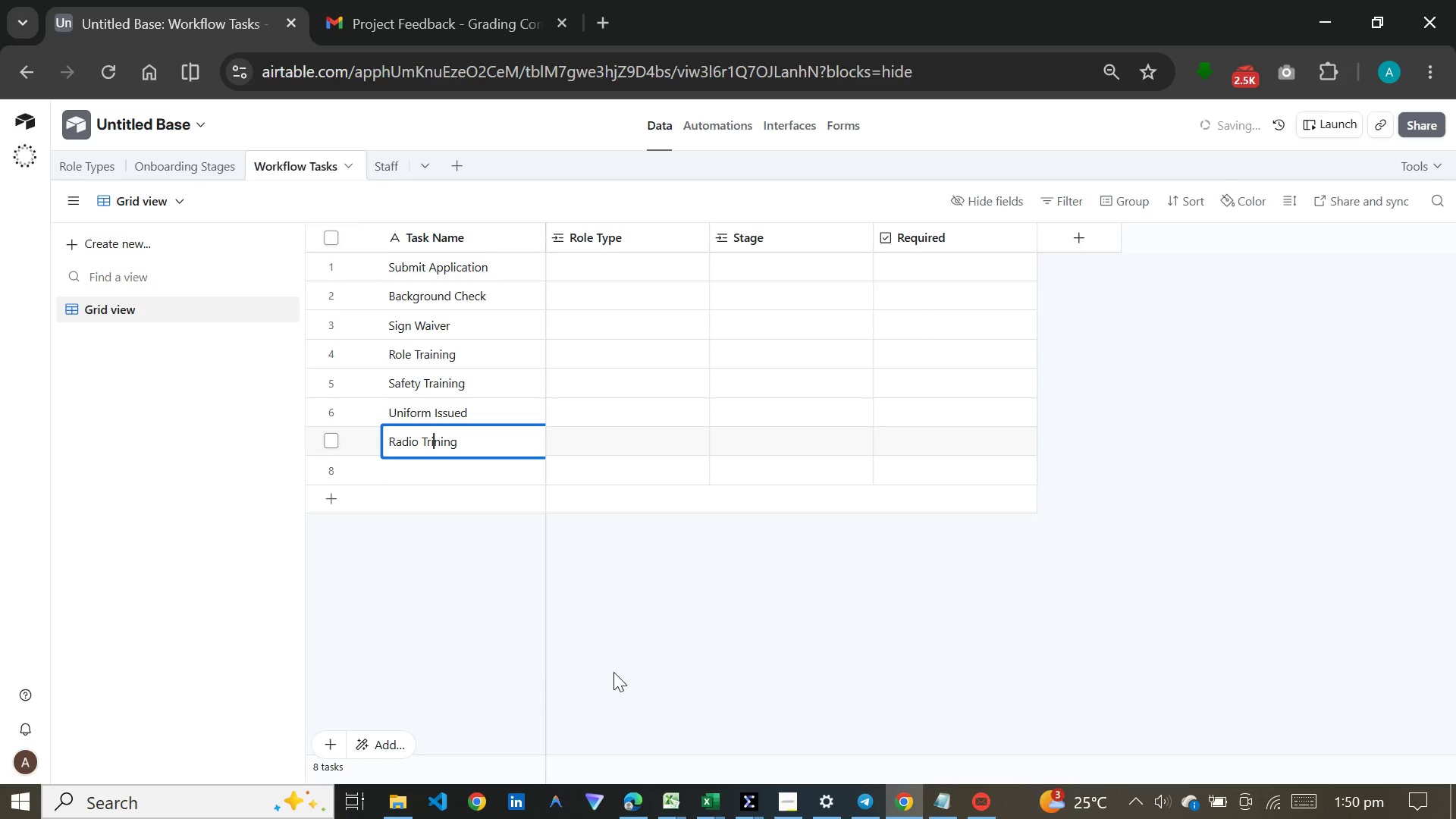 
key(ArrowLeft)
 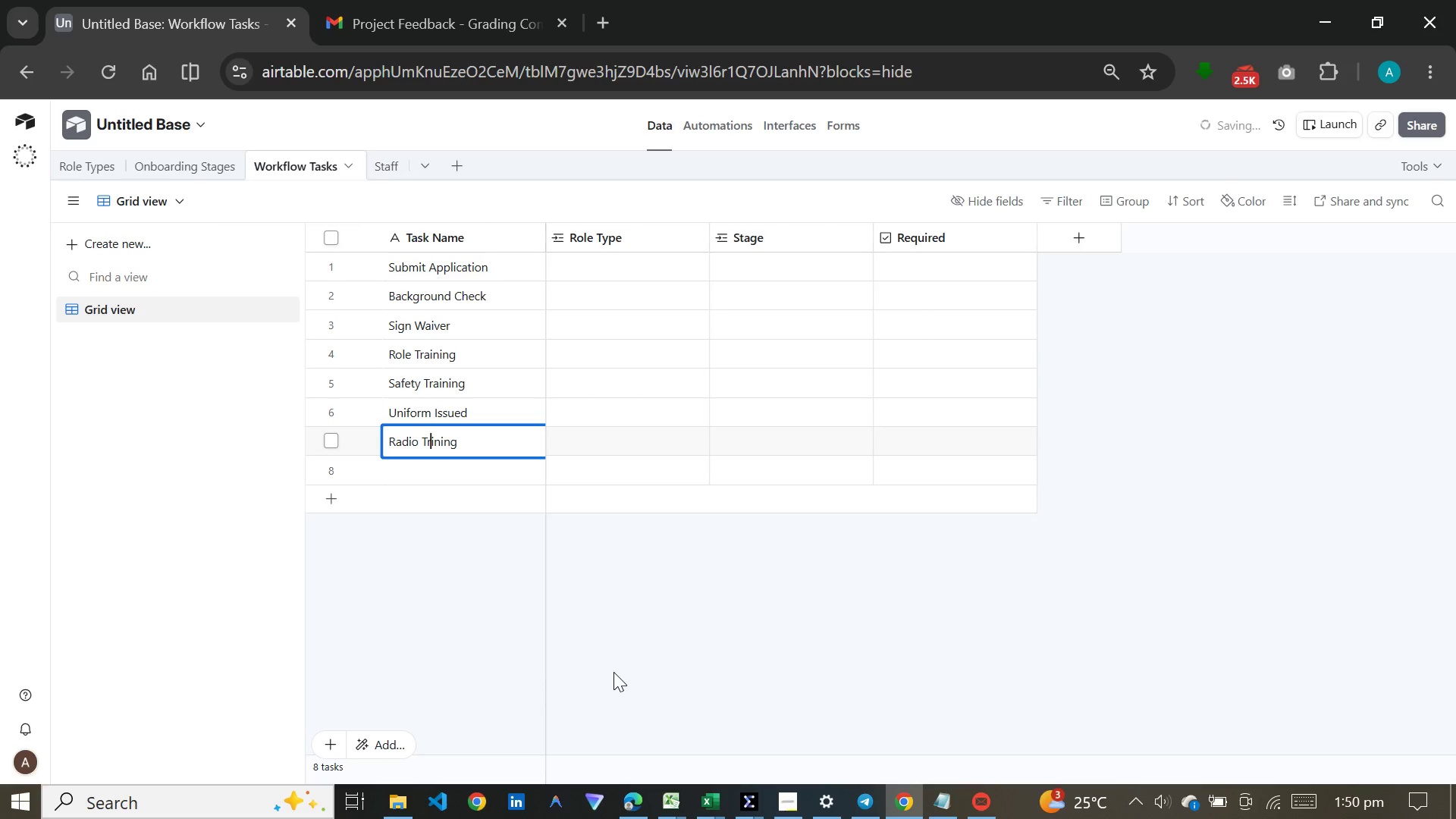 
key(A)
 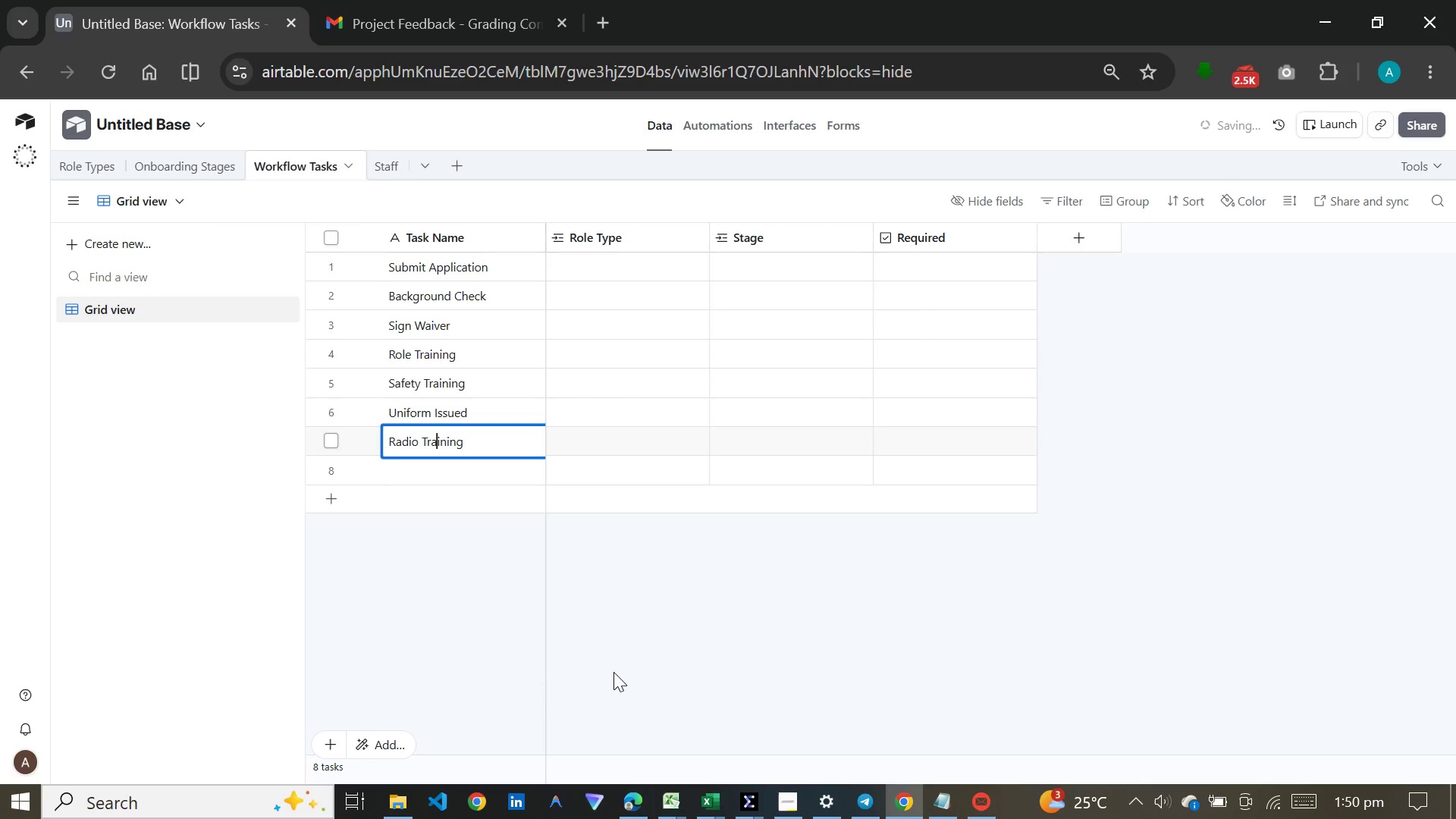 
key(ArrowRight)
 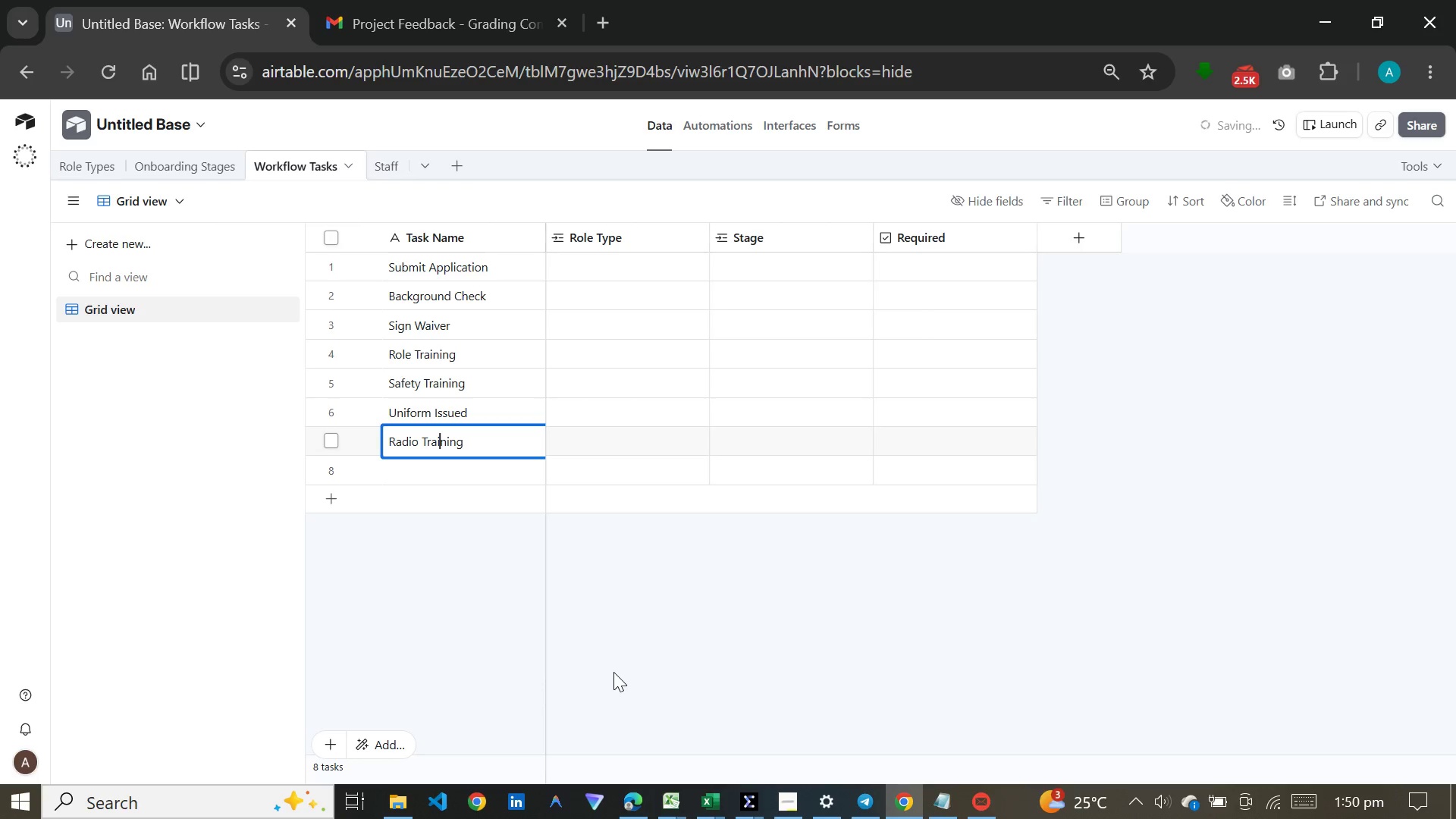 
key(ArrowRight)
 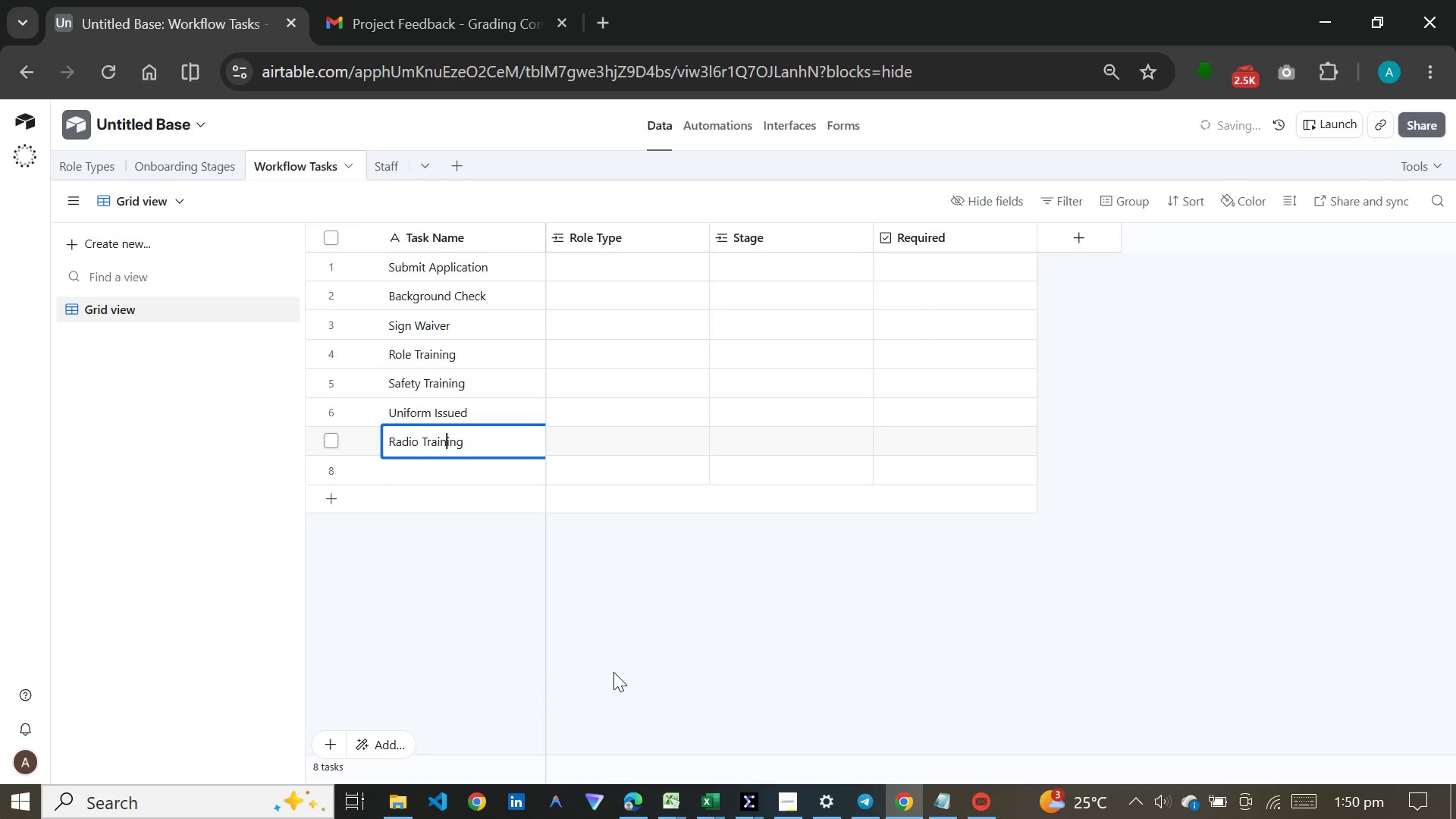 
key(ArrowRight)
 